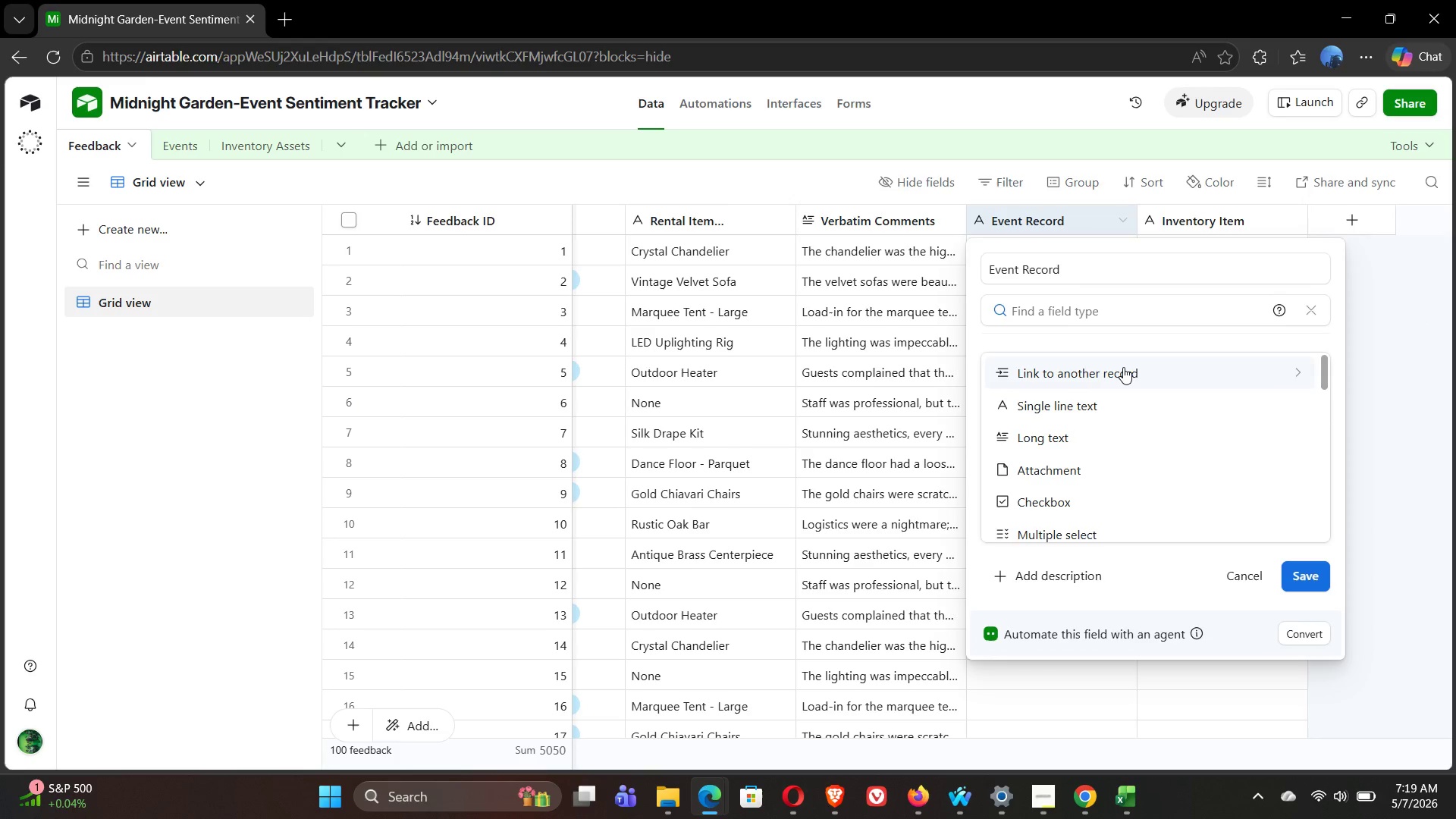 
left_click([1123, 369])
 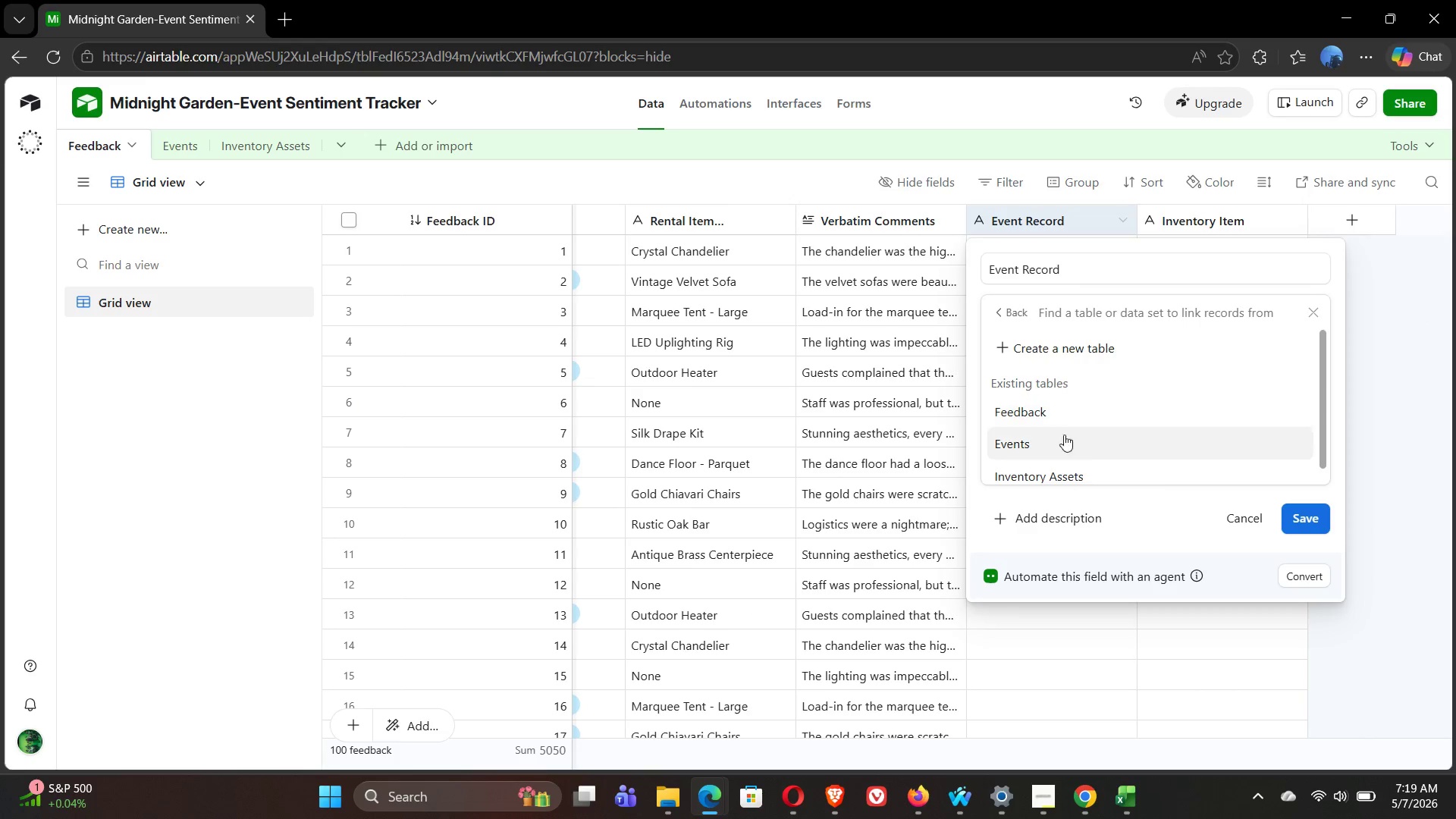 
left_click([1061, 441])
 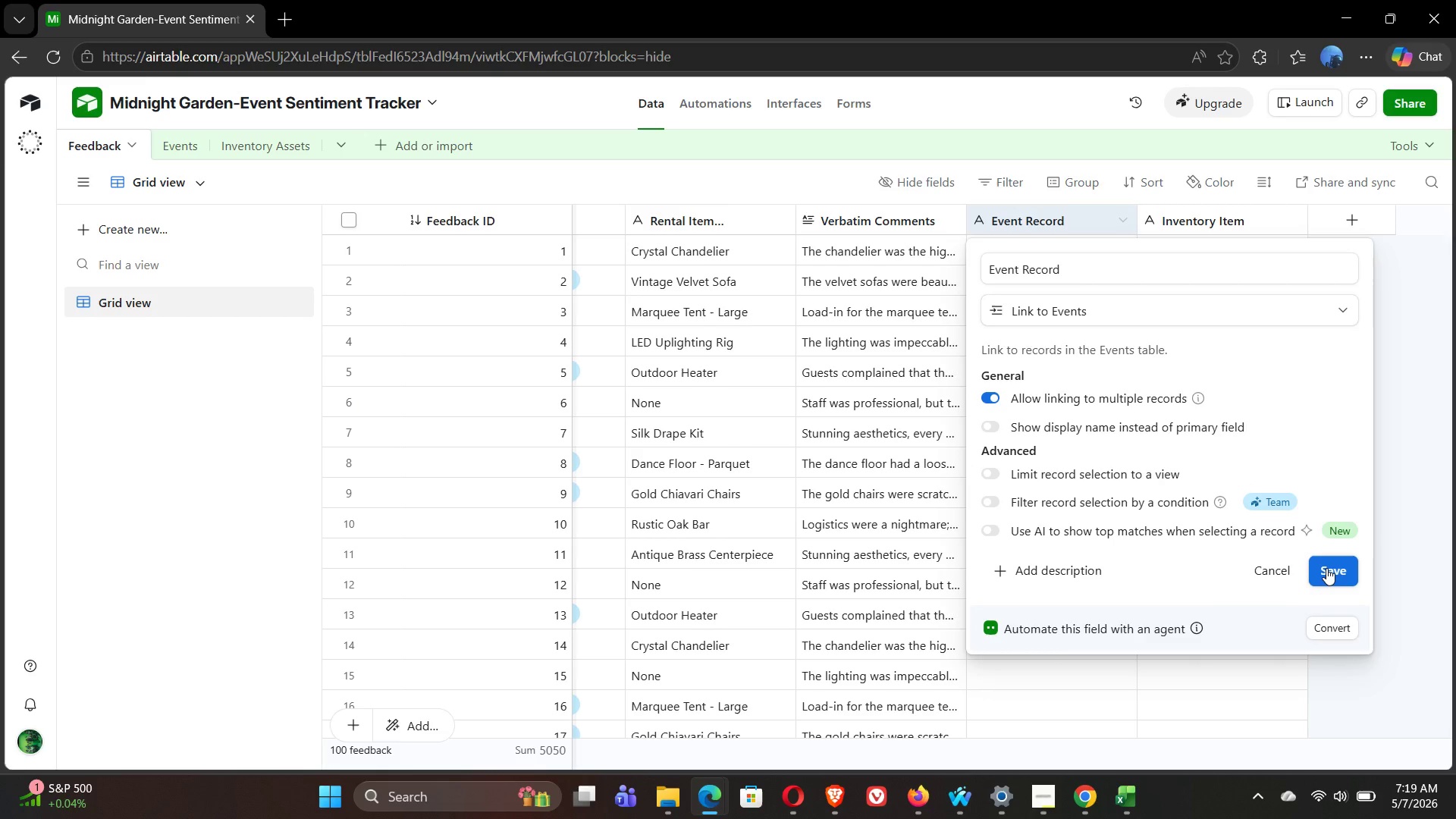 
left_click([1326, 568])
 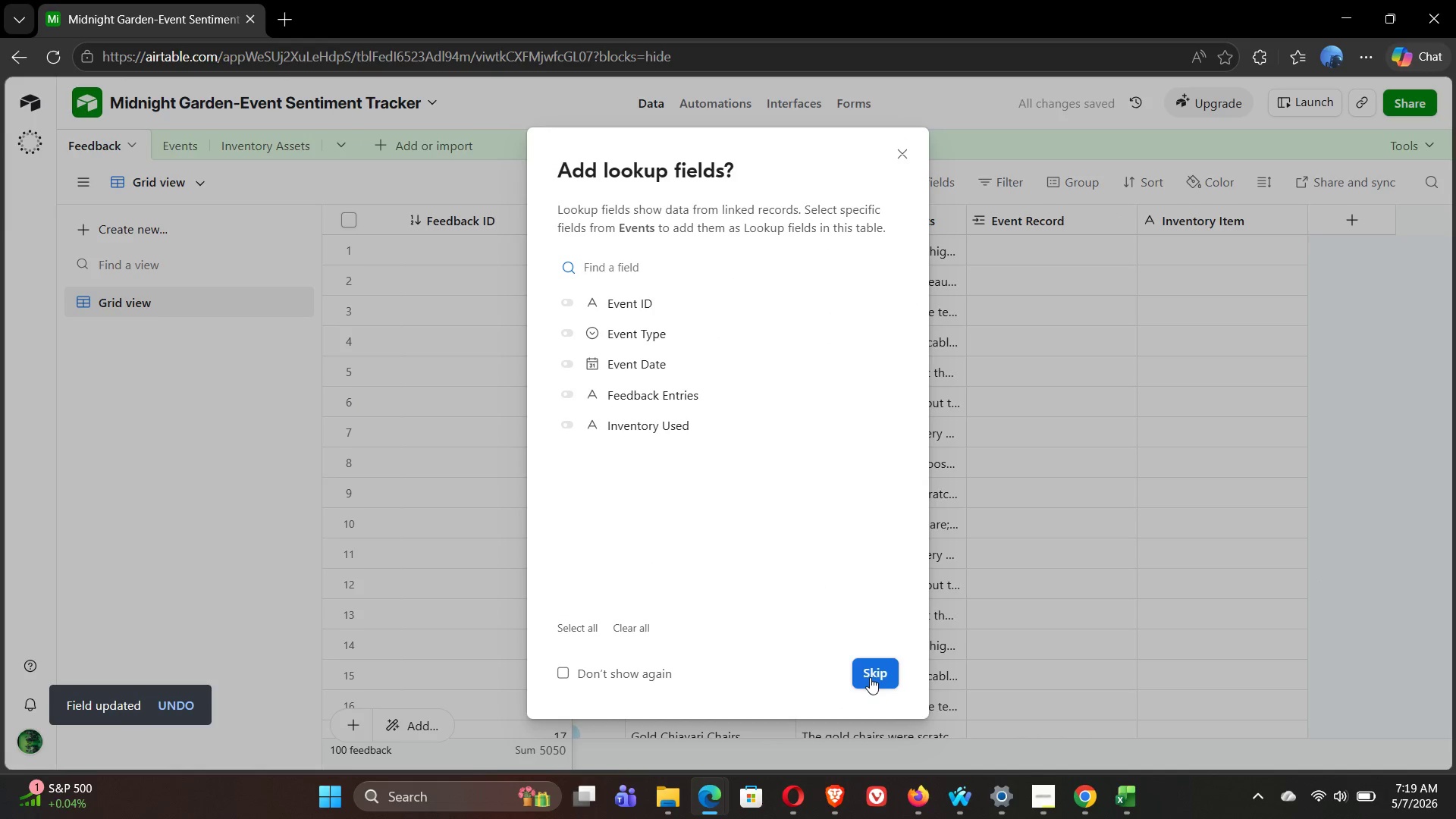 
wait(6.0)
 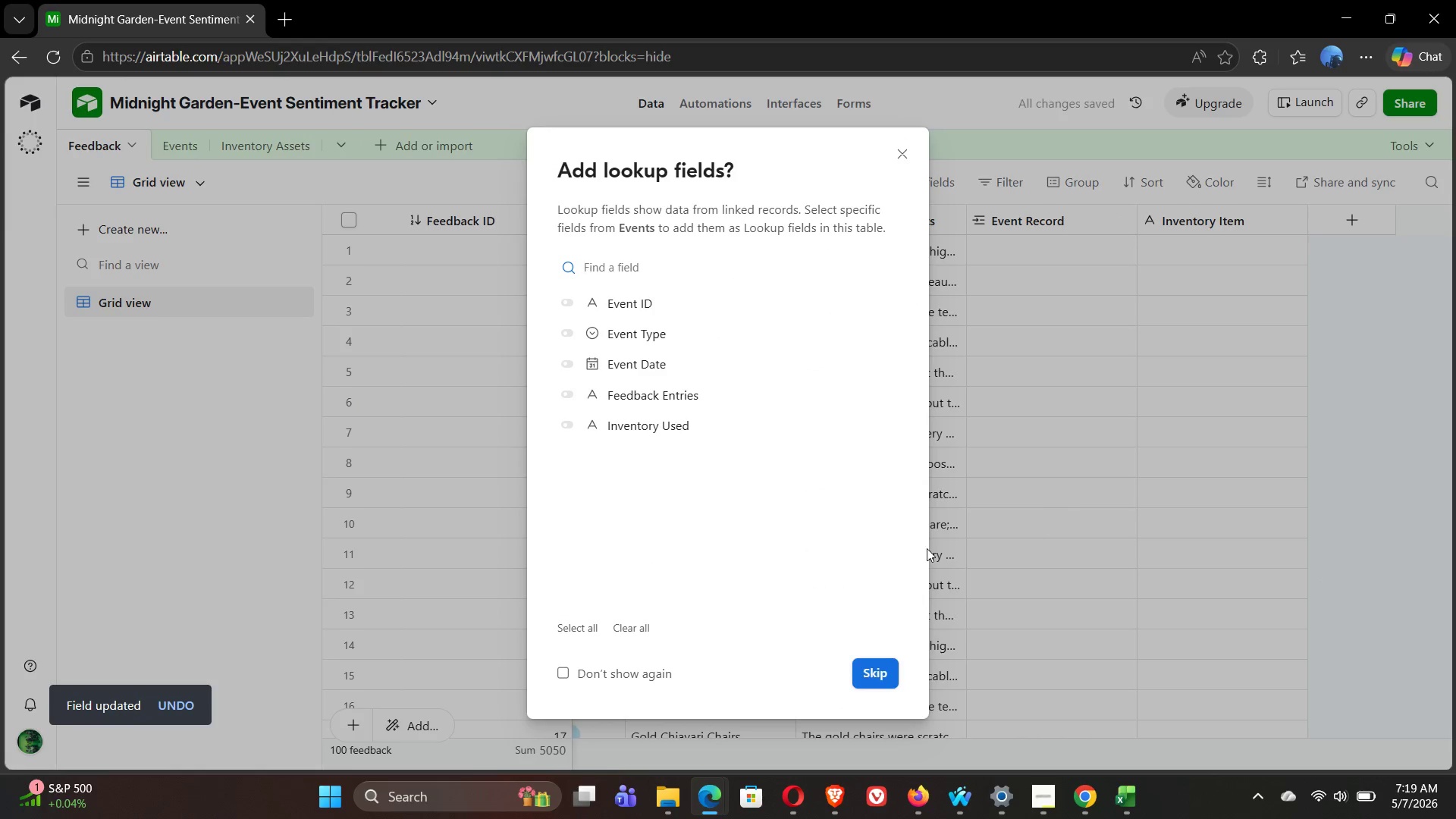 
left_click([870, 677])
 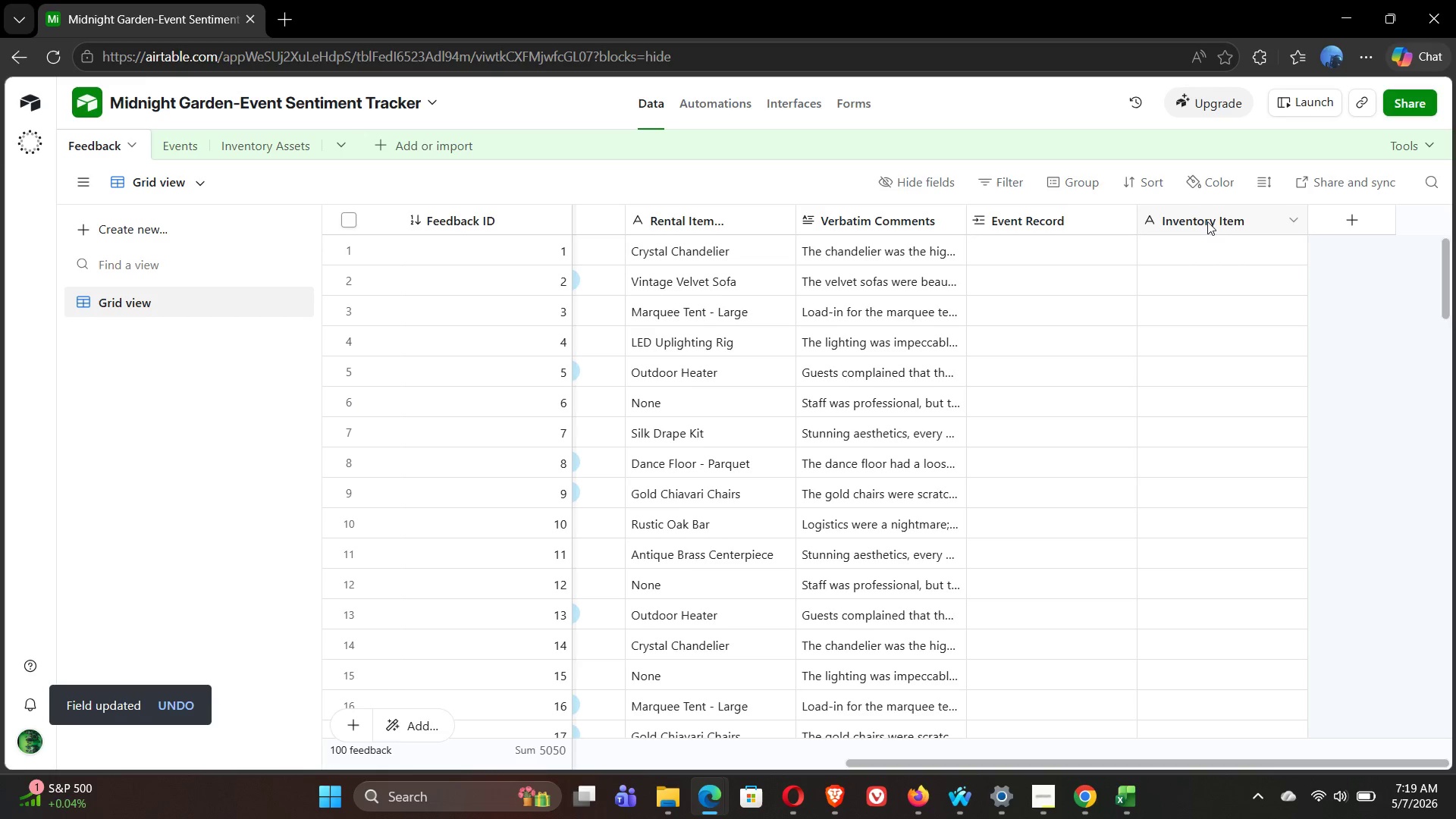 
double_click([1207, 221])
 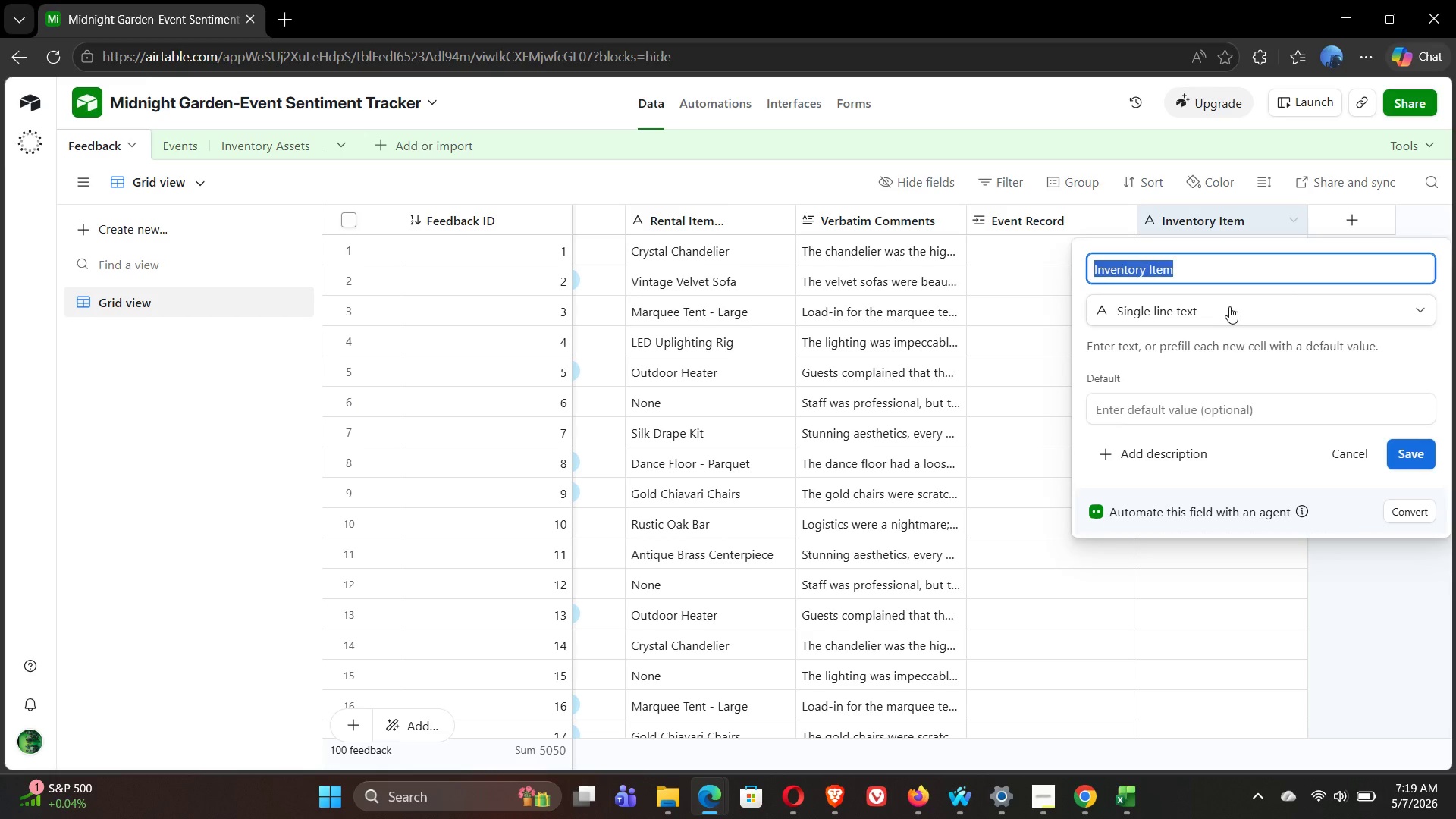 
left_click([1229, 306])
 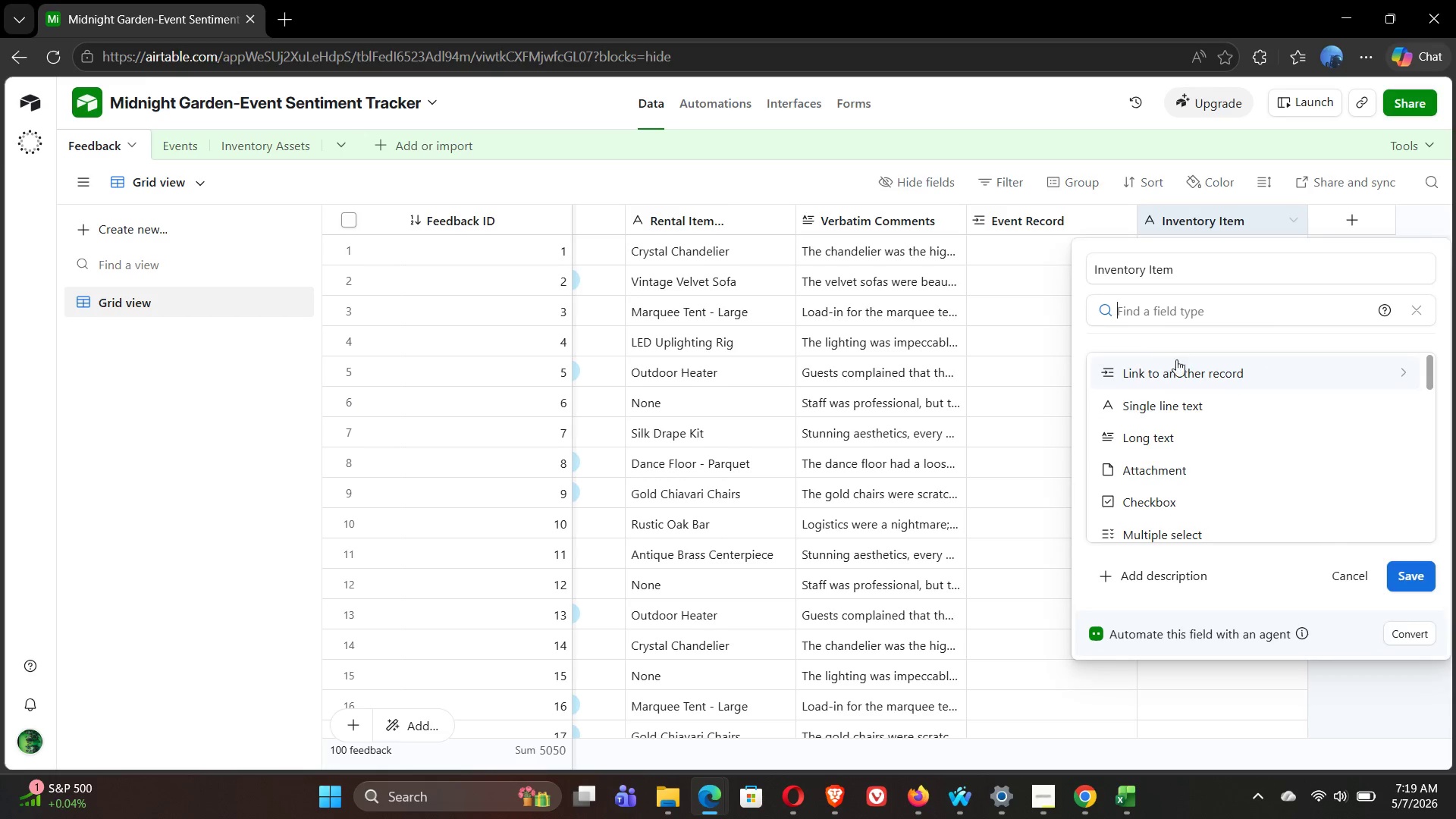 
left_click([1197, 375])
 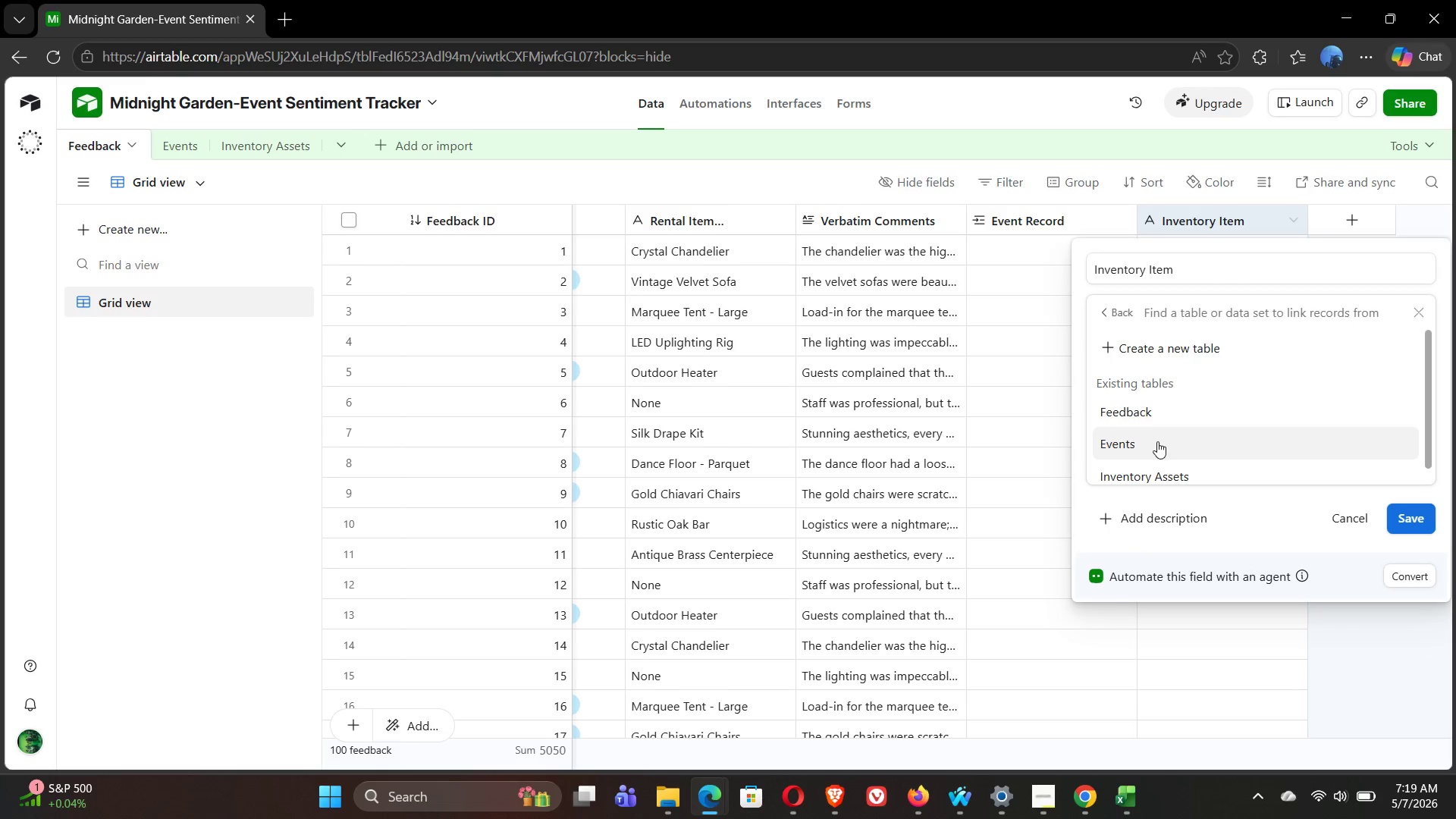 
left_click([1182, 474])
 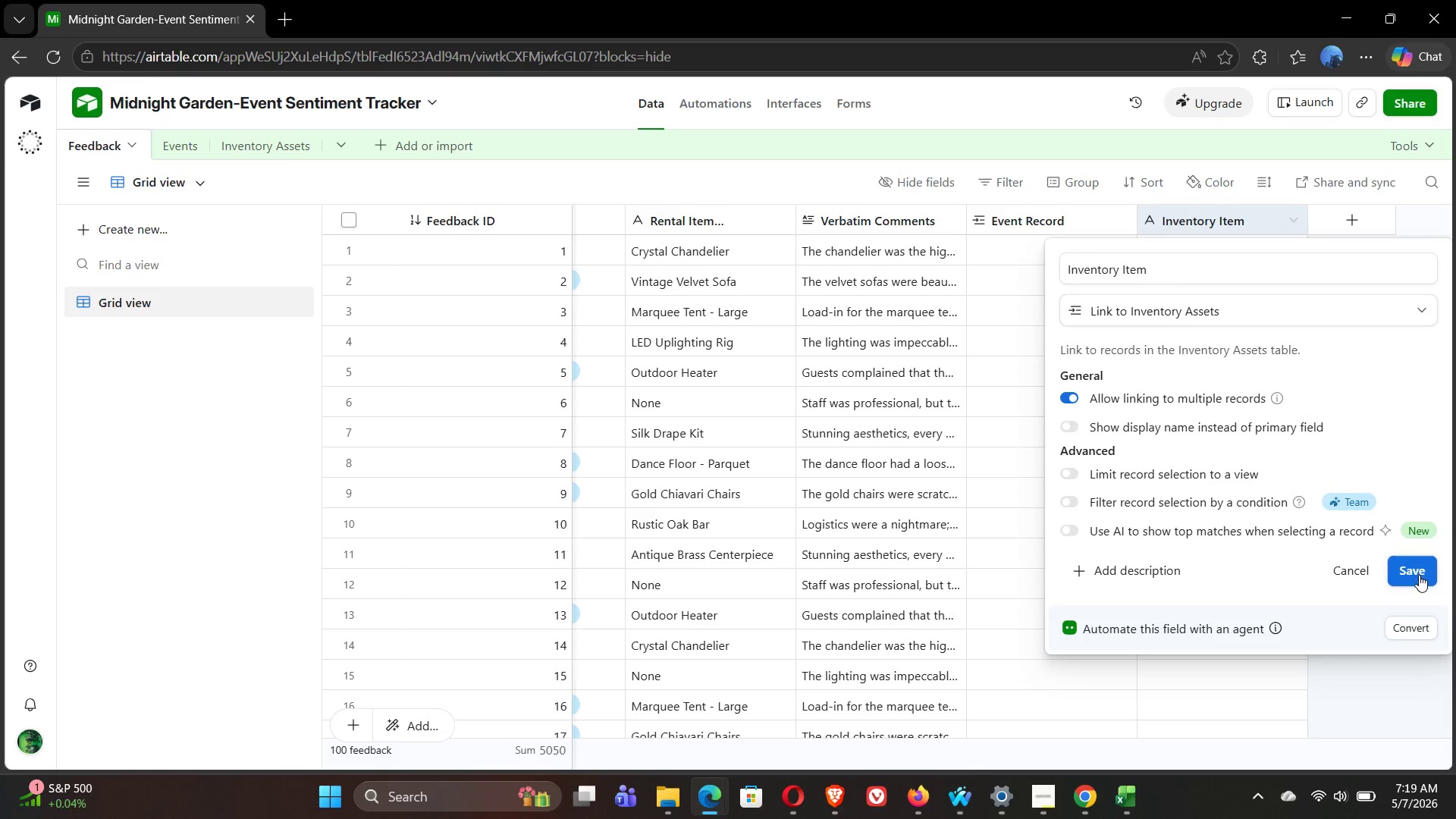 
left_click([1419, 576])
 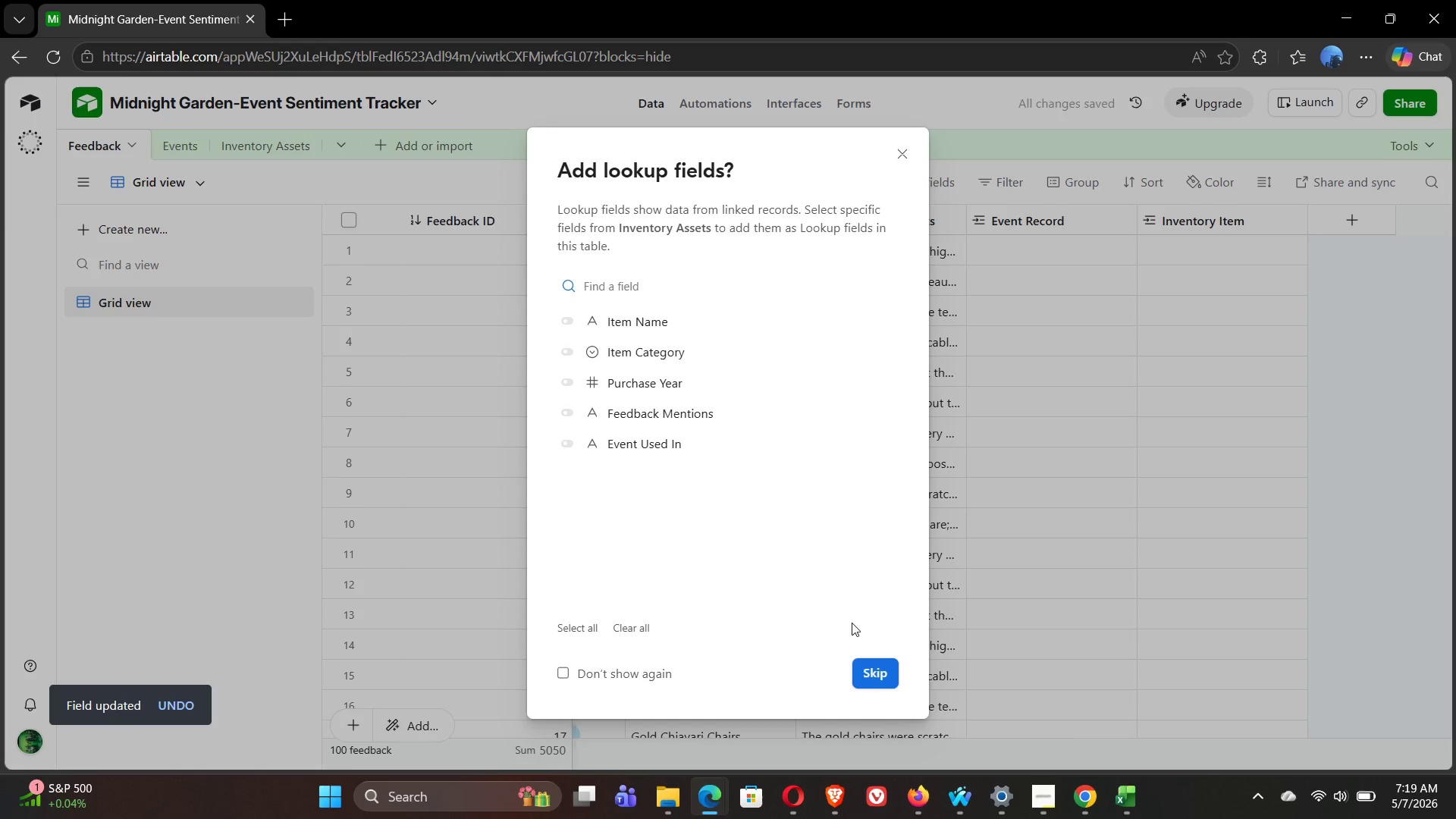 
left_click([874, 676])
 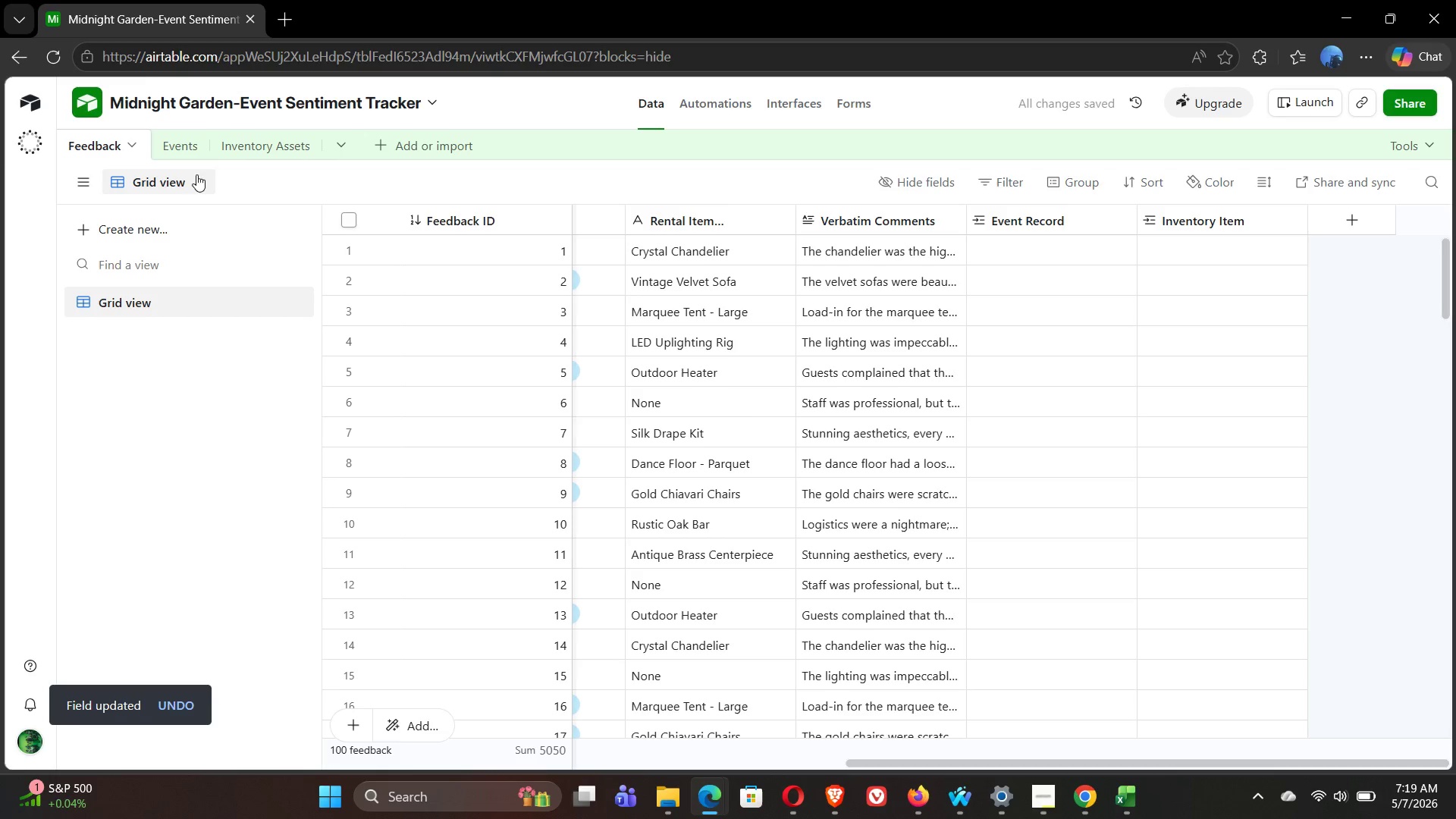 
left_click([173, 153])
 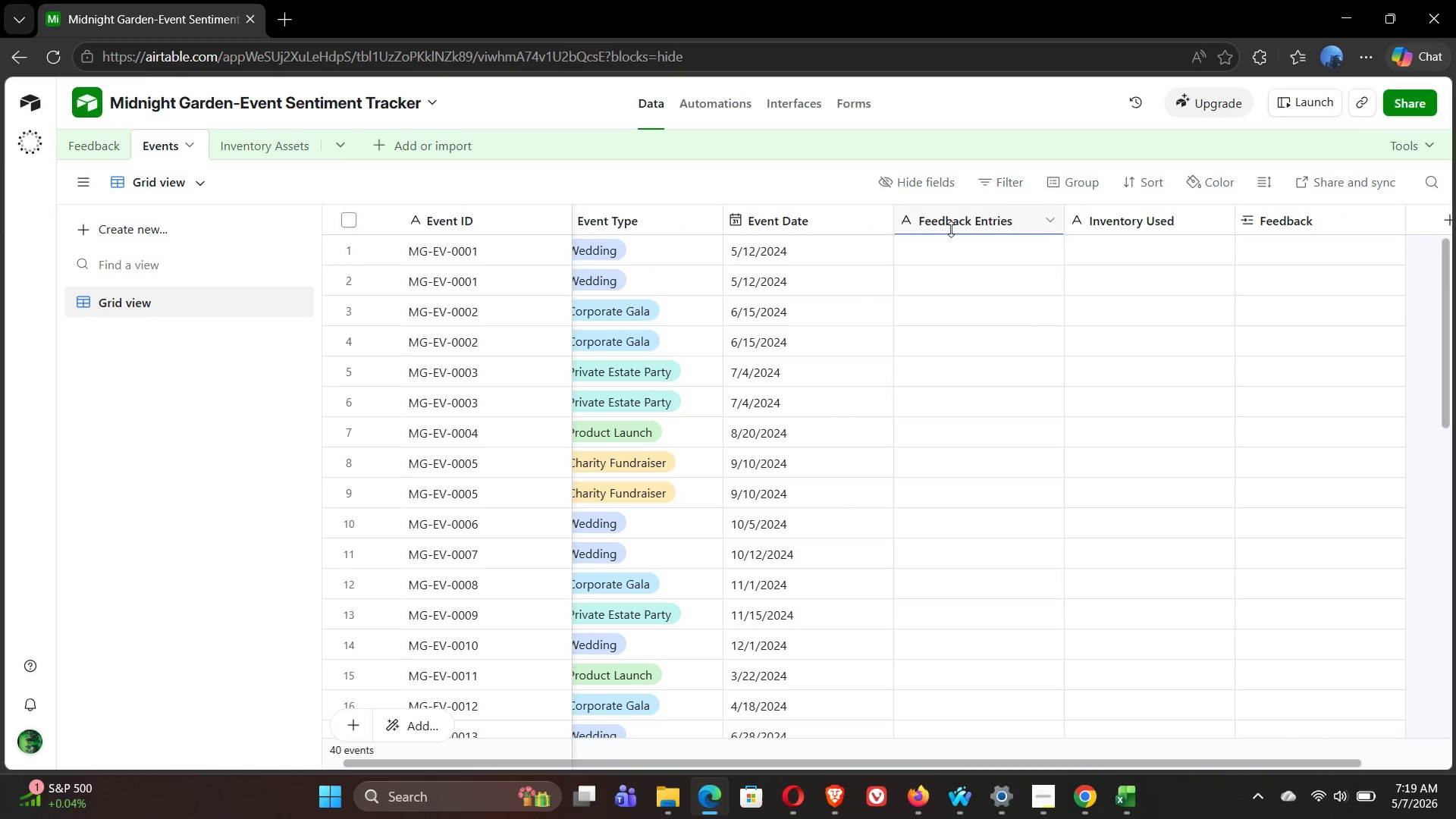 
wait(6.95)
 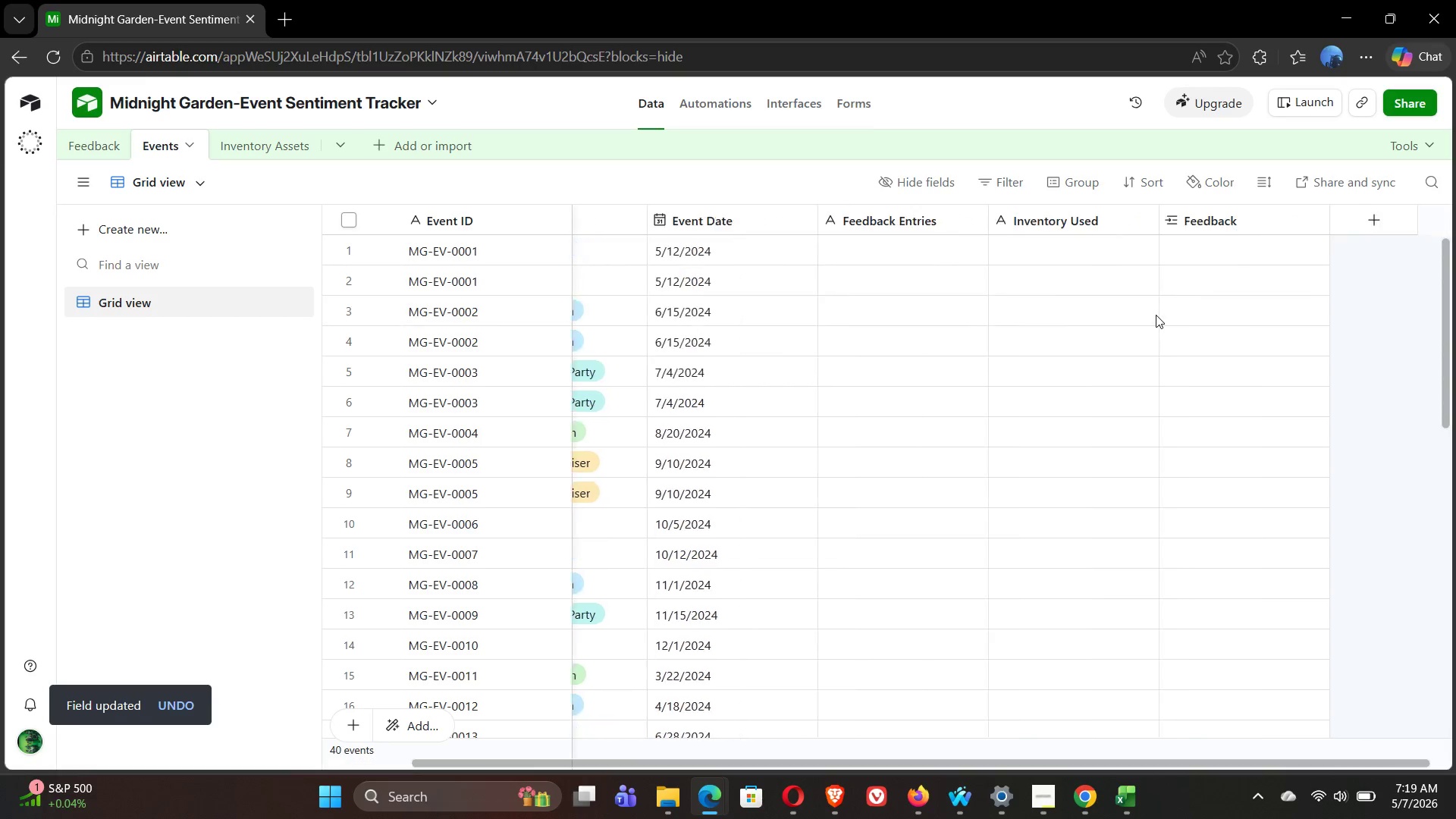 
left_click([960, 221])
 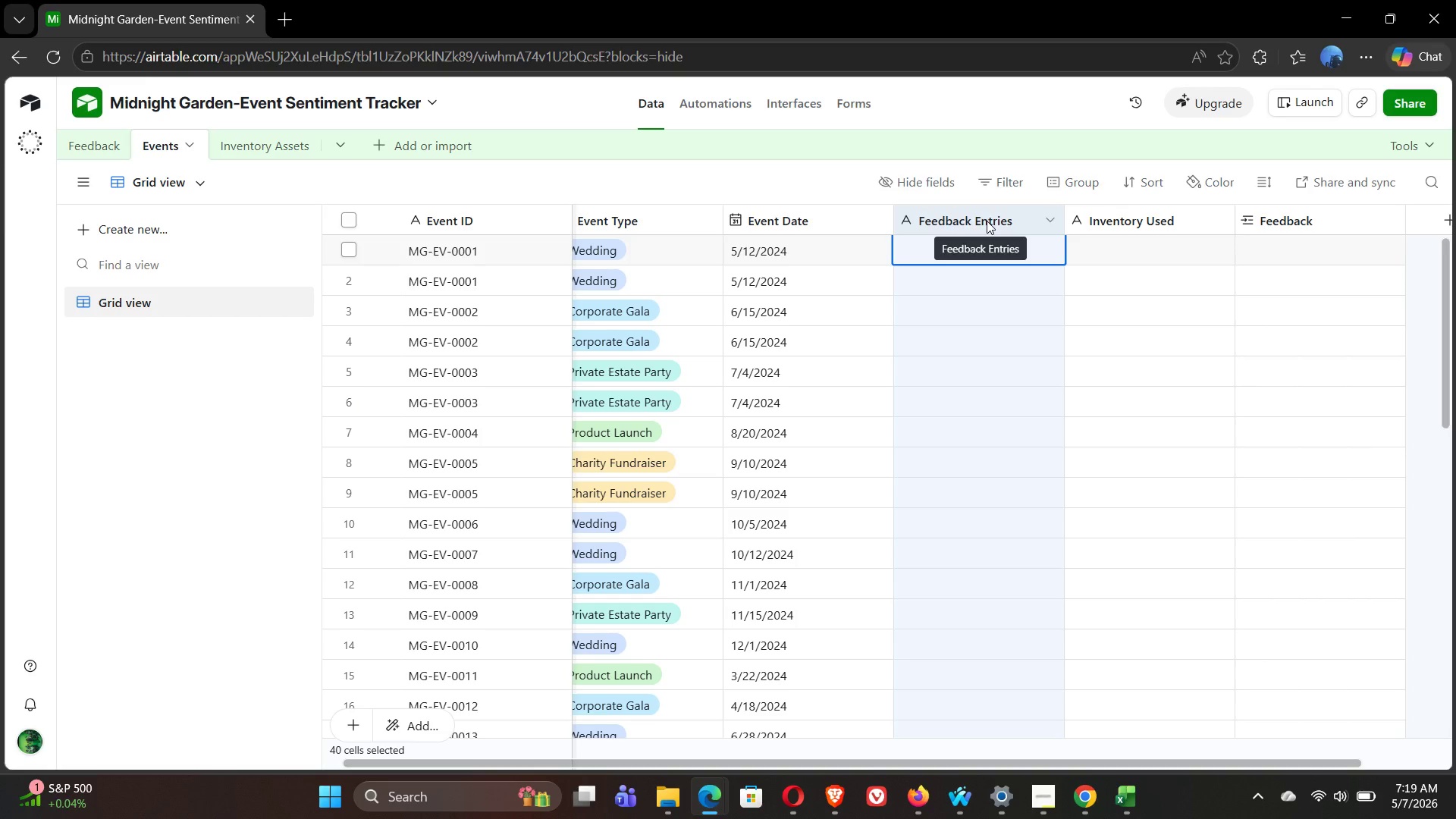 
double_click([987, 221])
 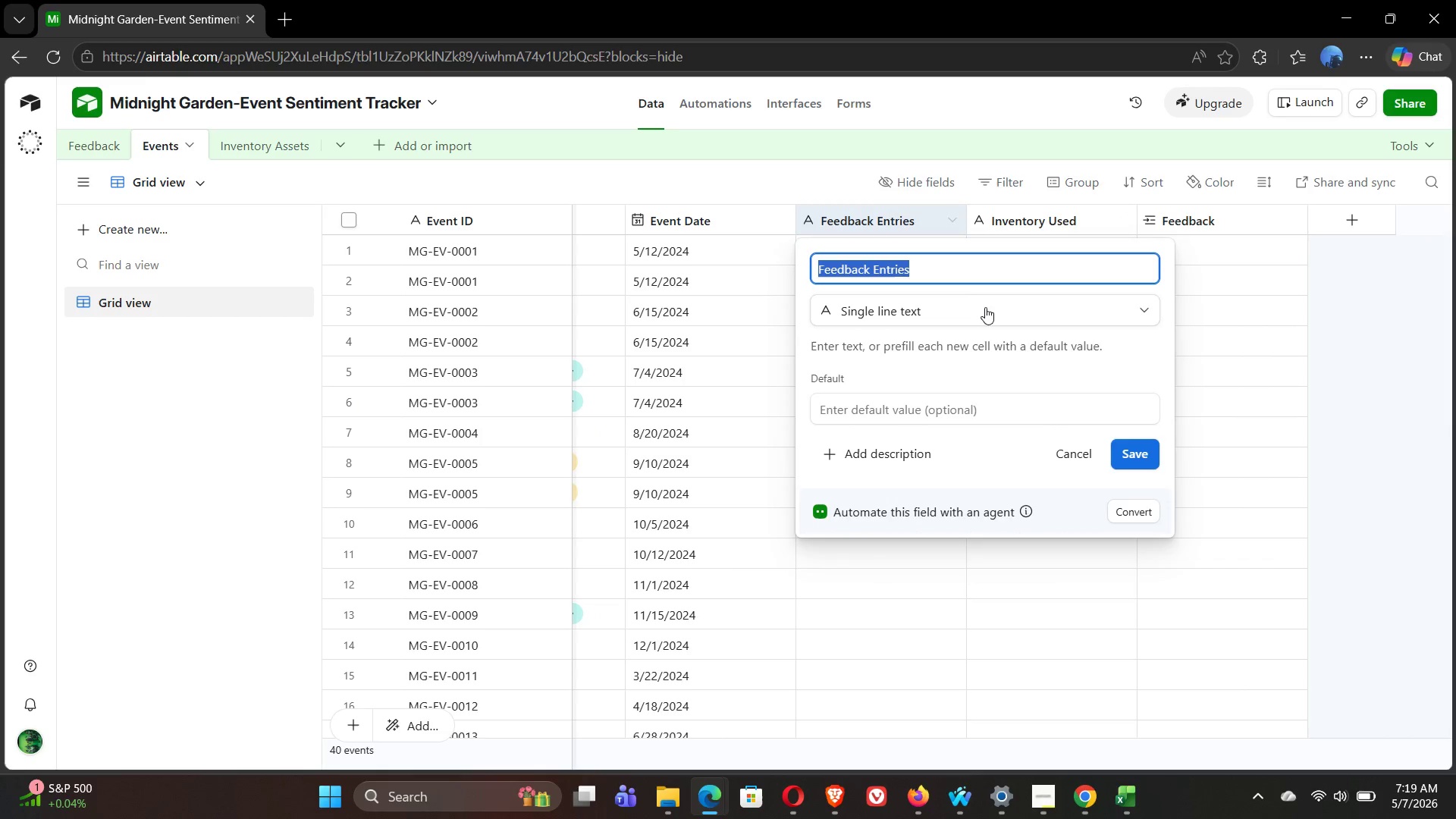 
left_click([990, 312])
 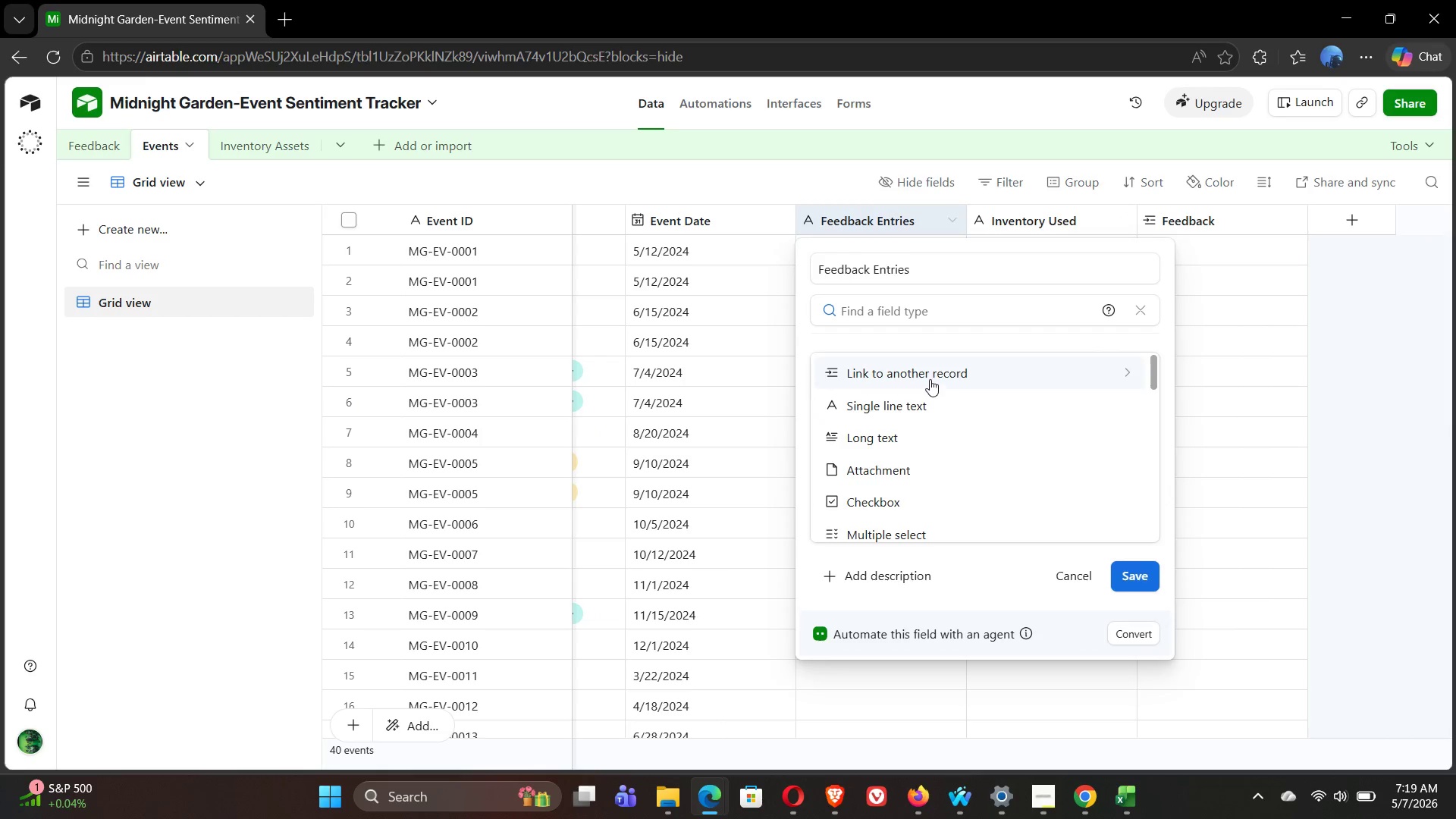 
left_click([929, 378])
 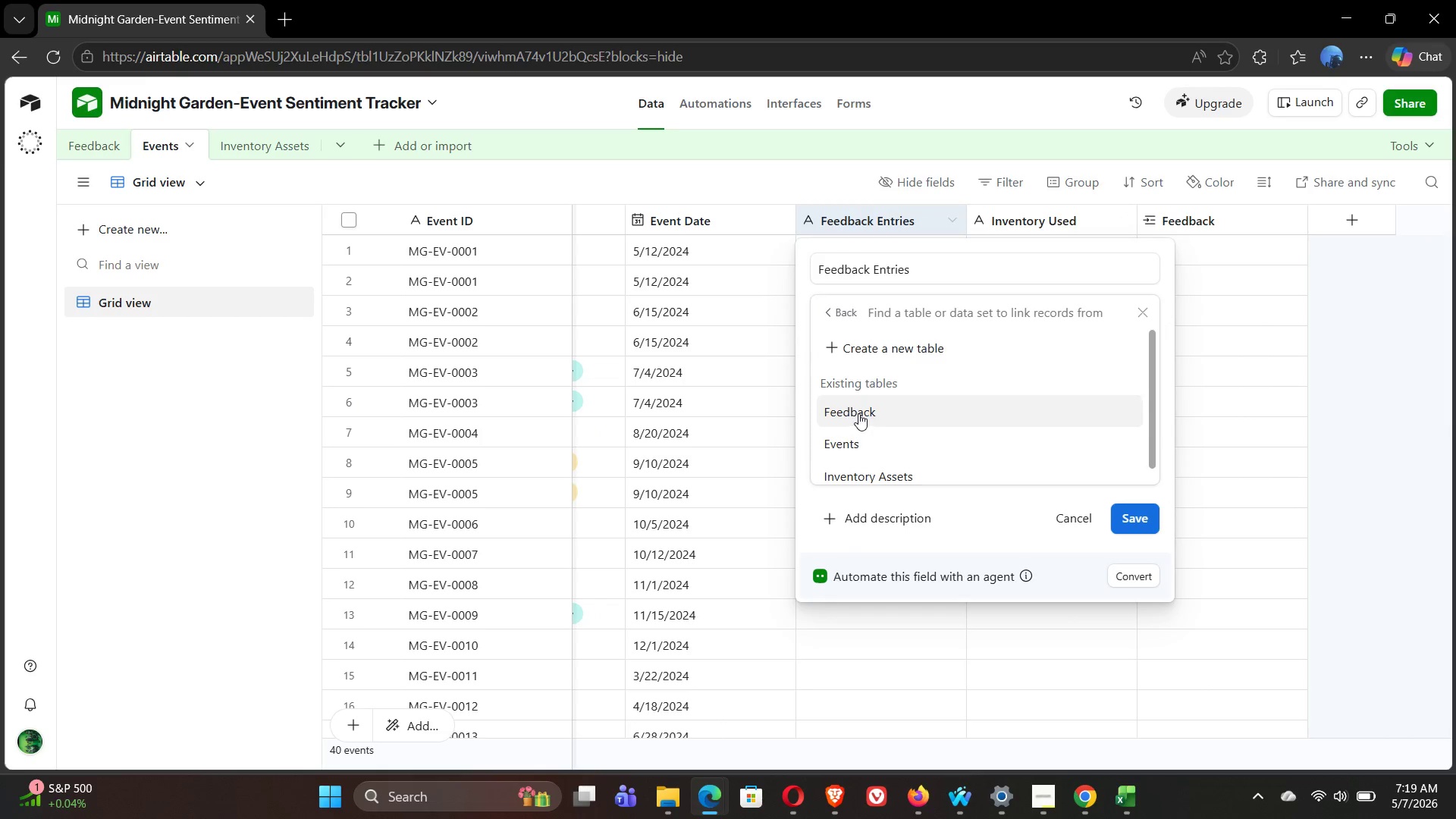 
left_click([885, 411])
 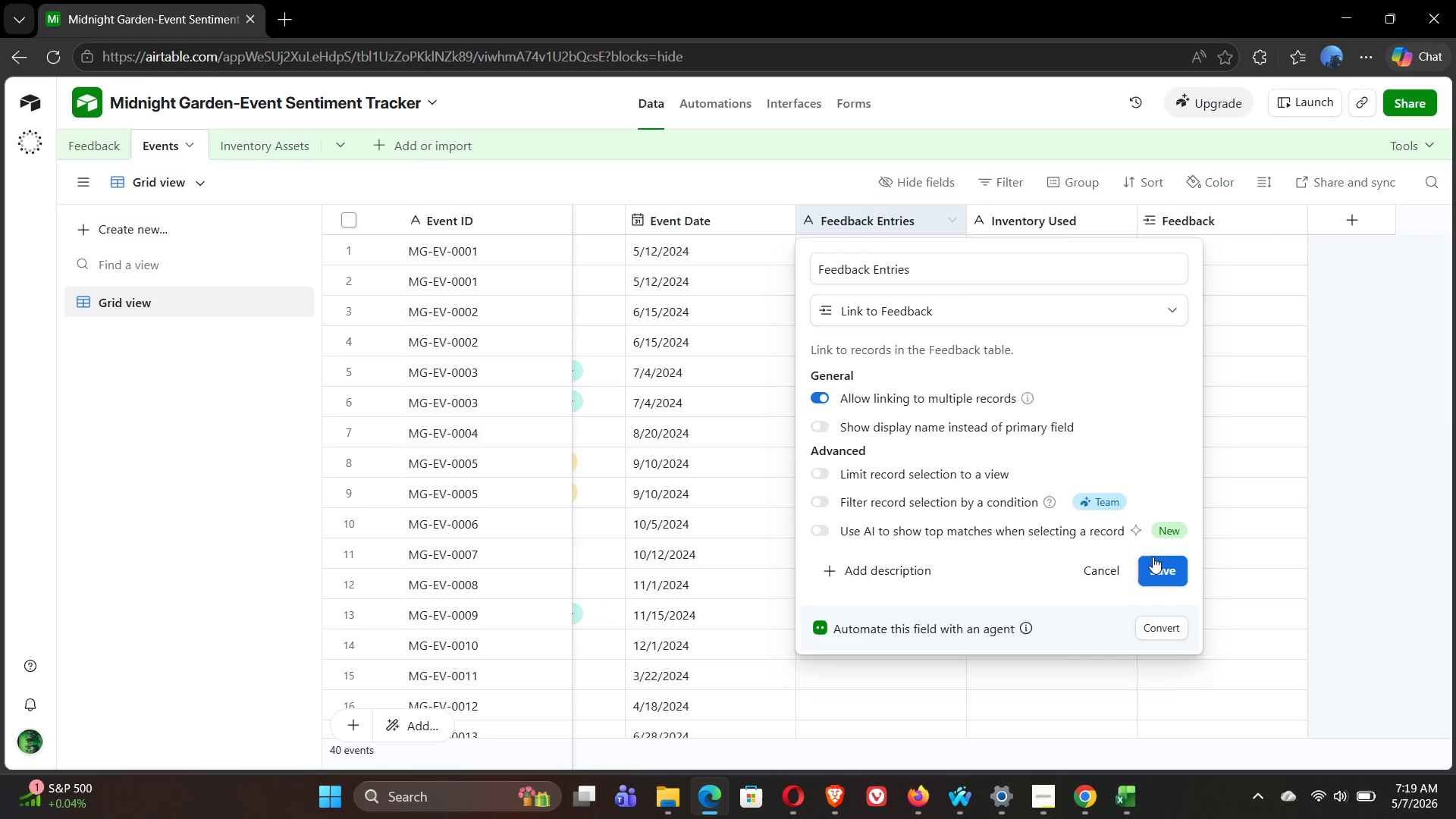 
left_click([1158, 574])
 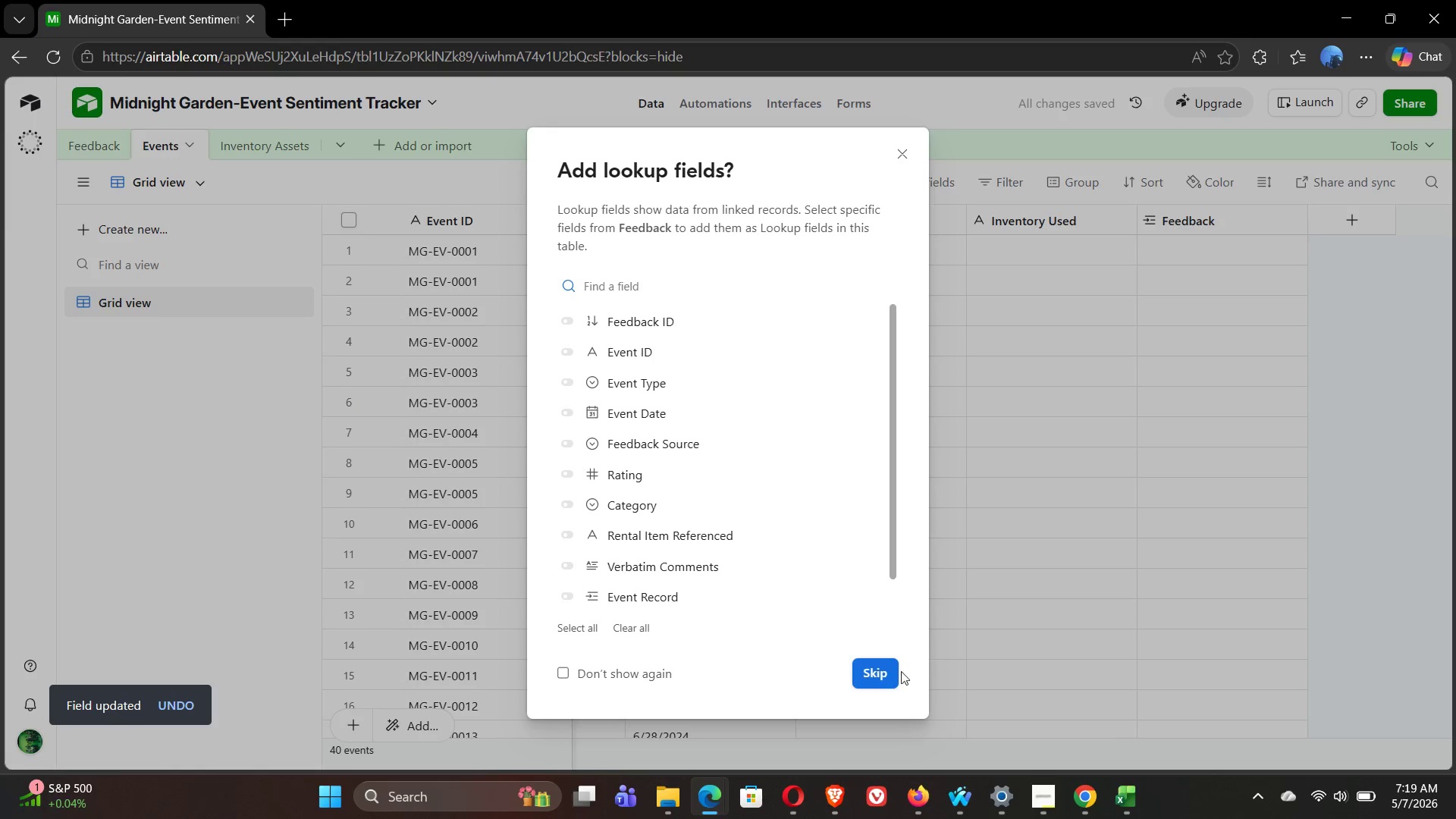 
left_click([866, 673])
 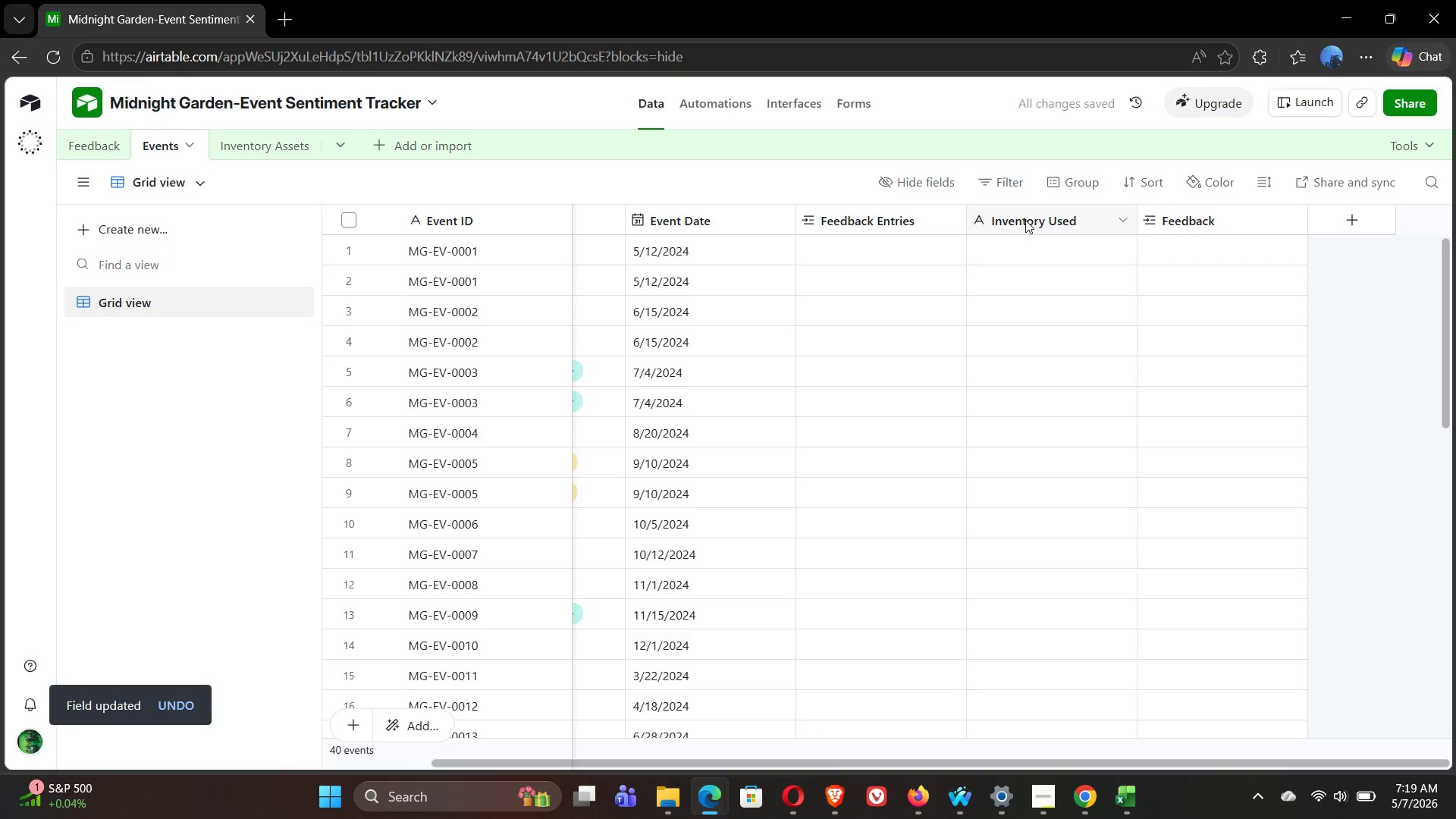 
double_click([1026, 218])
 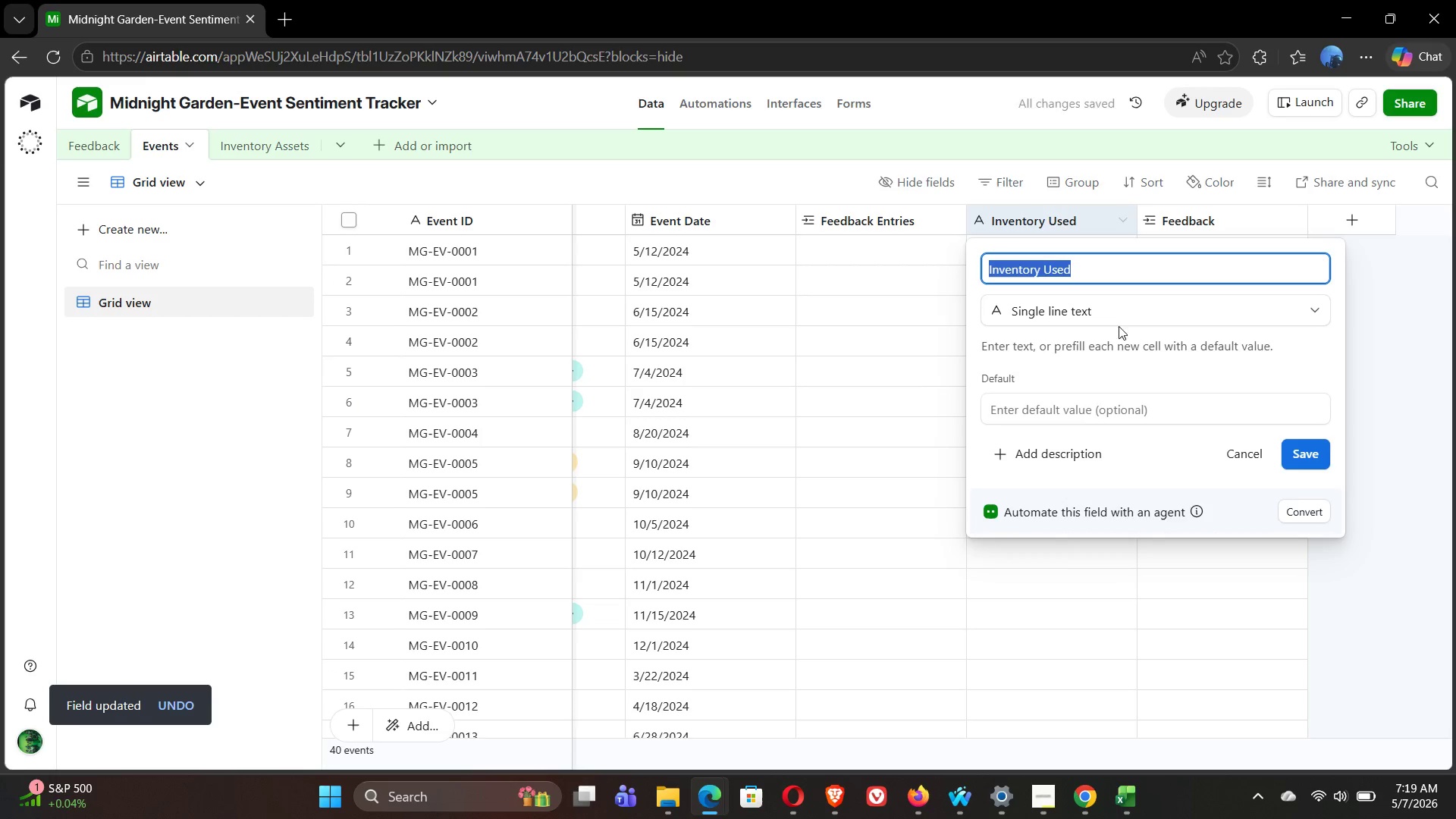 
left_click([1115, 303])
 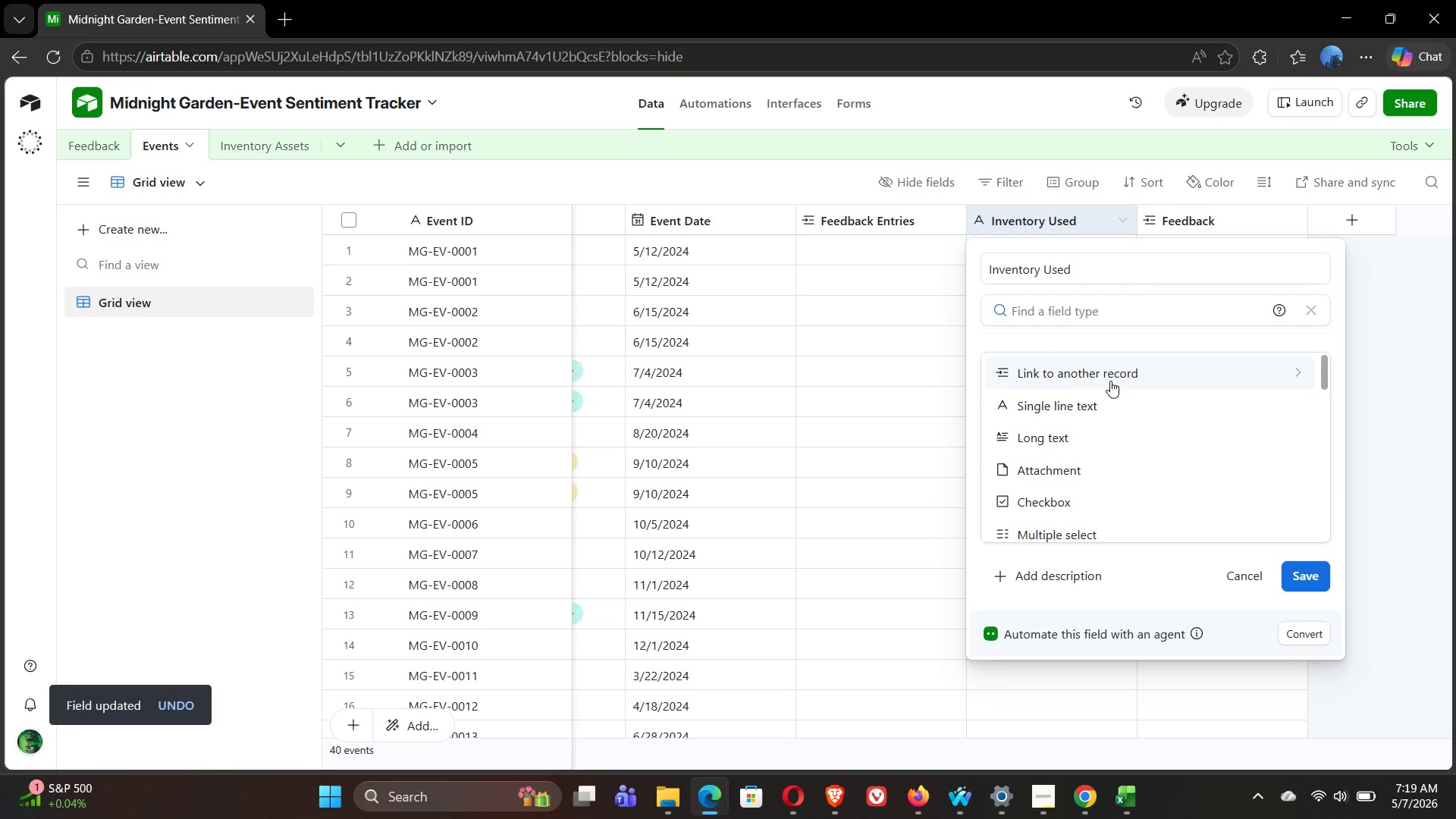 
left_click([1110, 381])
 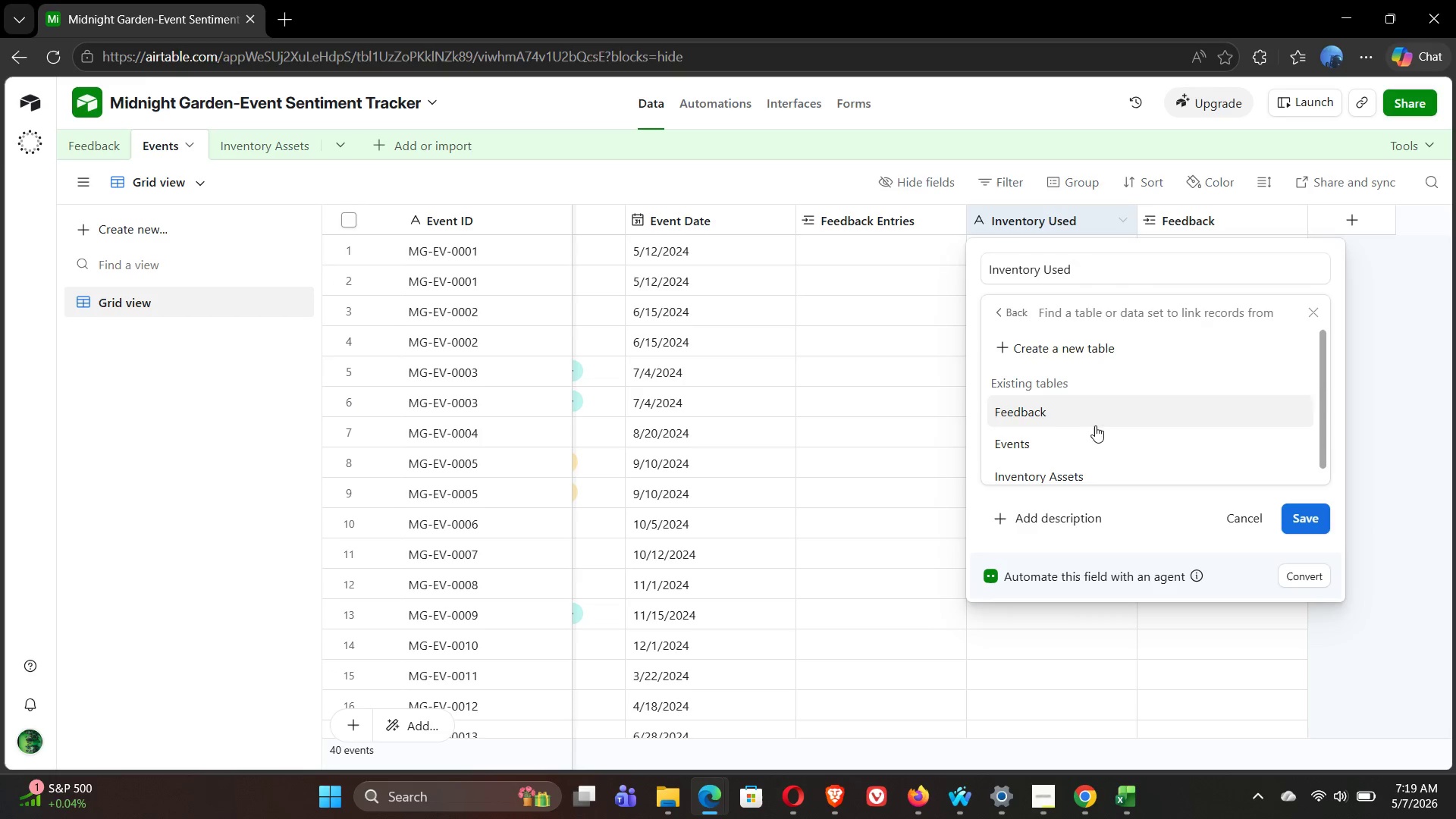 
left_click([1064, 474])
 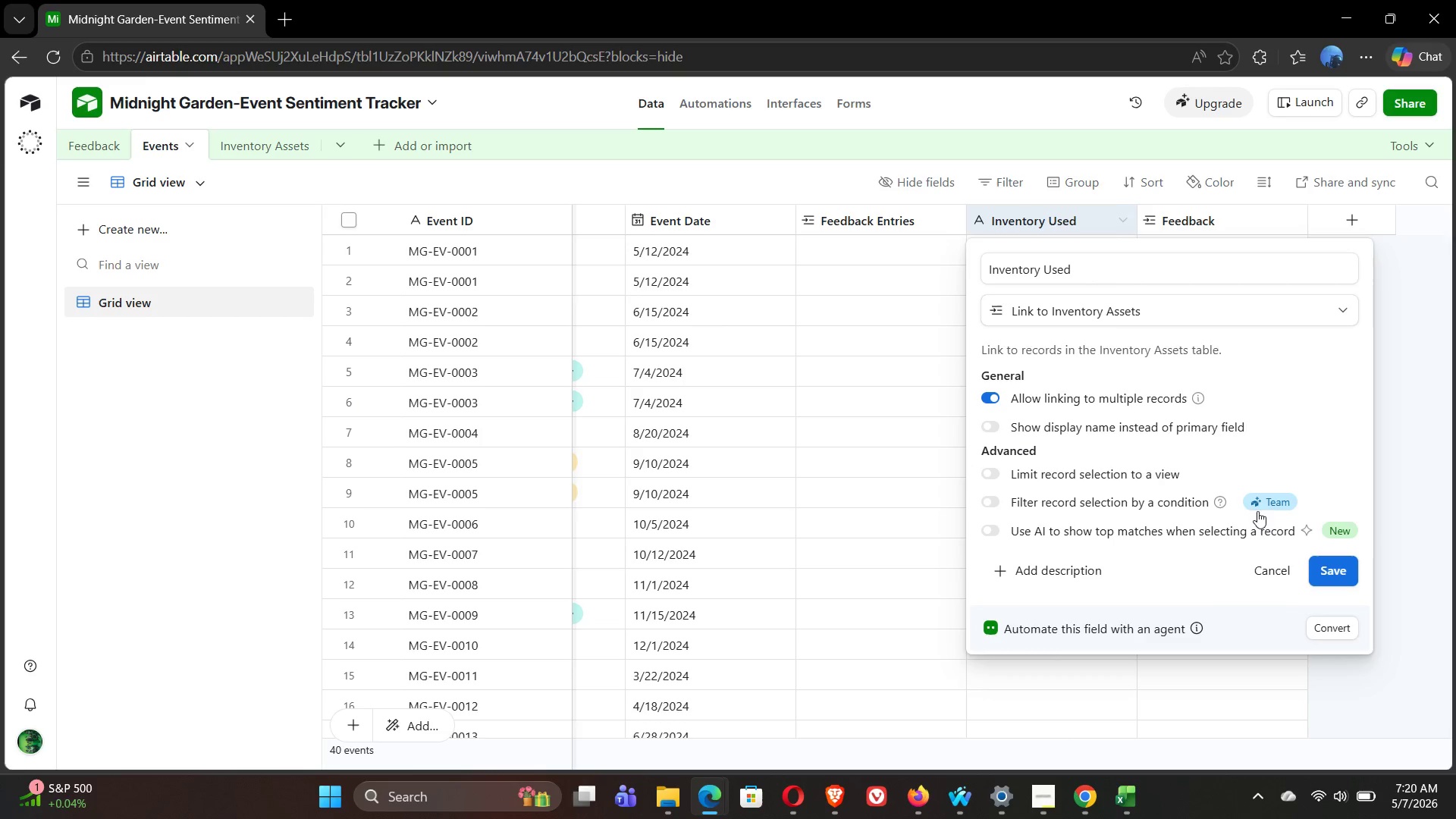 
wait(8.12)
 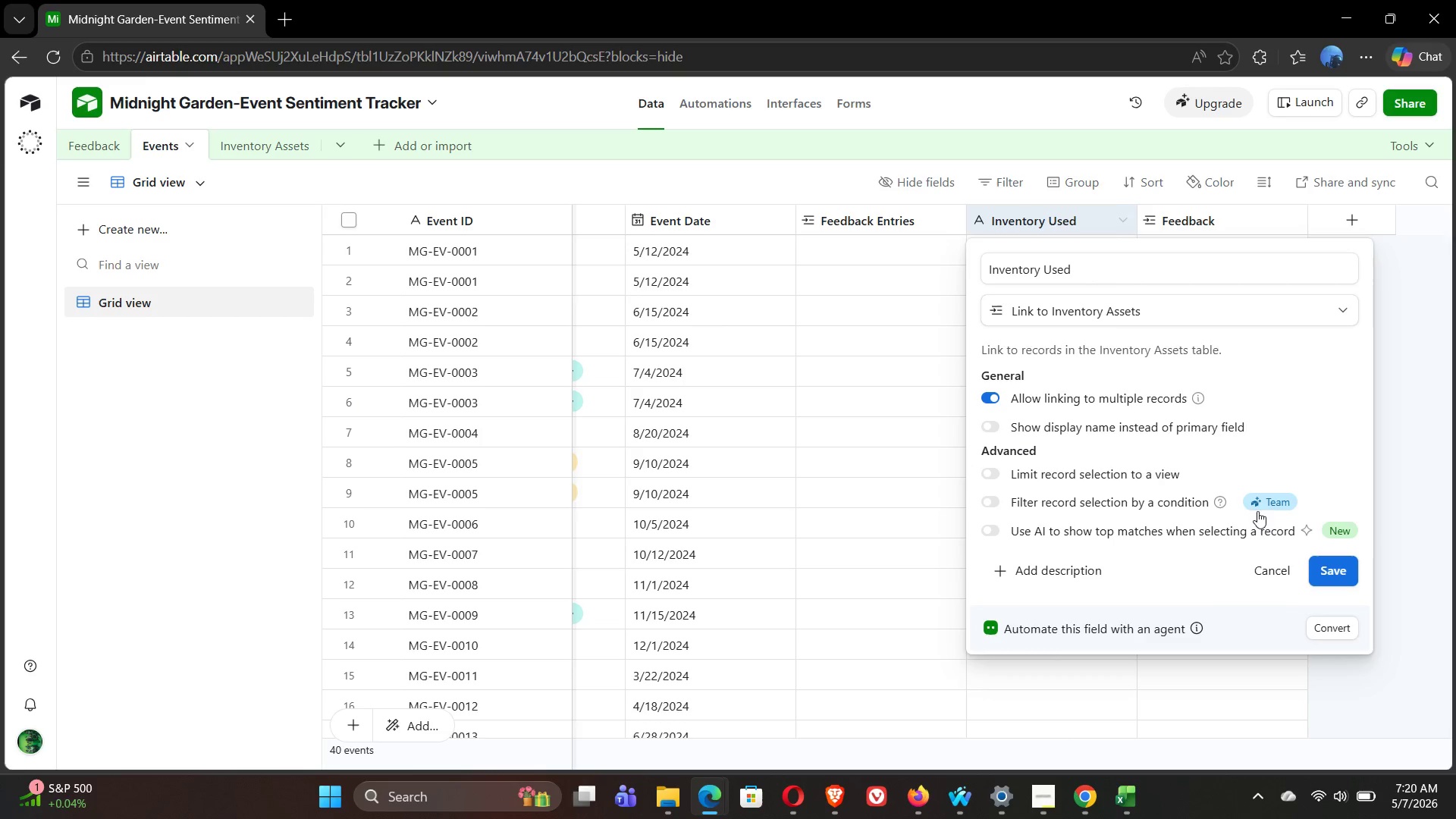 
left_click([1335, 569])
 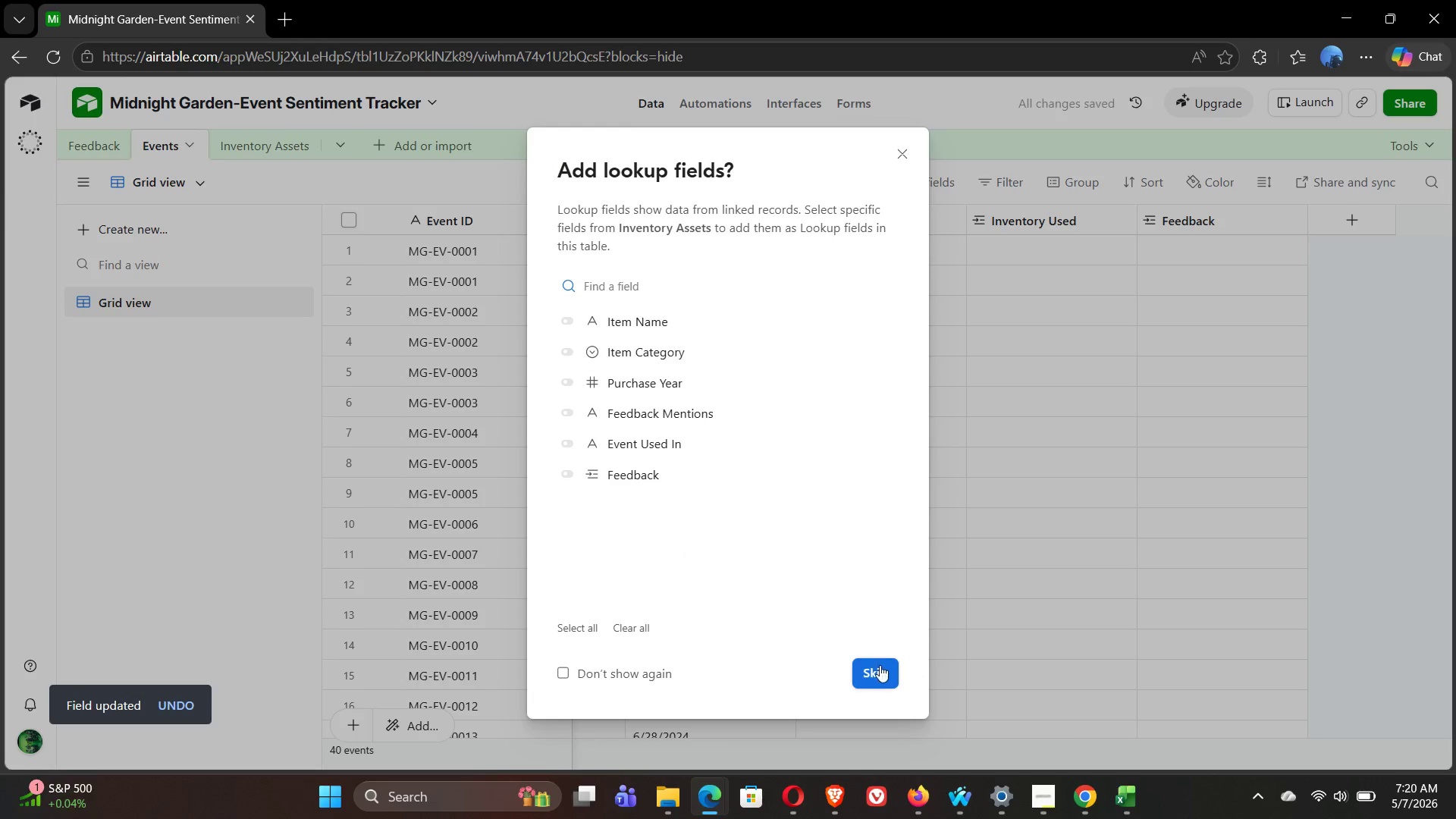 
left_click([875, 673])
 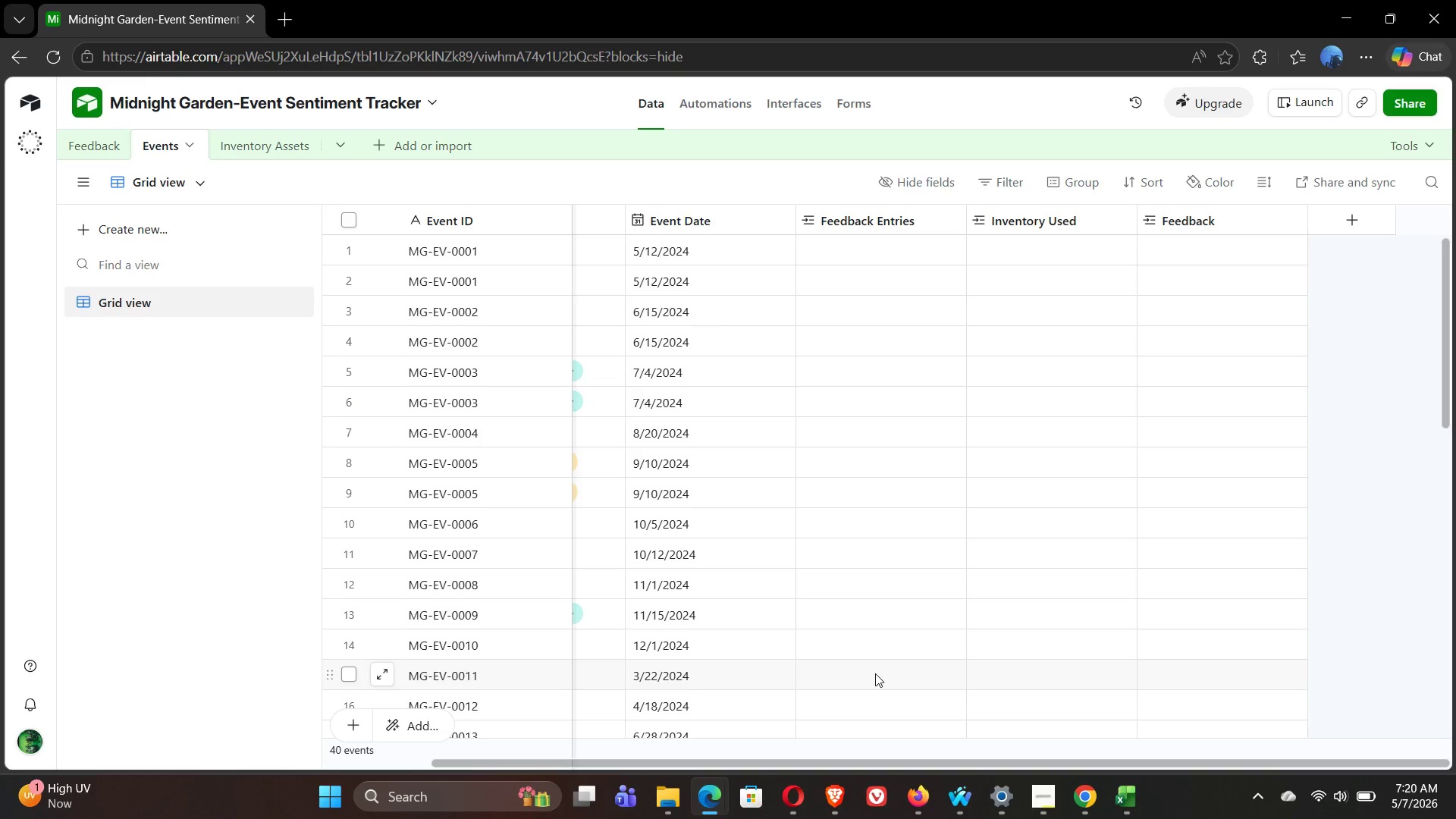 
wait(46.3)
 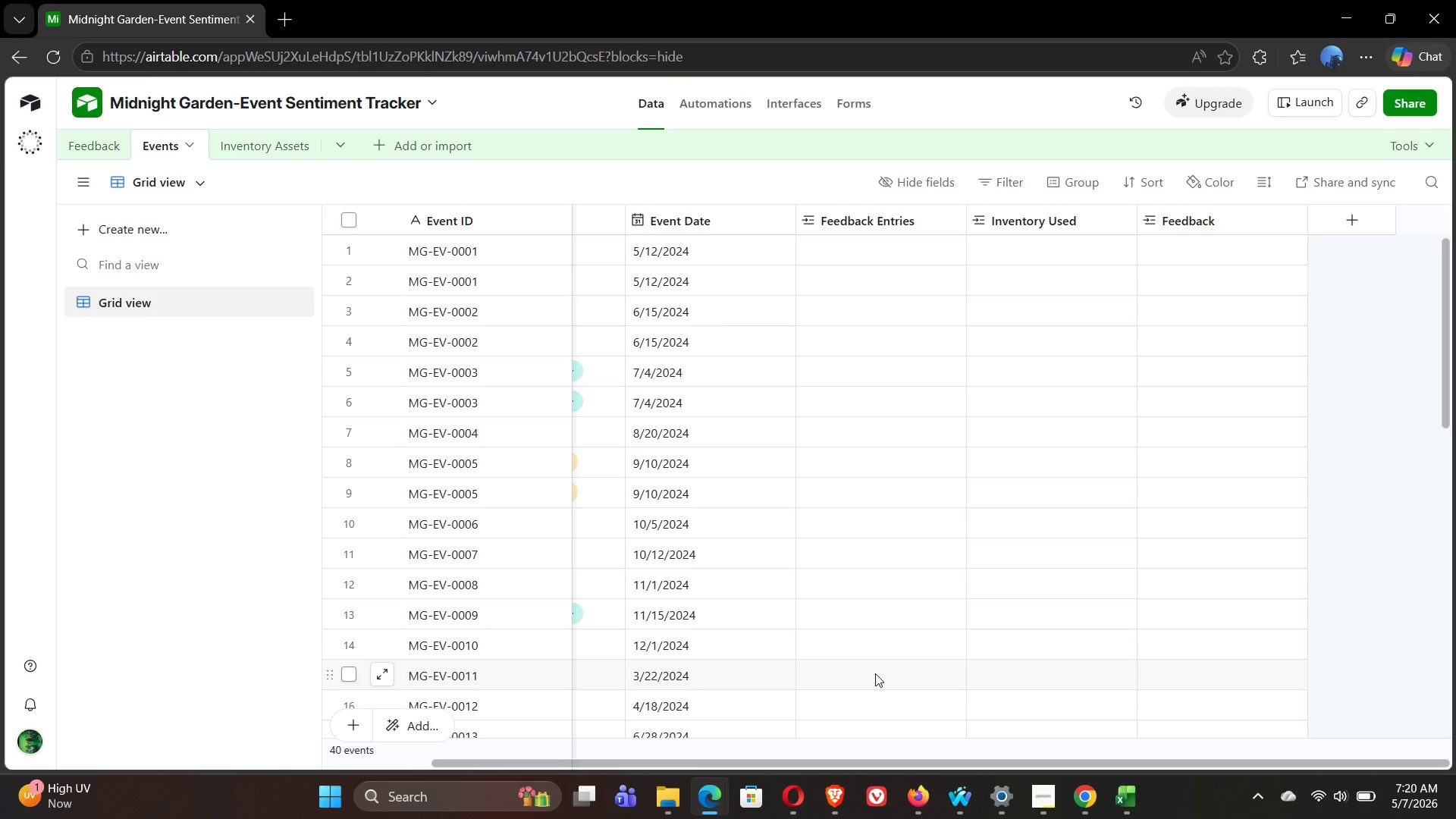 
left_click([272, 149])
 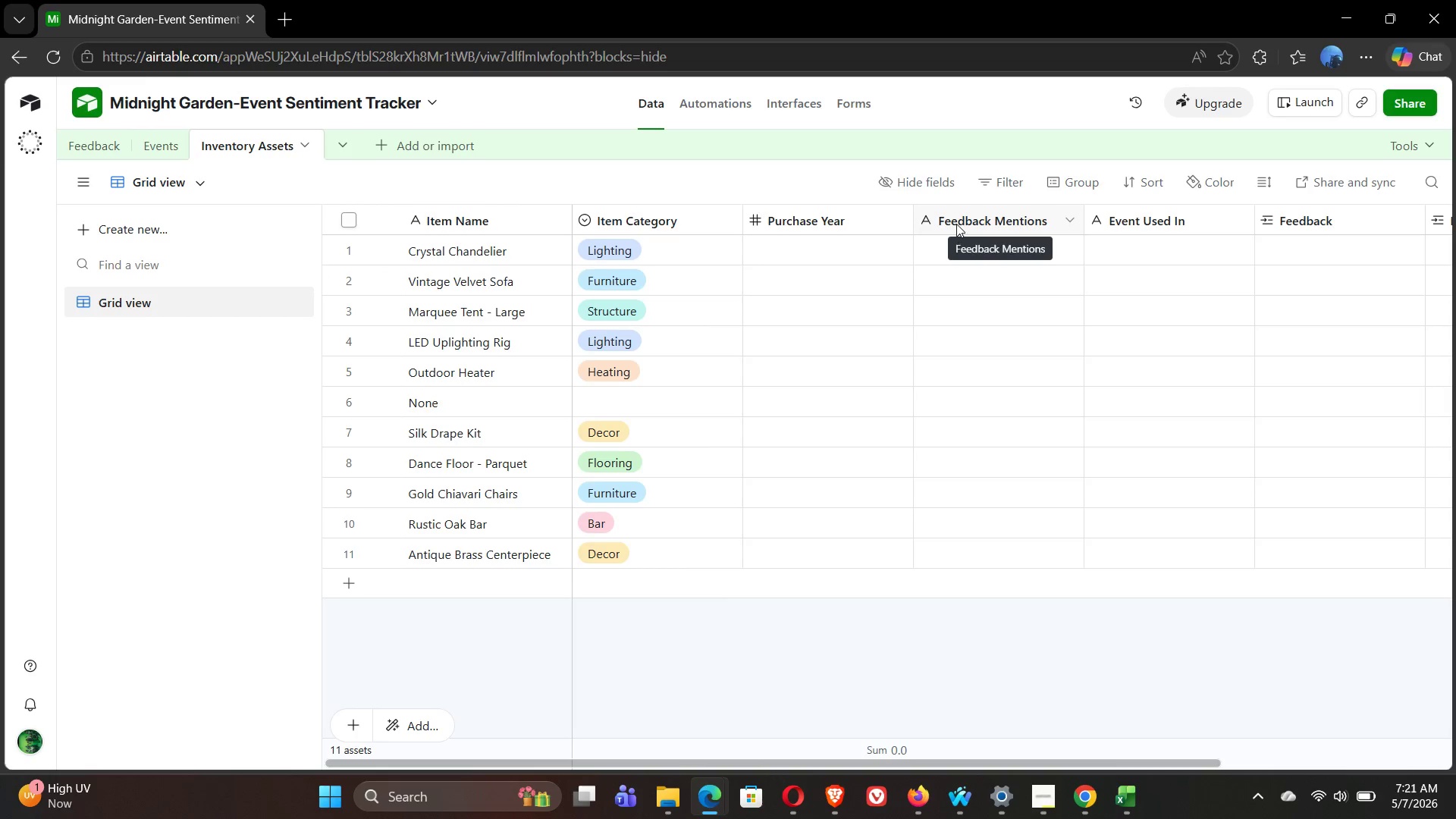 
double_click([974, 224])
 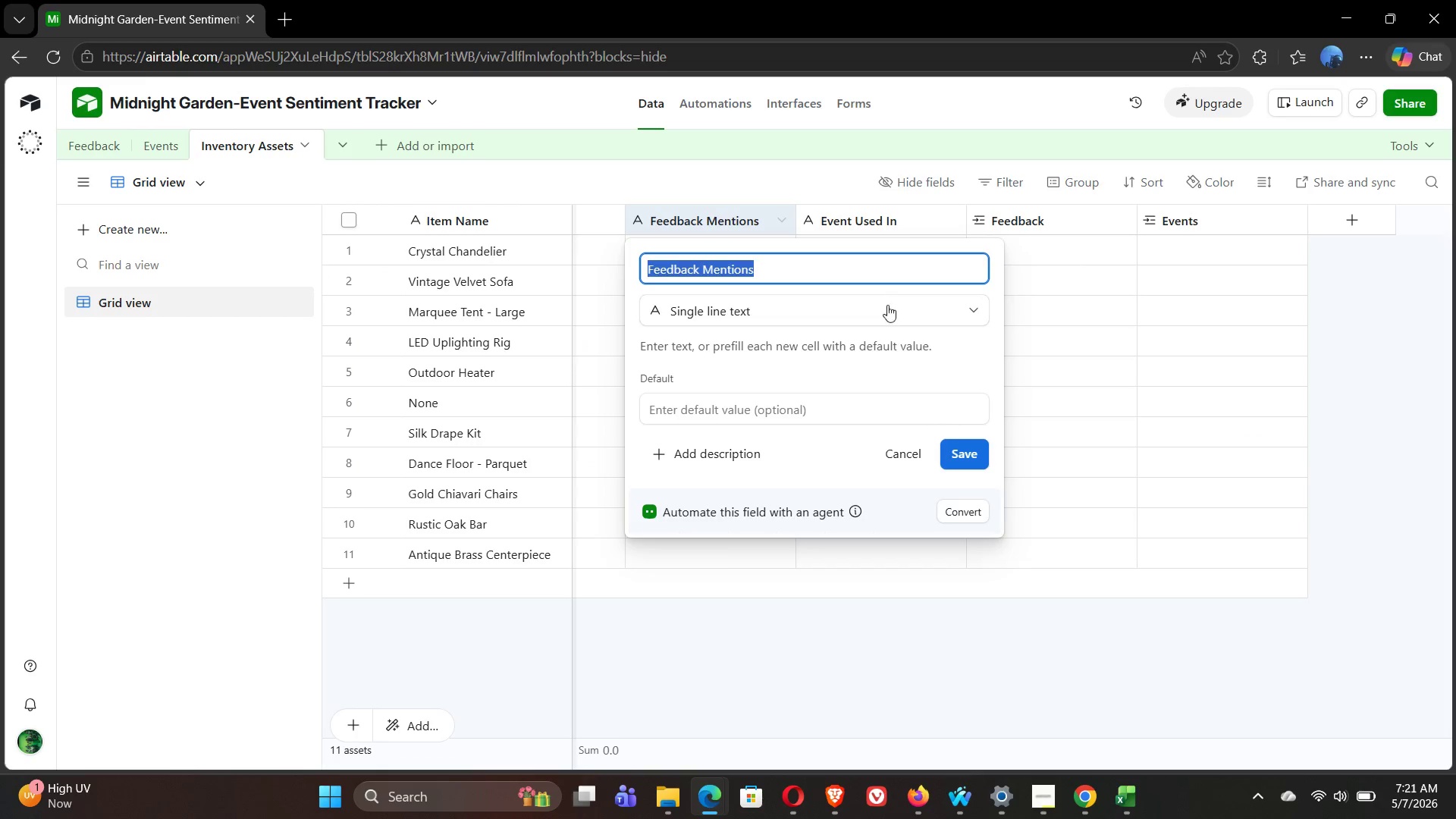 
left_click([907, 313])
 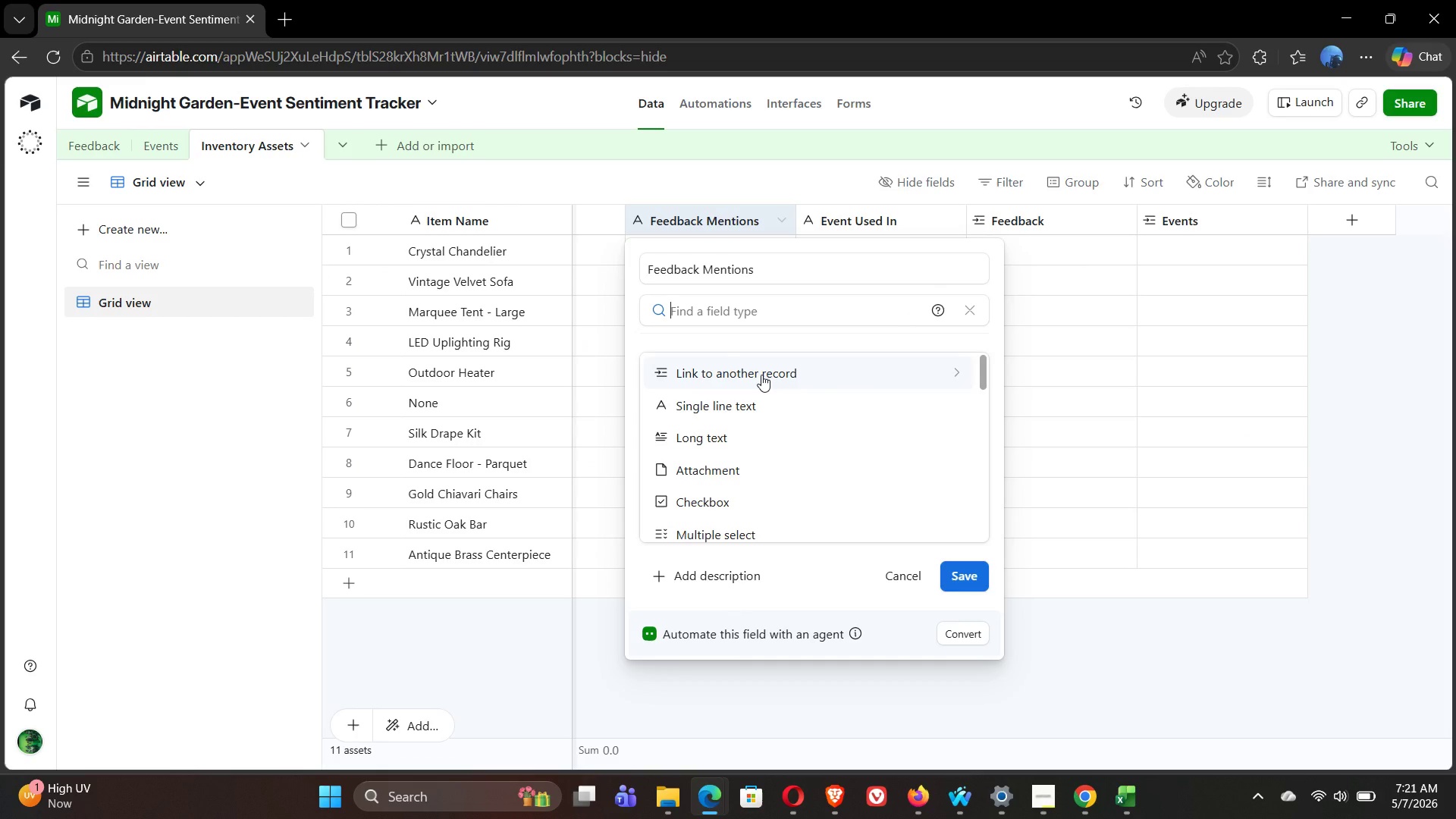 
left_click([761, 375])
 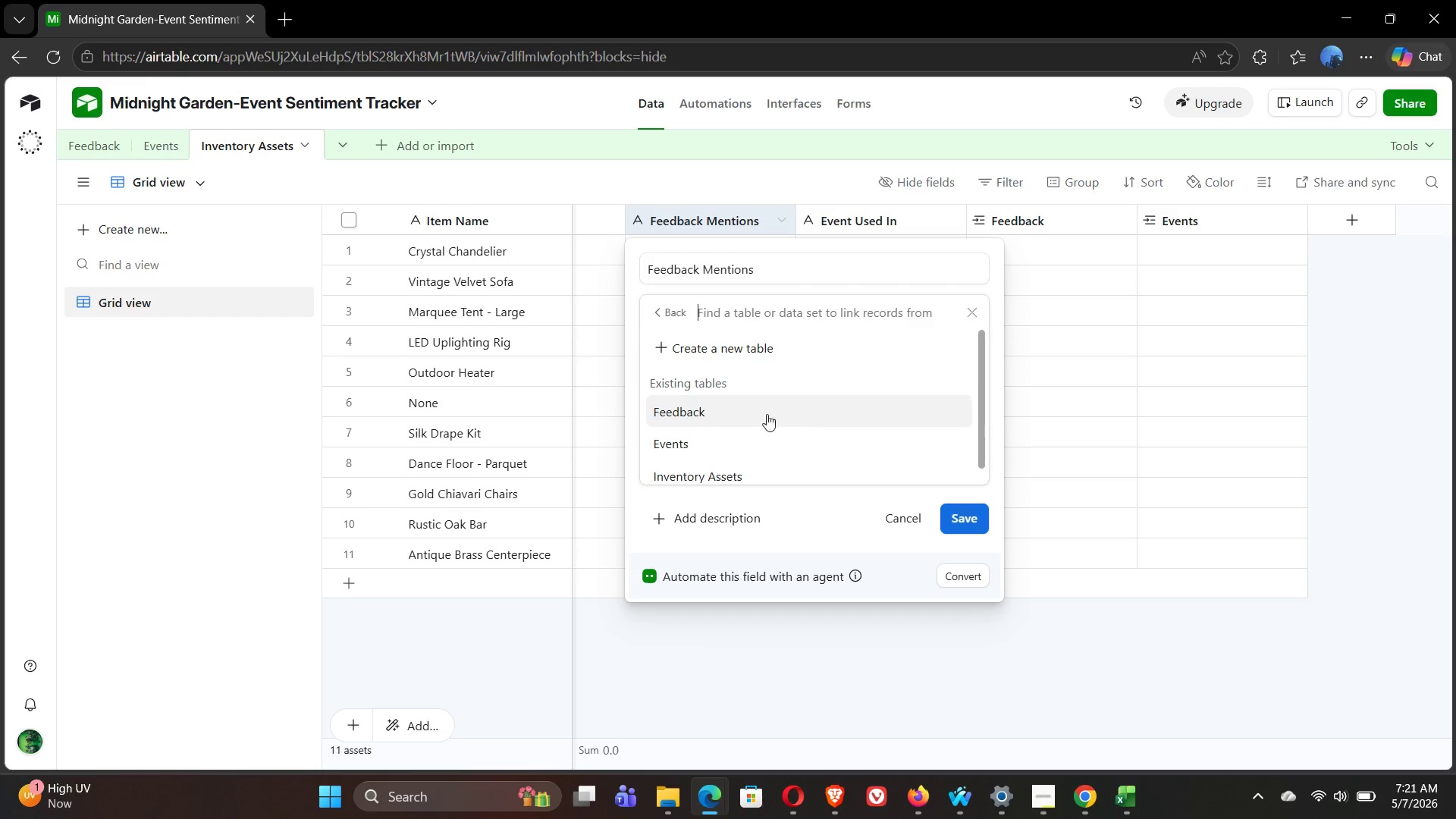 
left_click([733, 414])
 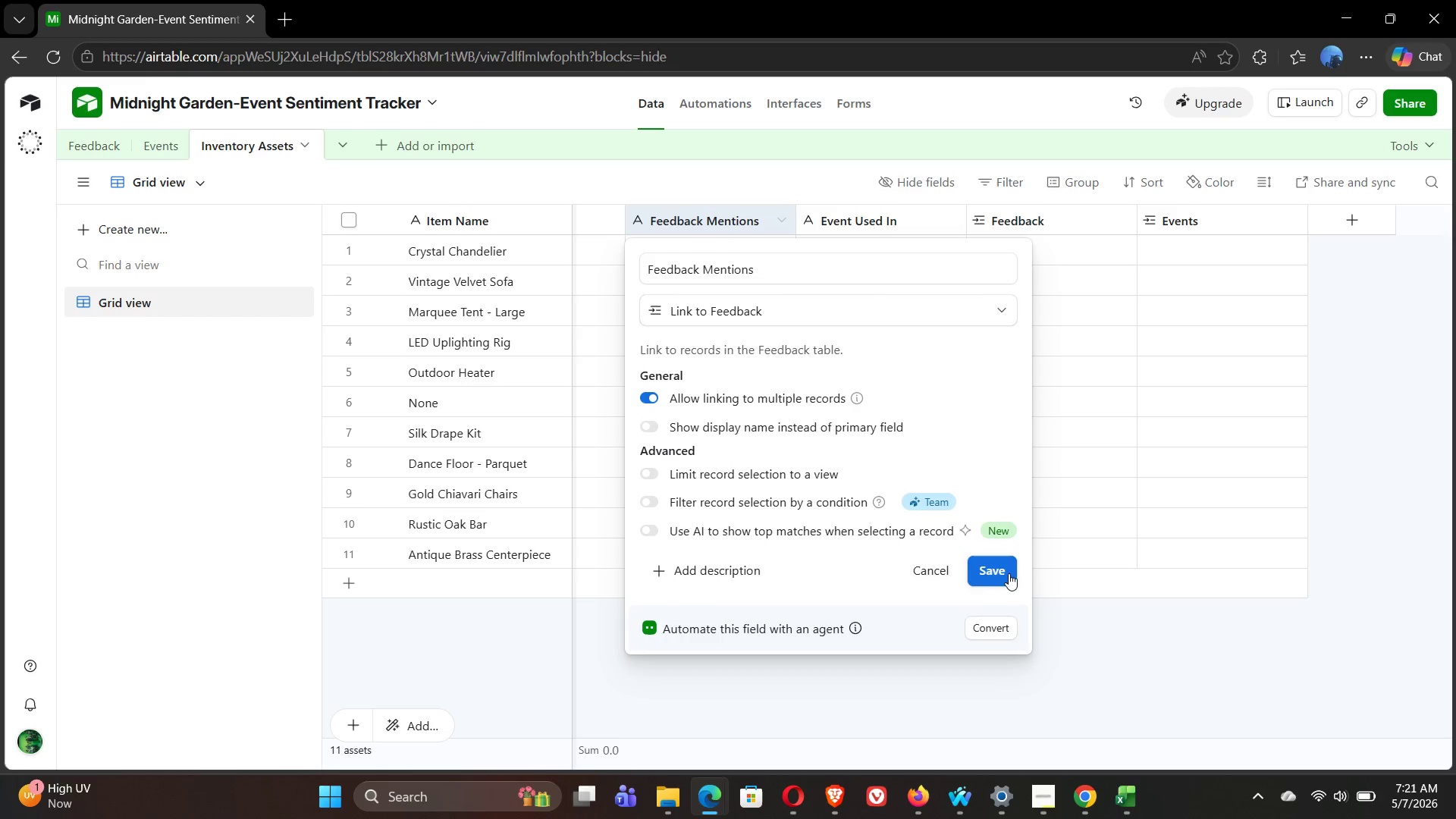 
left_click([989, 571])
 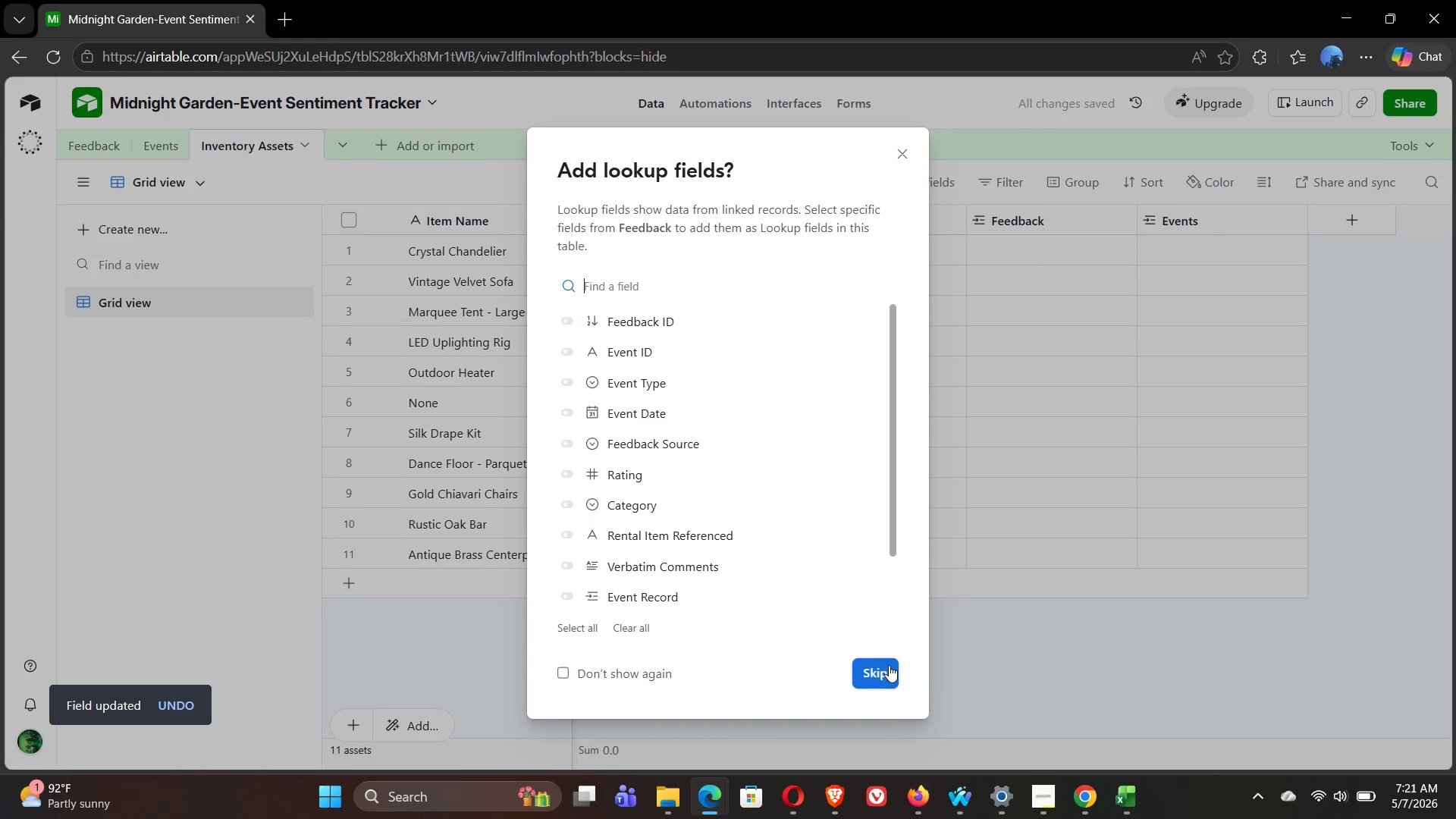 
left_click([872, 679])
 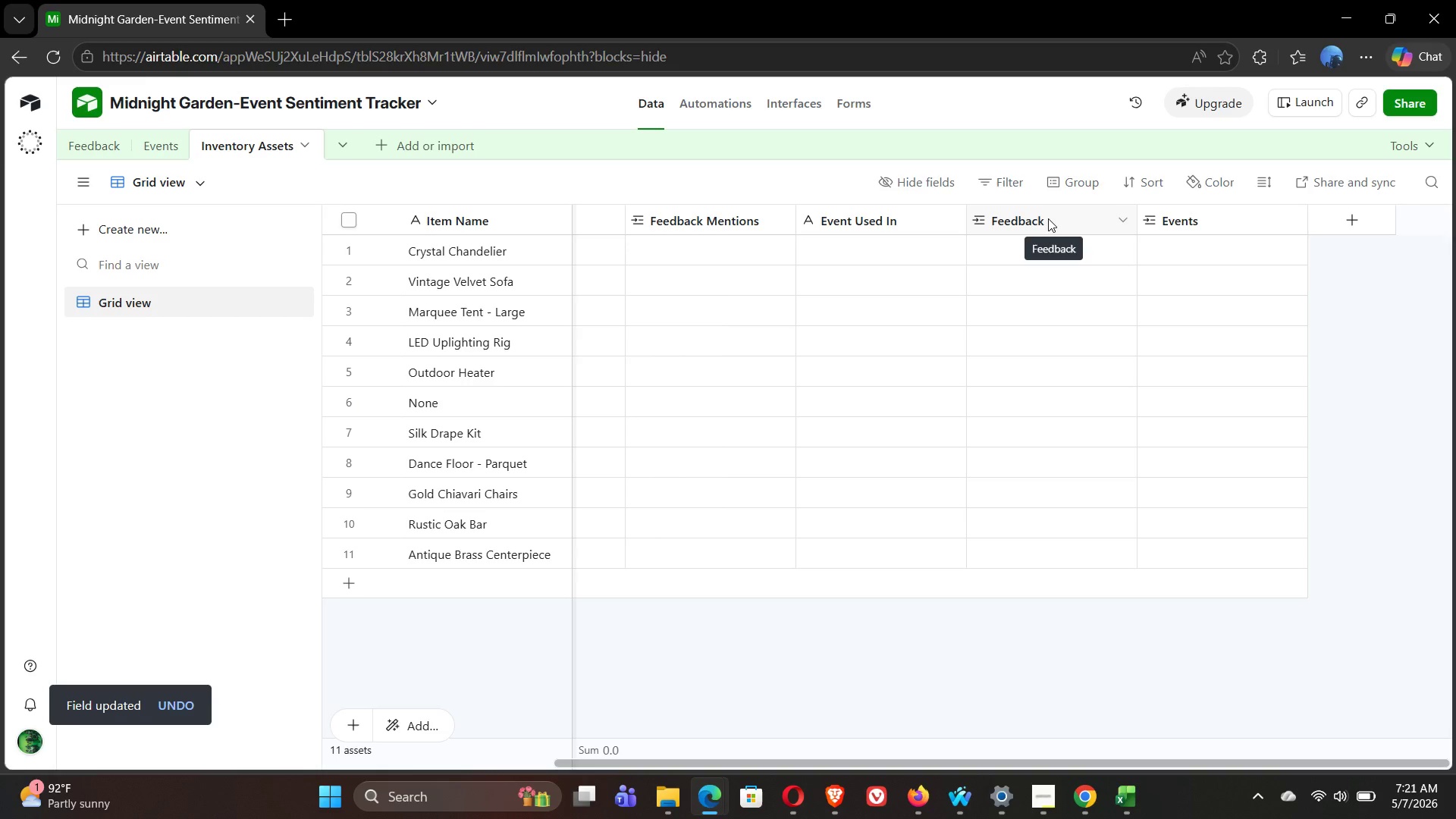 
wait(5.09)
 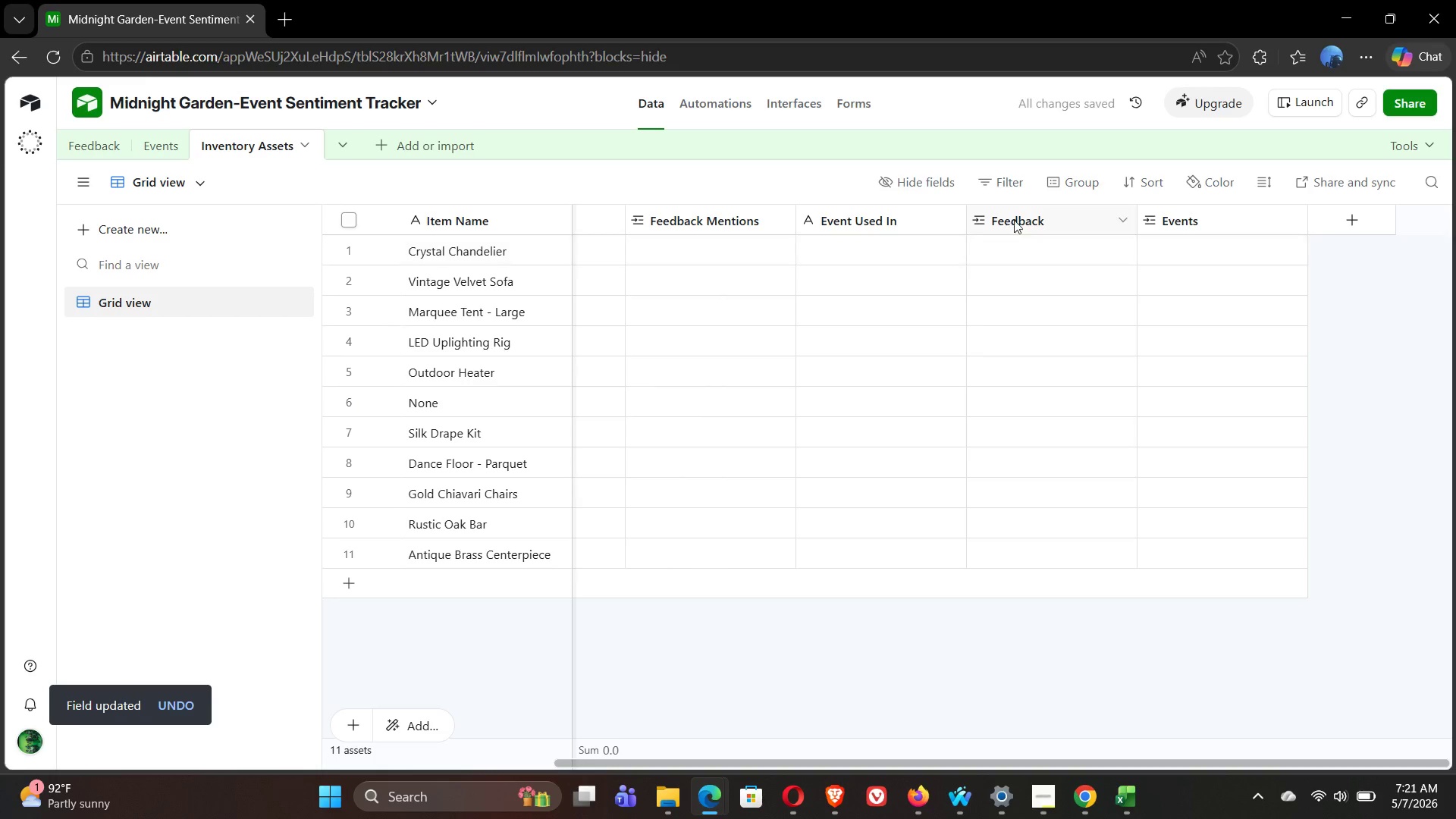 
left_click([1048, 218])
 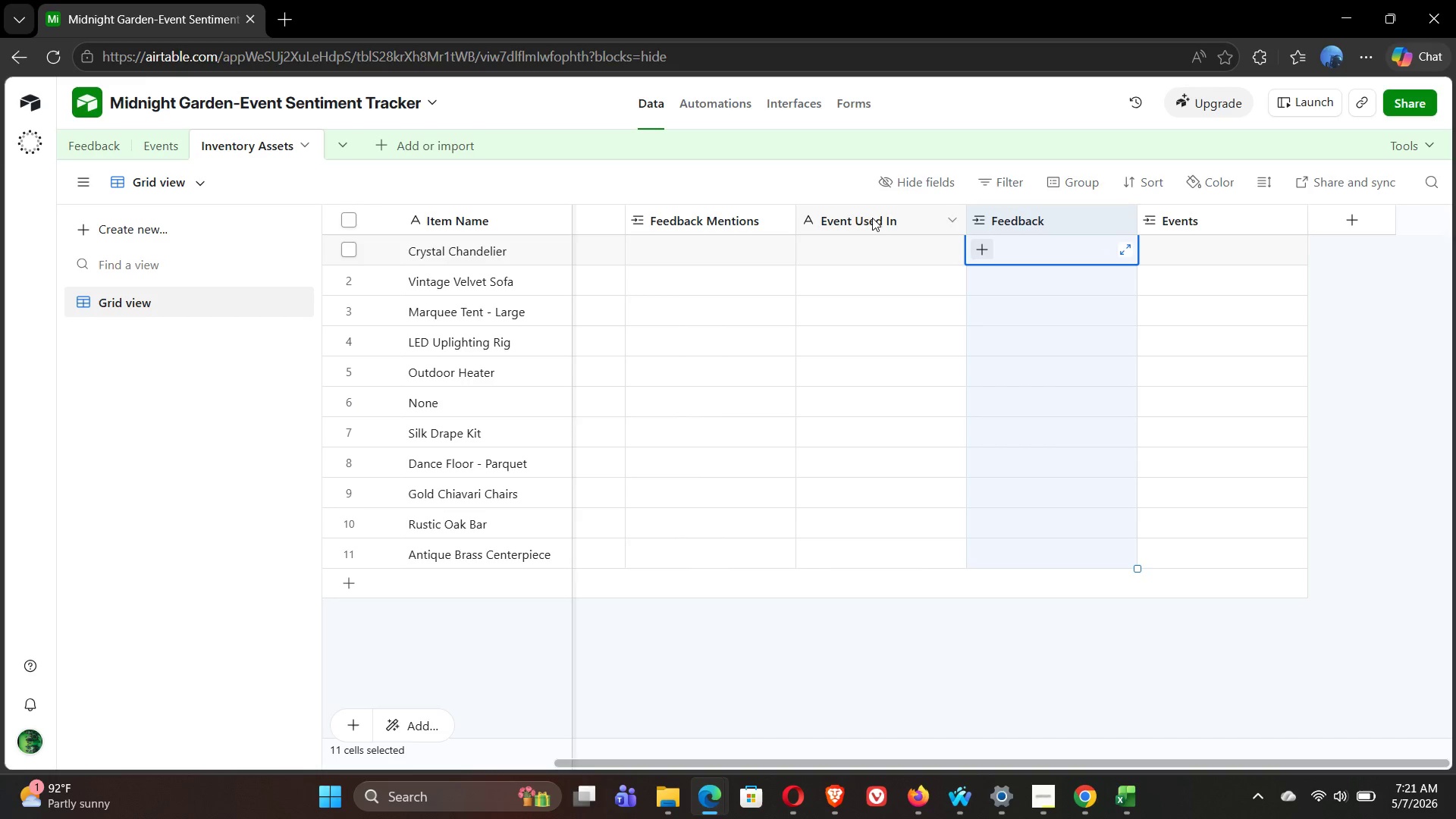 
left_click([854, 218])
 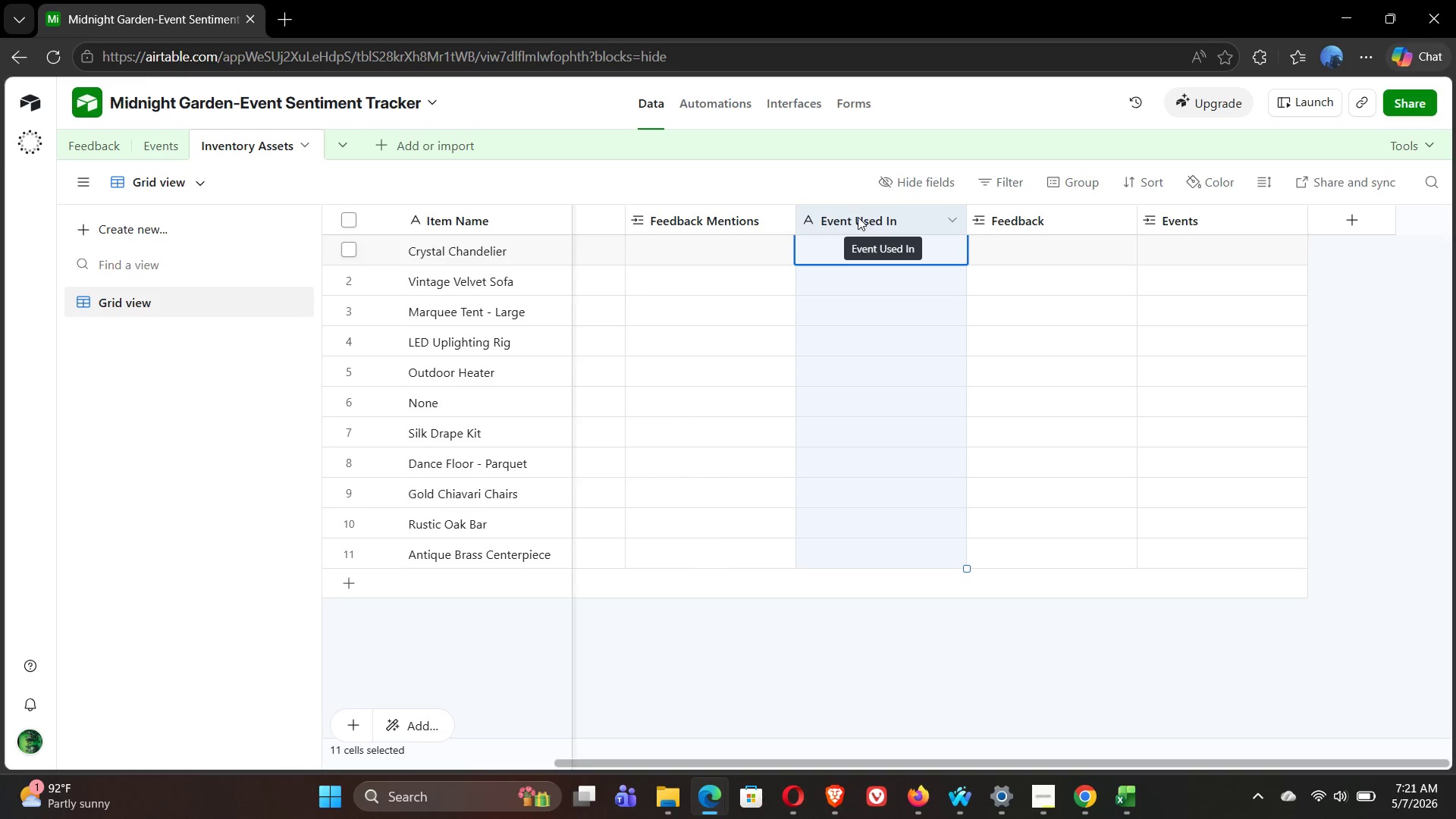 
double_click([858, 217])
 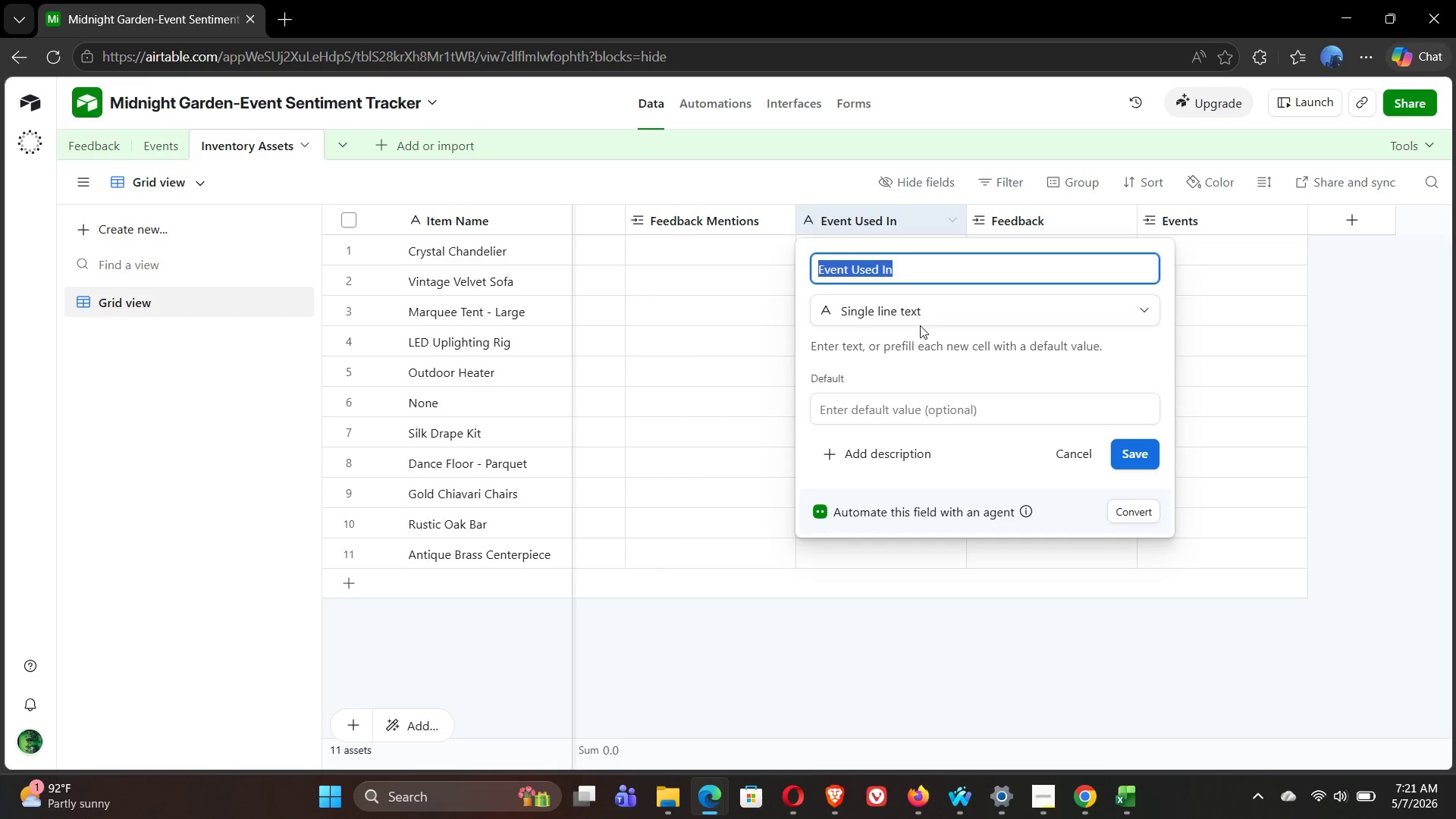 
left_click([940, 315])
 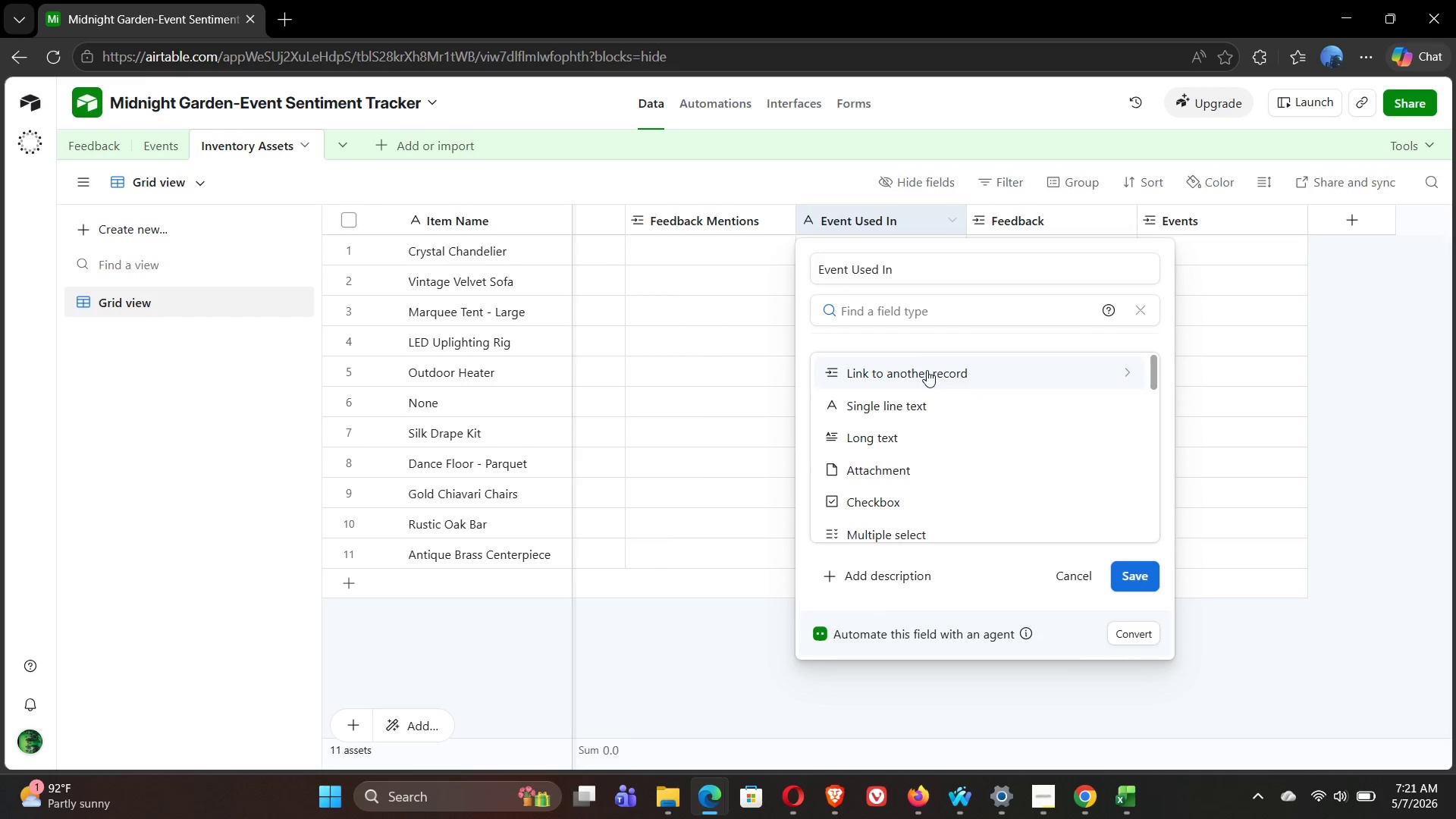 
left_click([924, 373])
 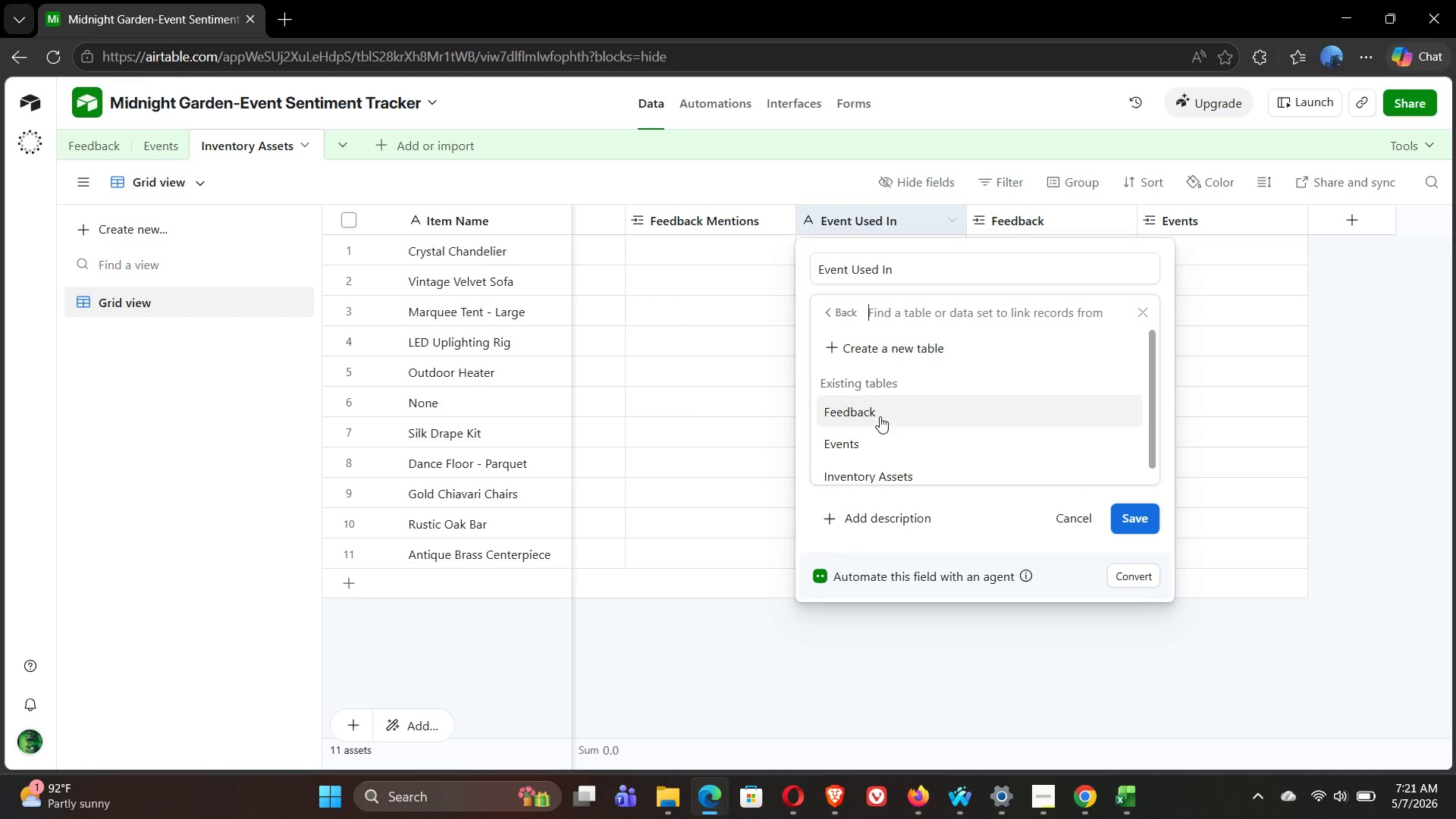 
left_click([868, 438])
 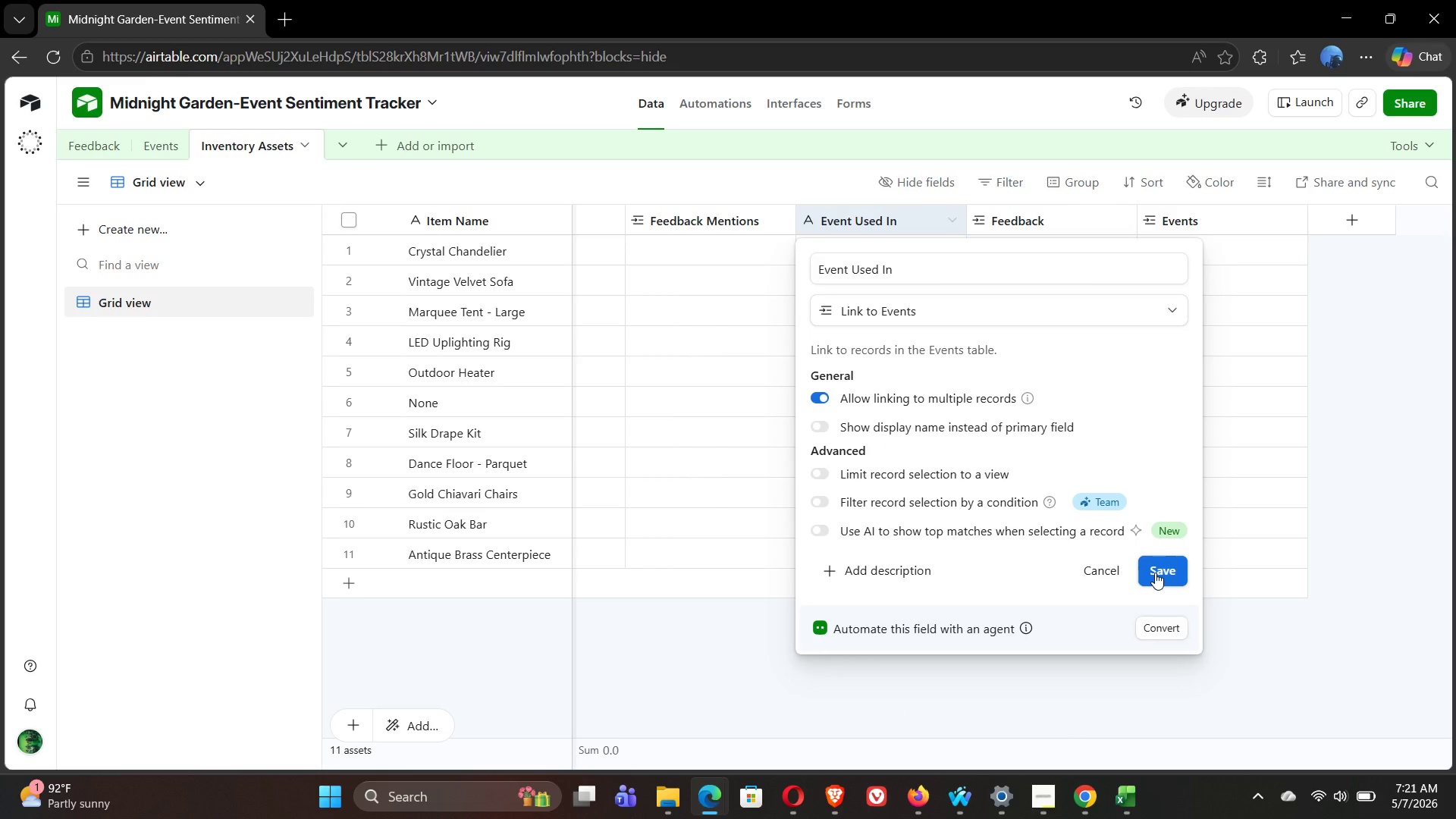 
left_click([1155, 573])
 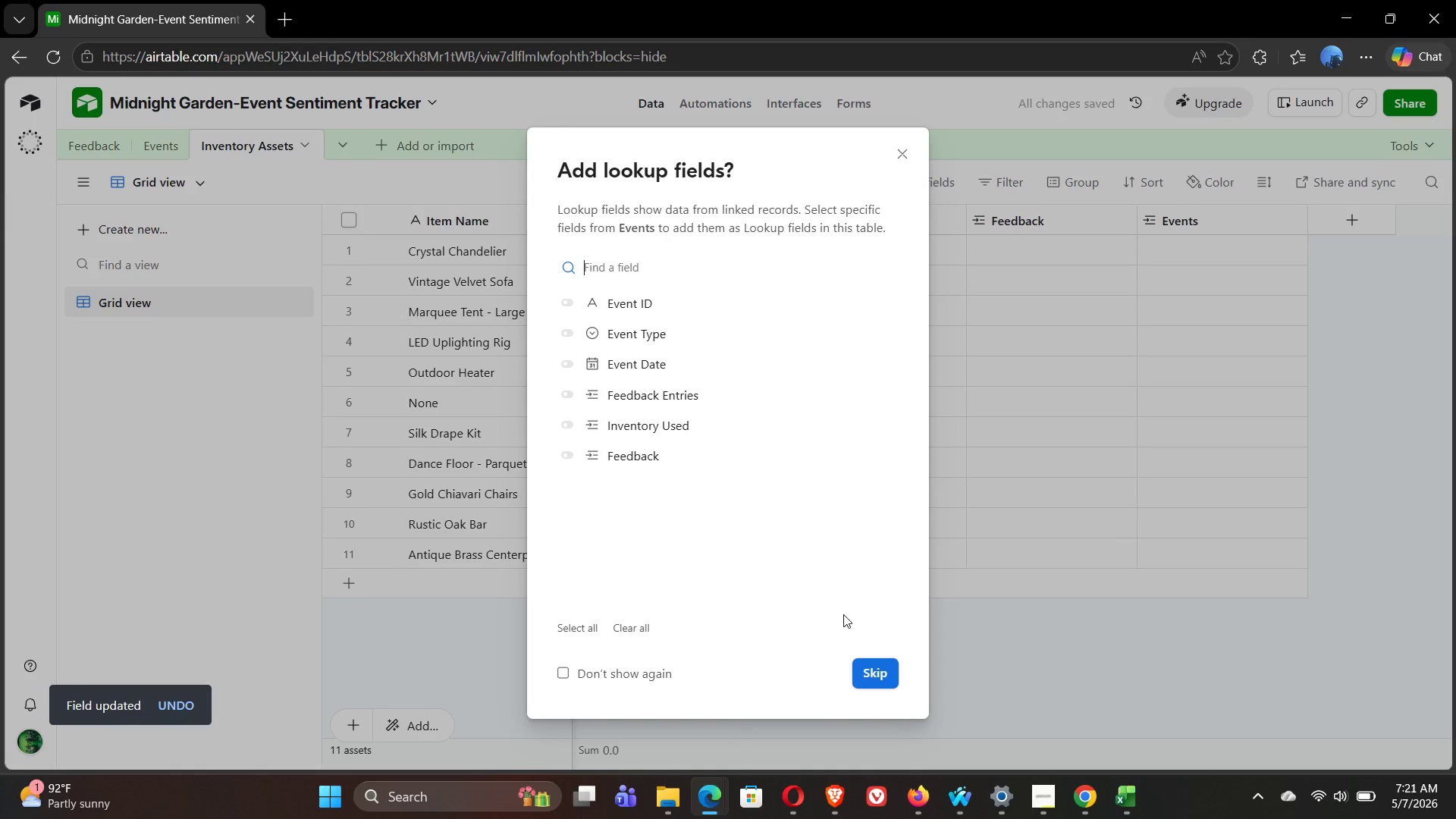 
left_click([866, 674])
 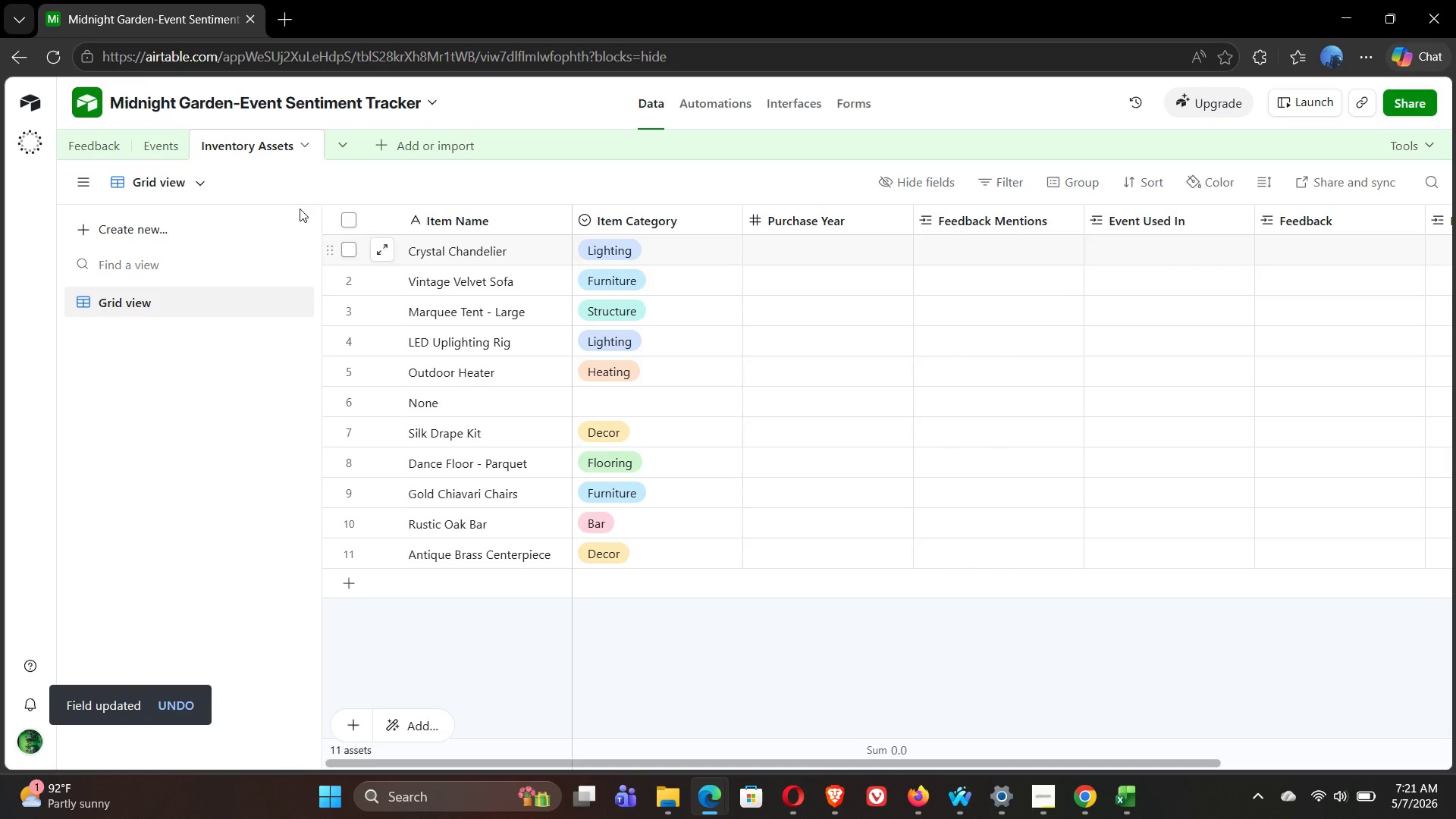 
wait(5.44)
 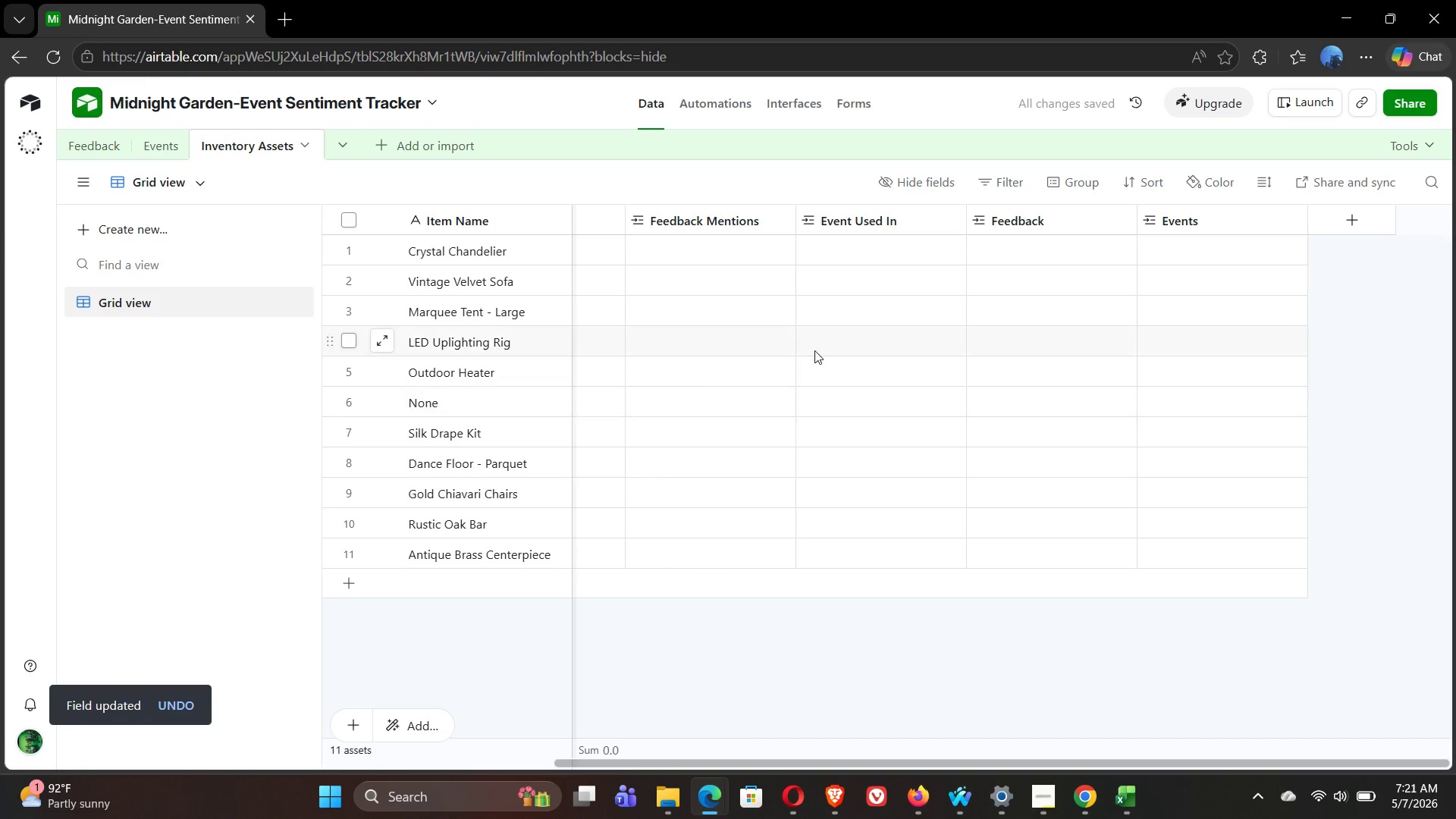 
left_click([89, 150])
 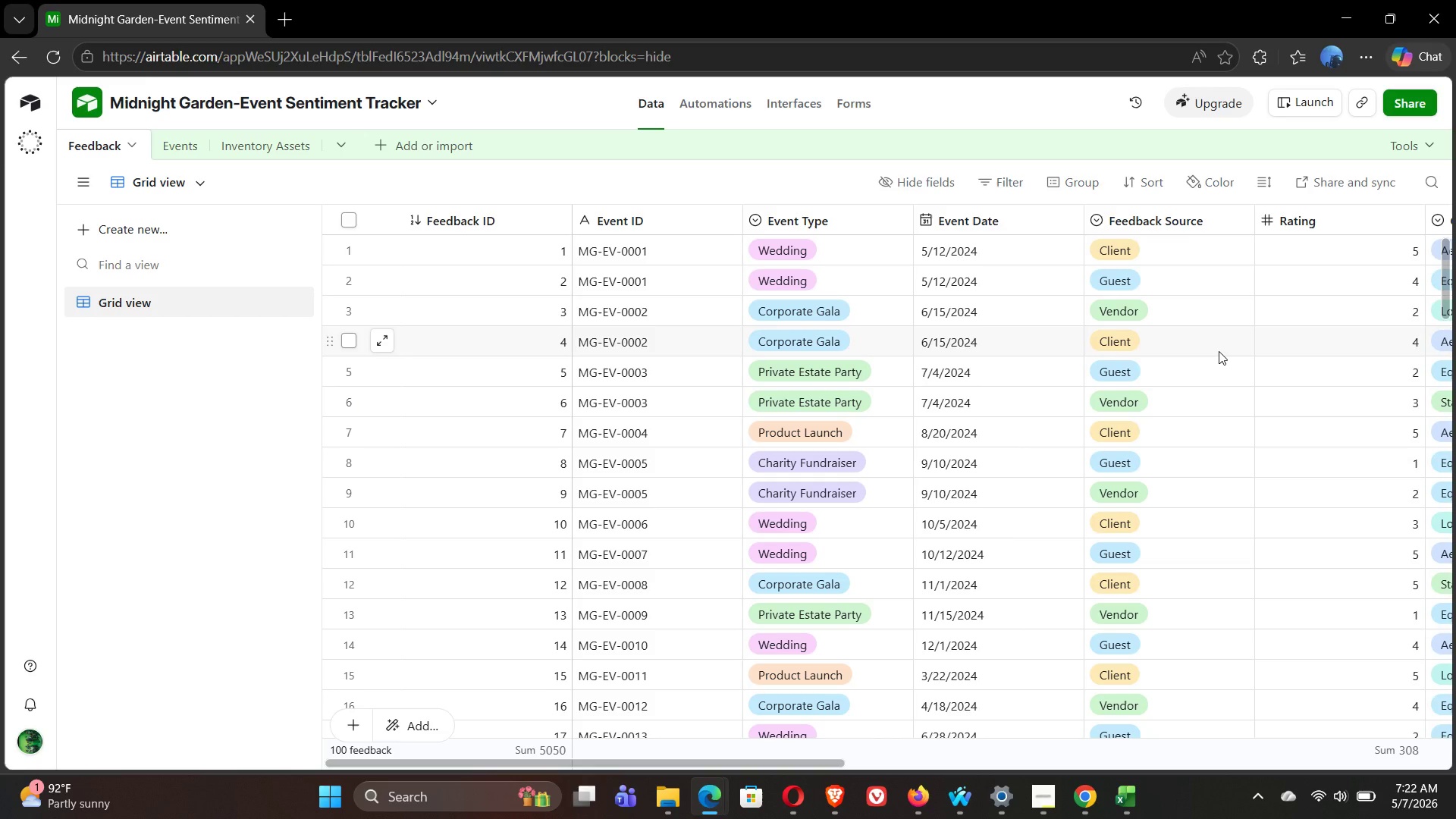 
wait(67.41)
 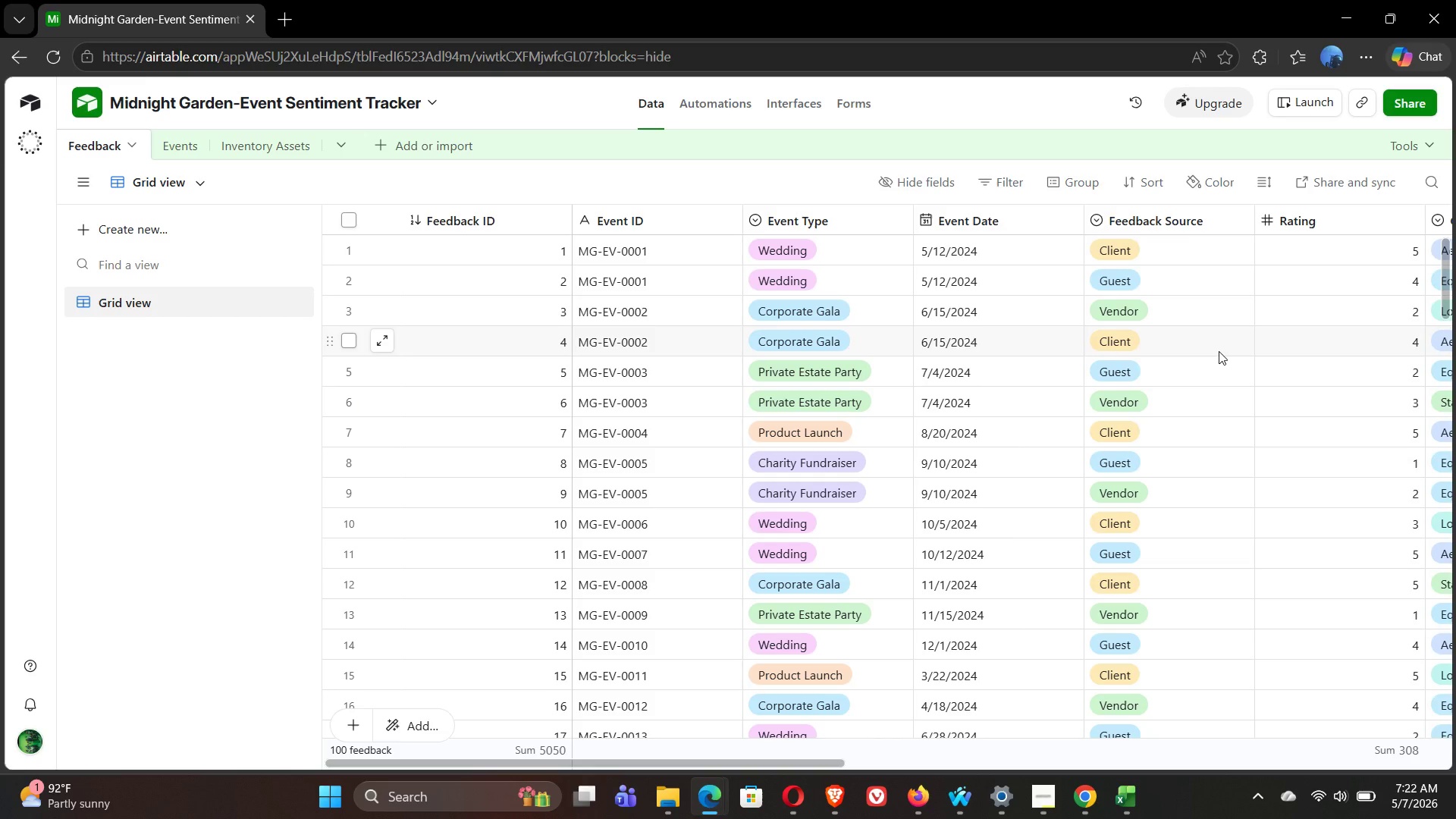 
left_click([1116, 223])
 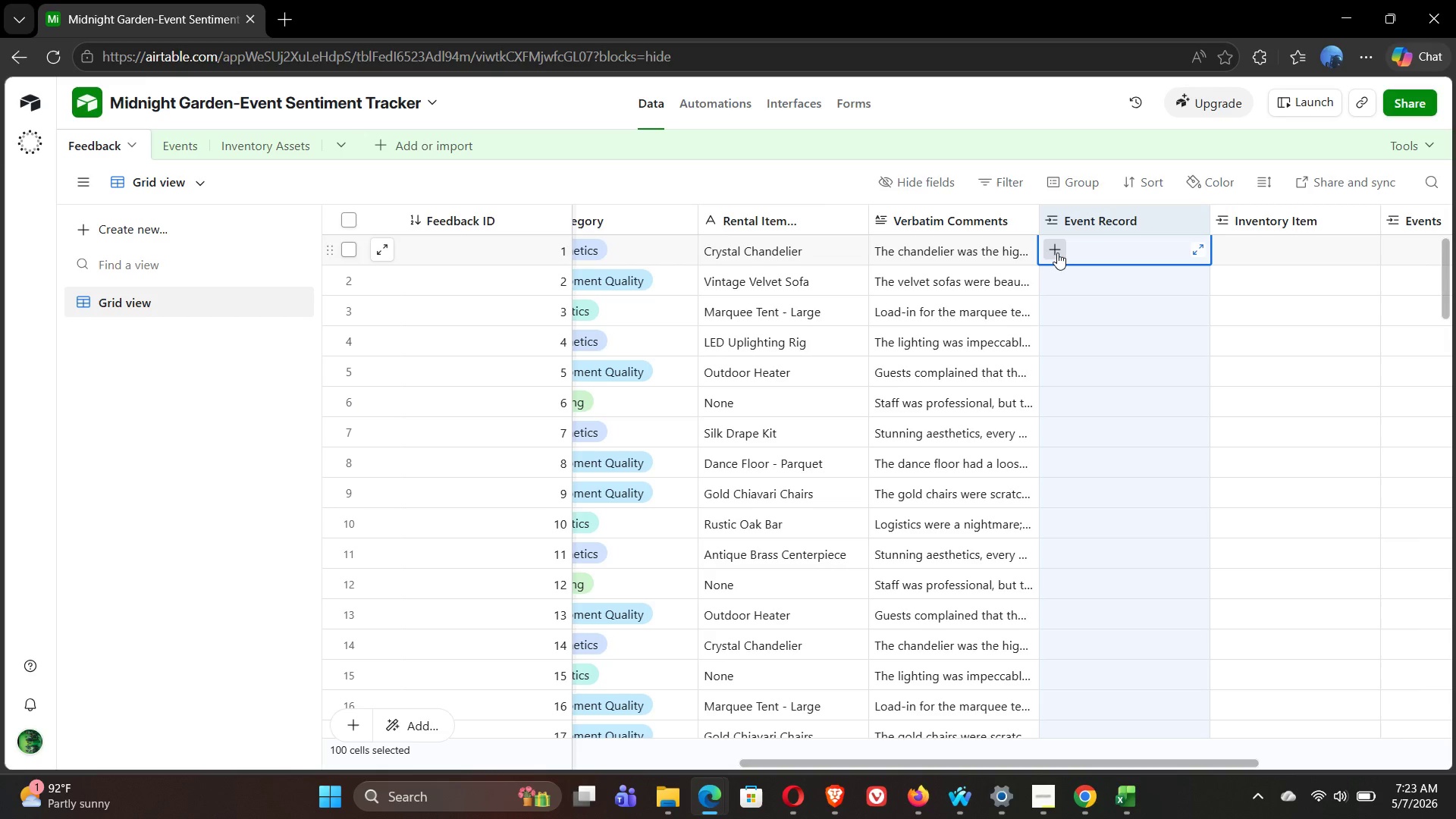 
wait(36.05)
 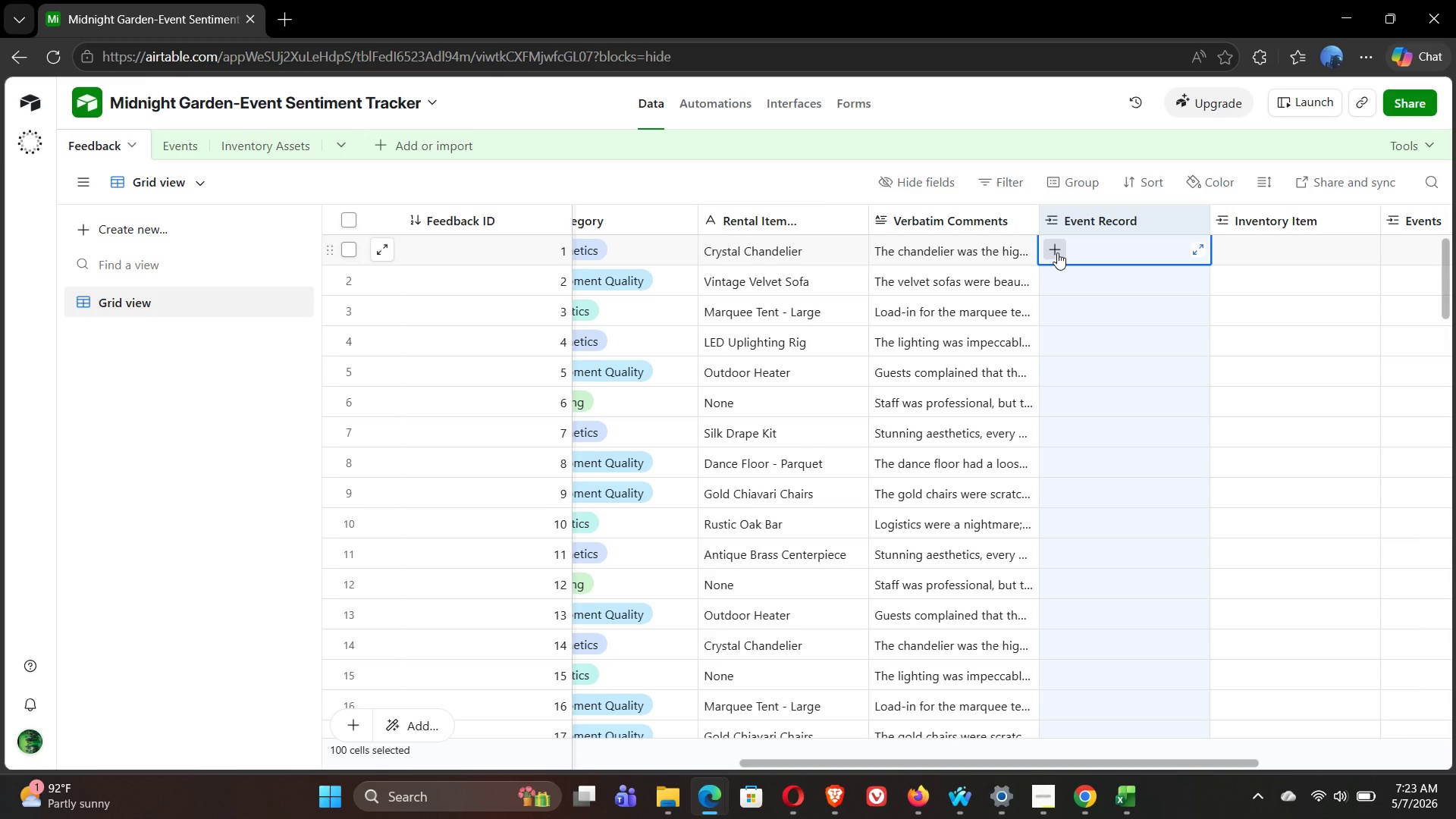 
left_click([1147, 181])
 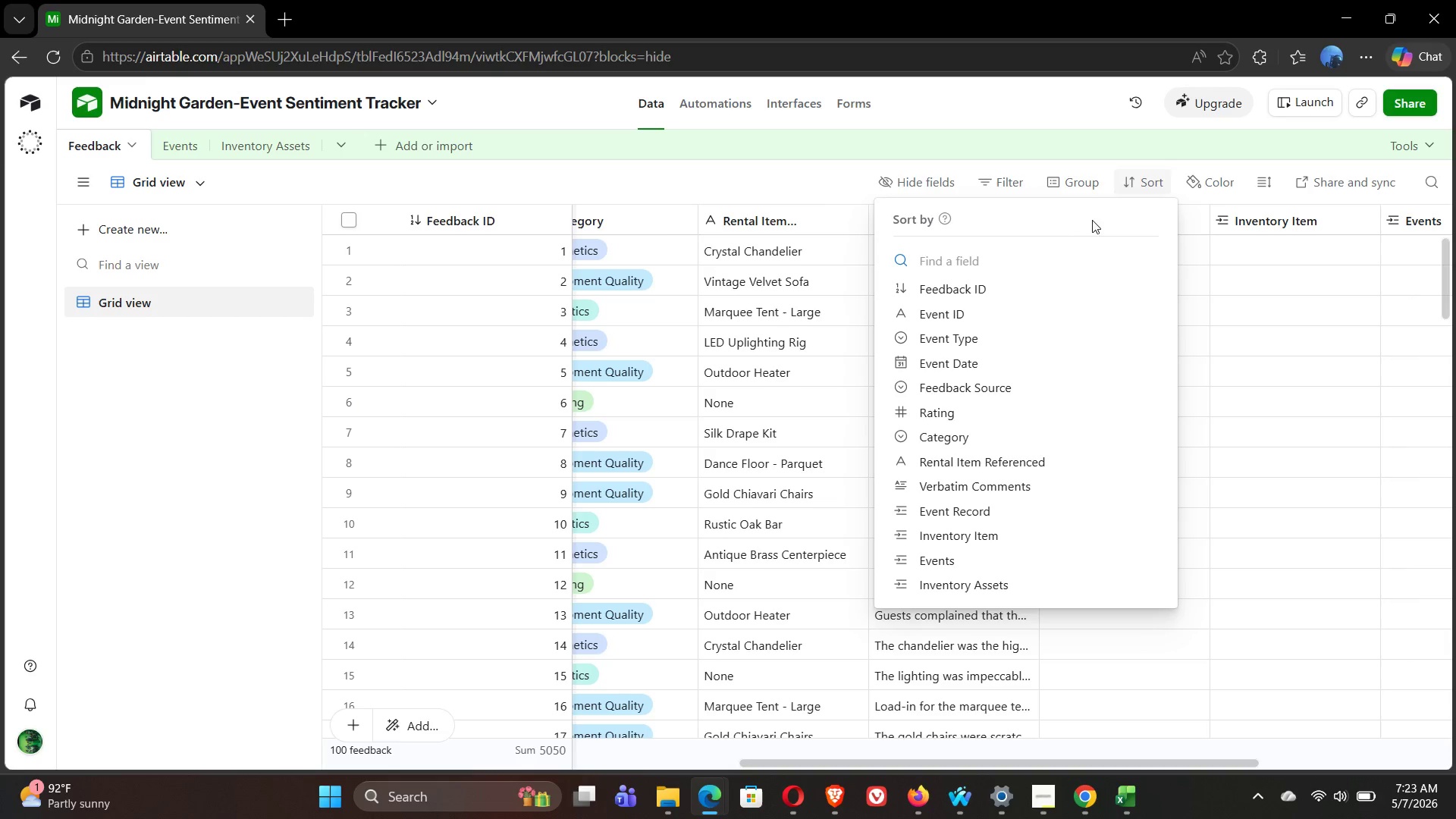 
wait(5.3)
 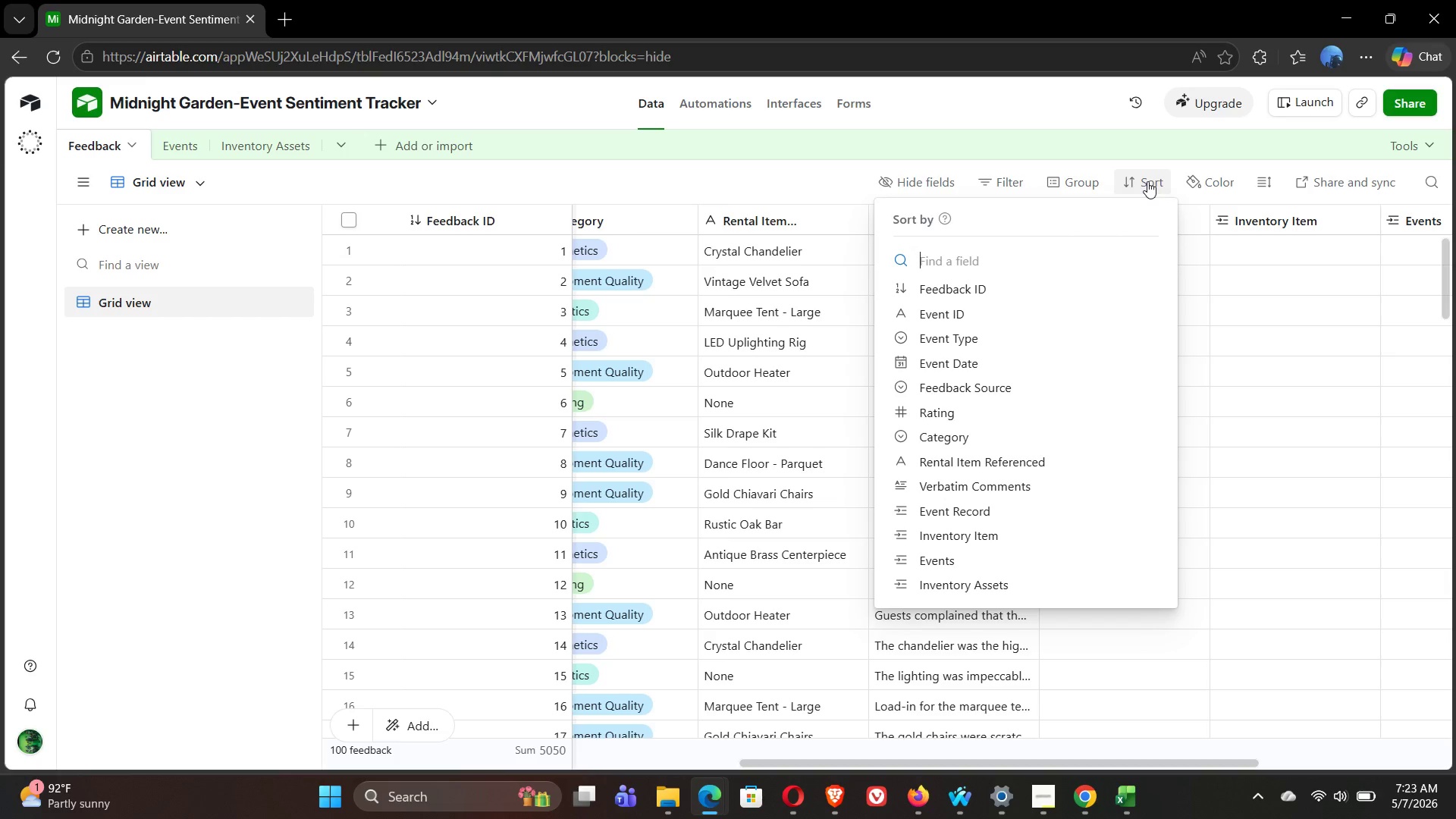 
left_click([981, 315])
 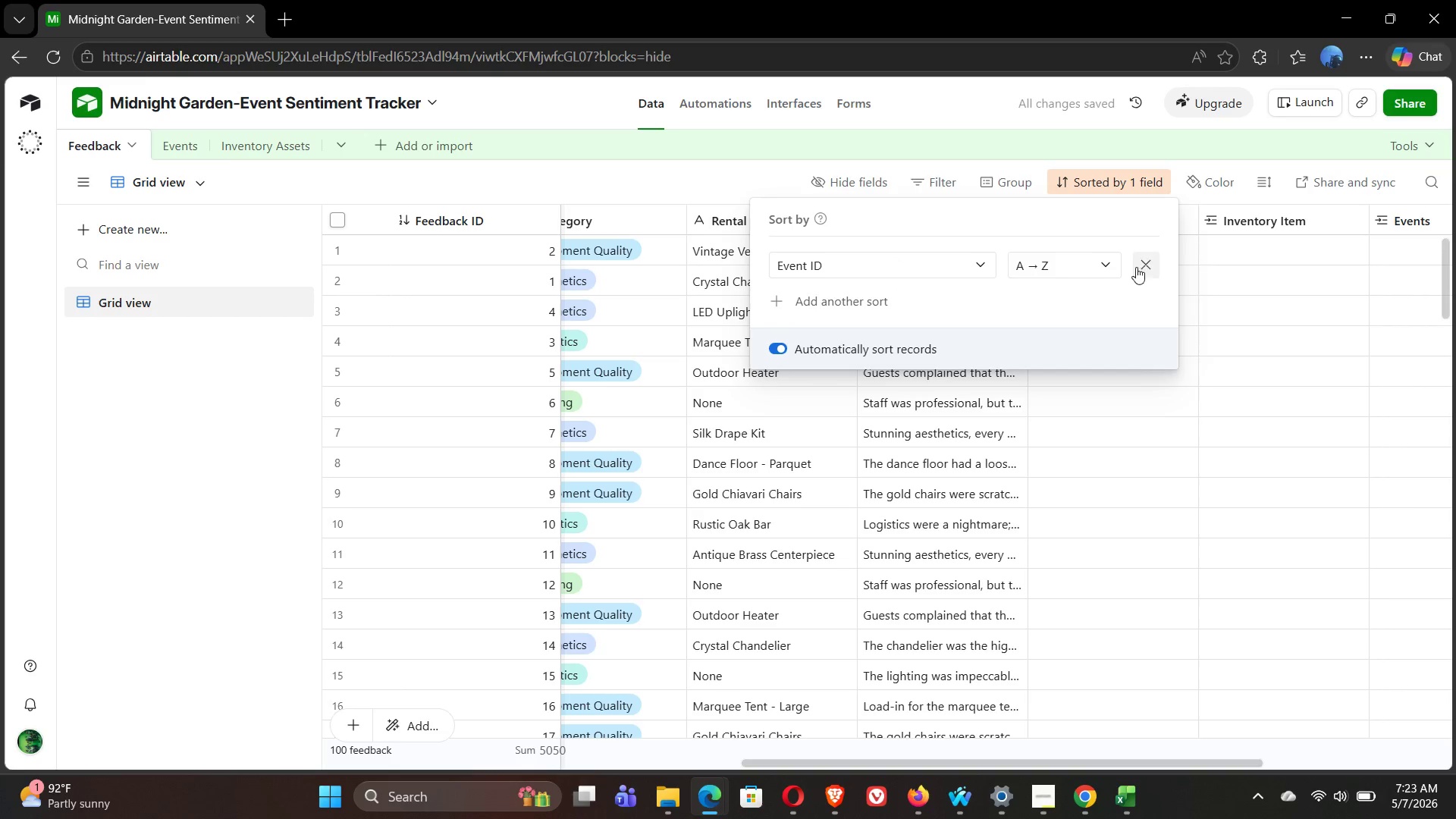 
wait(6.12)
 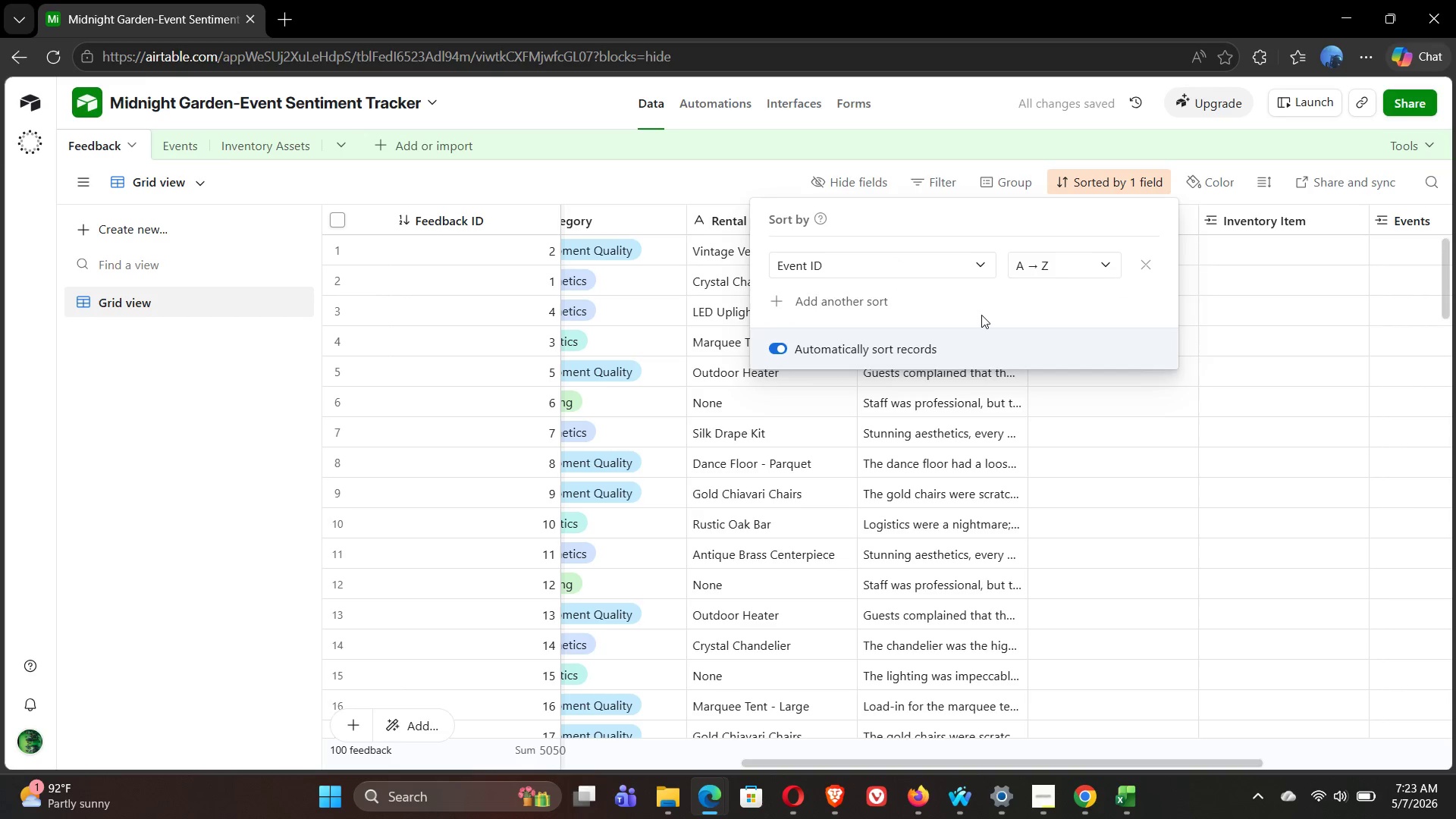 
left_click([1141, 268])
 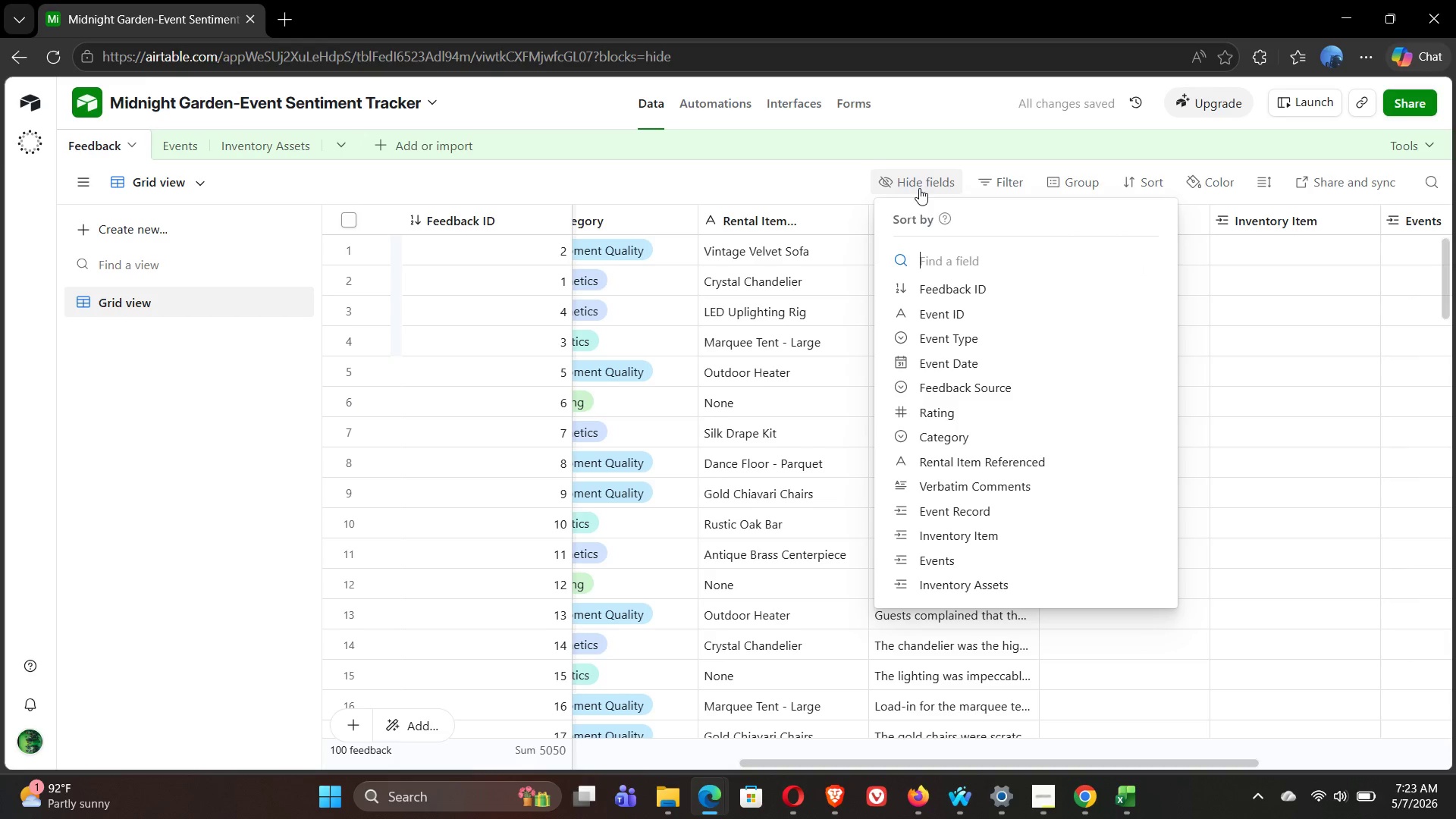 
left_click([803, 180])
 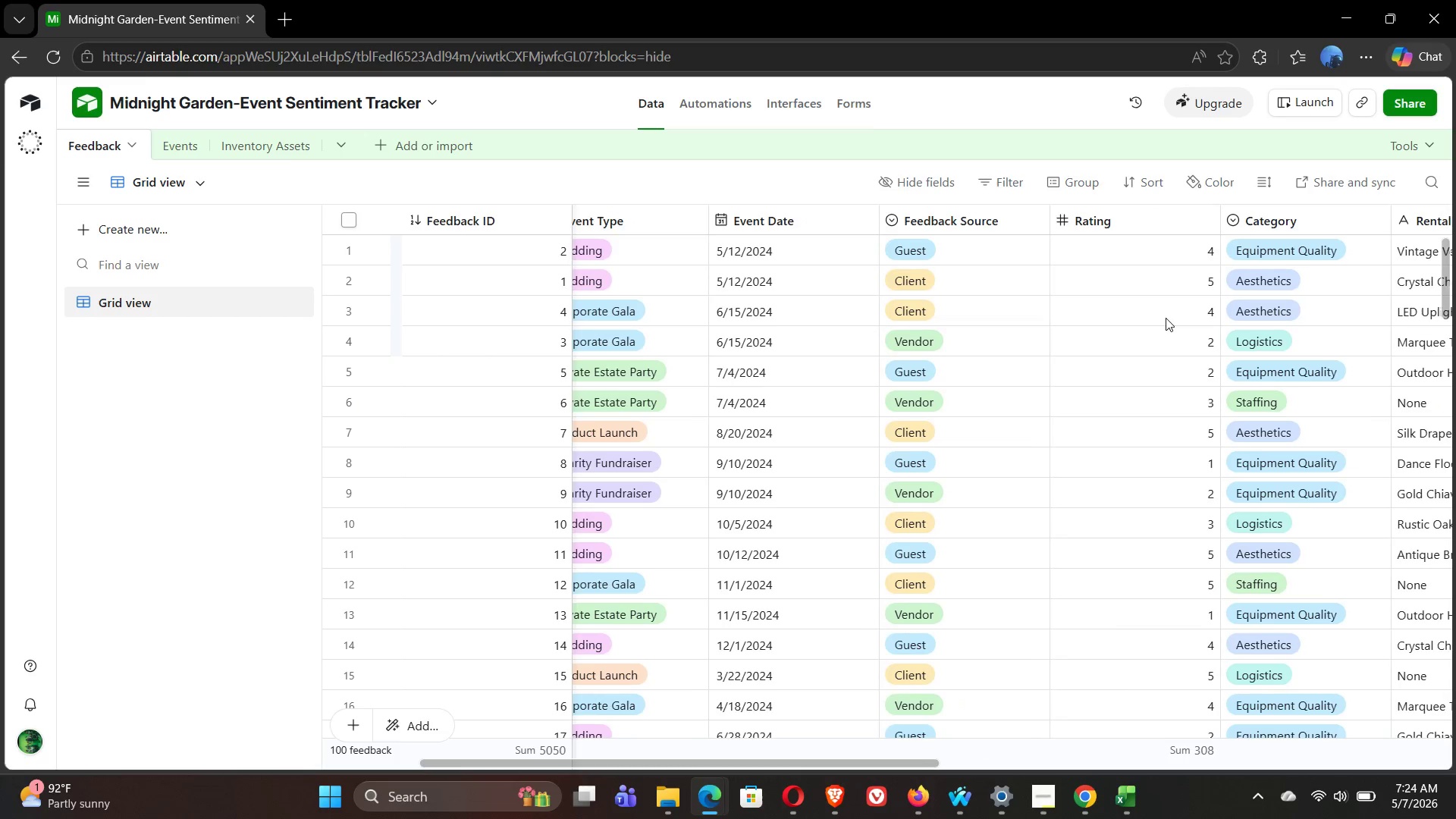 
wait(50.94)
 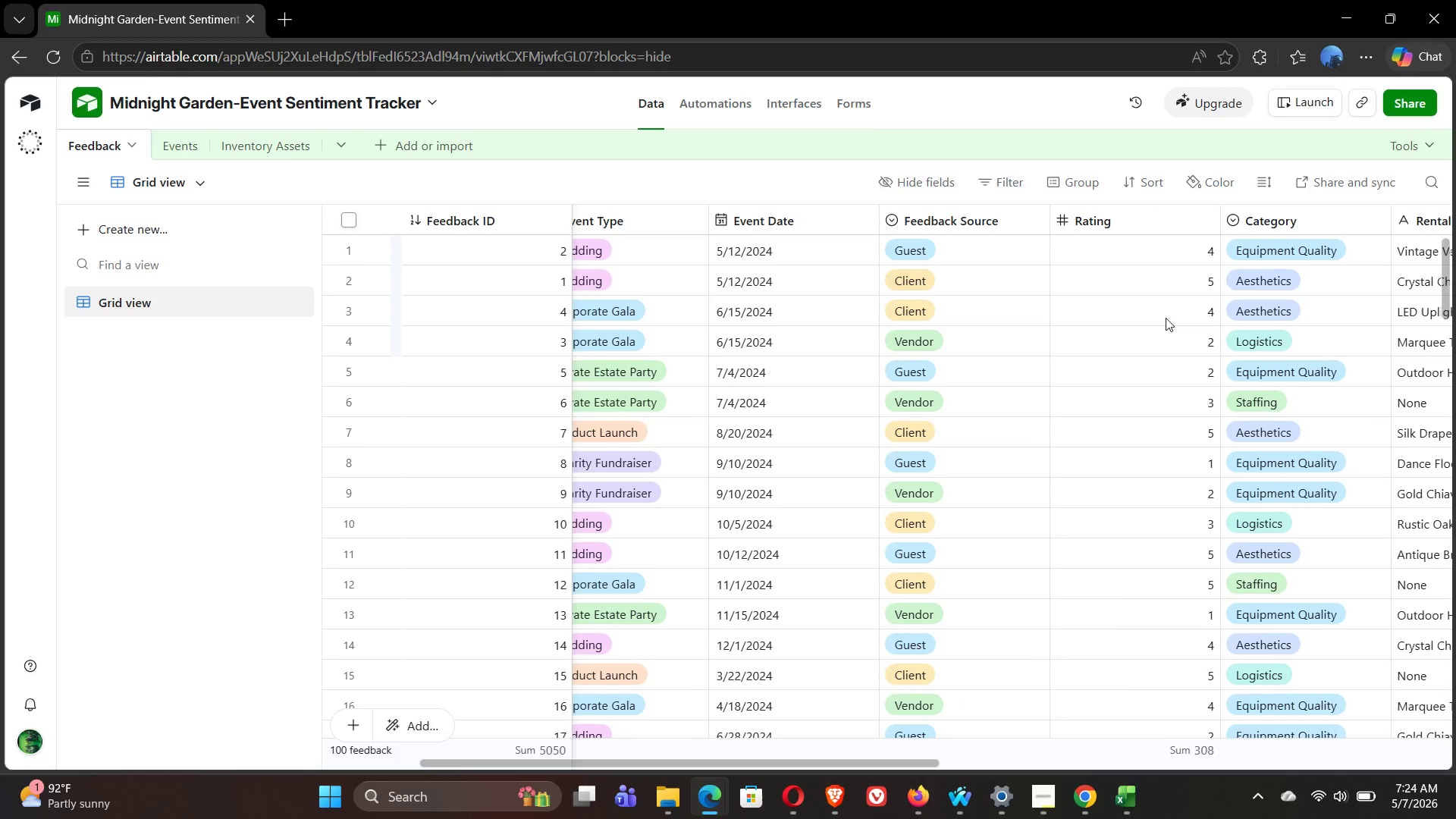 
left_click([1067, 185])
 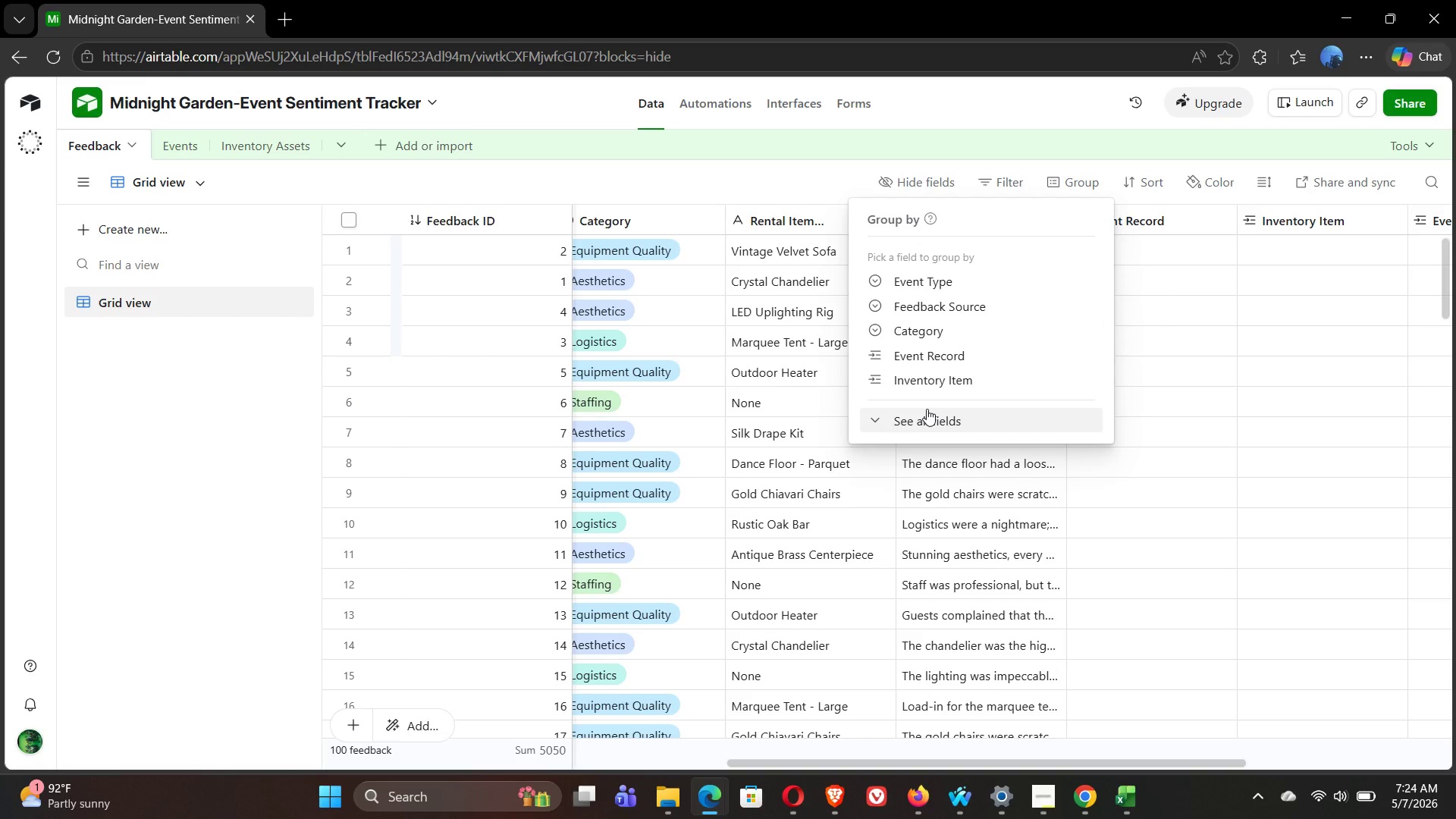 
wait(5.52)
 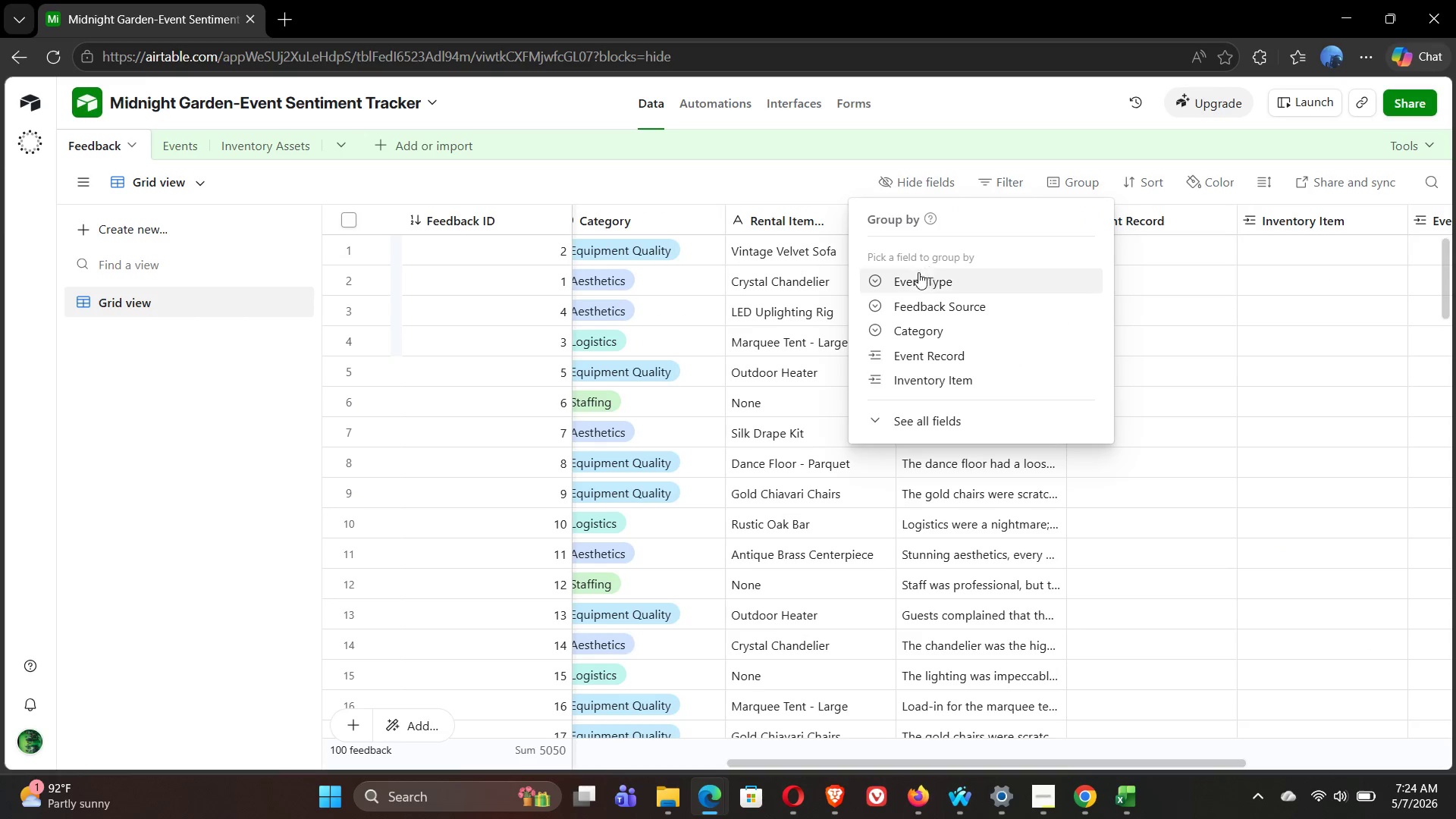 
left_click([739, 184])
 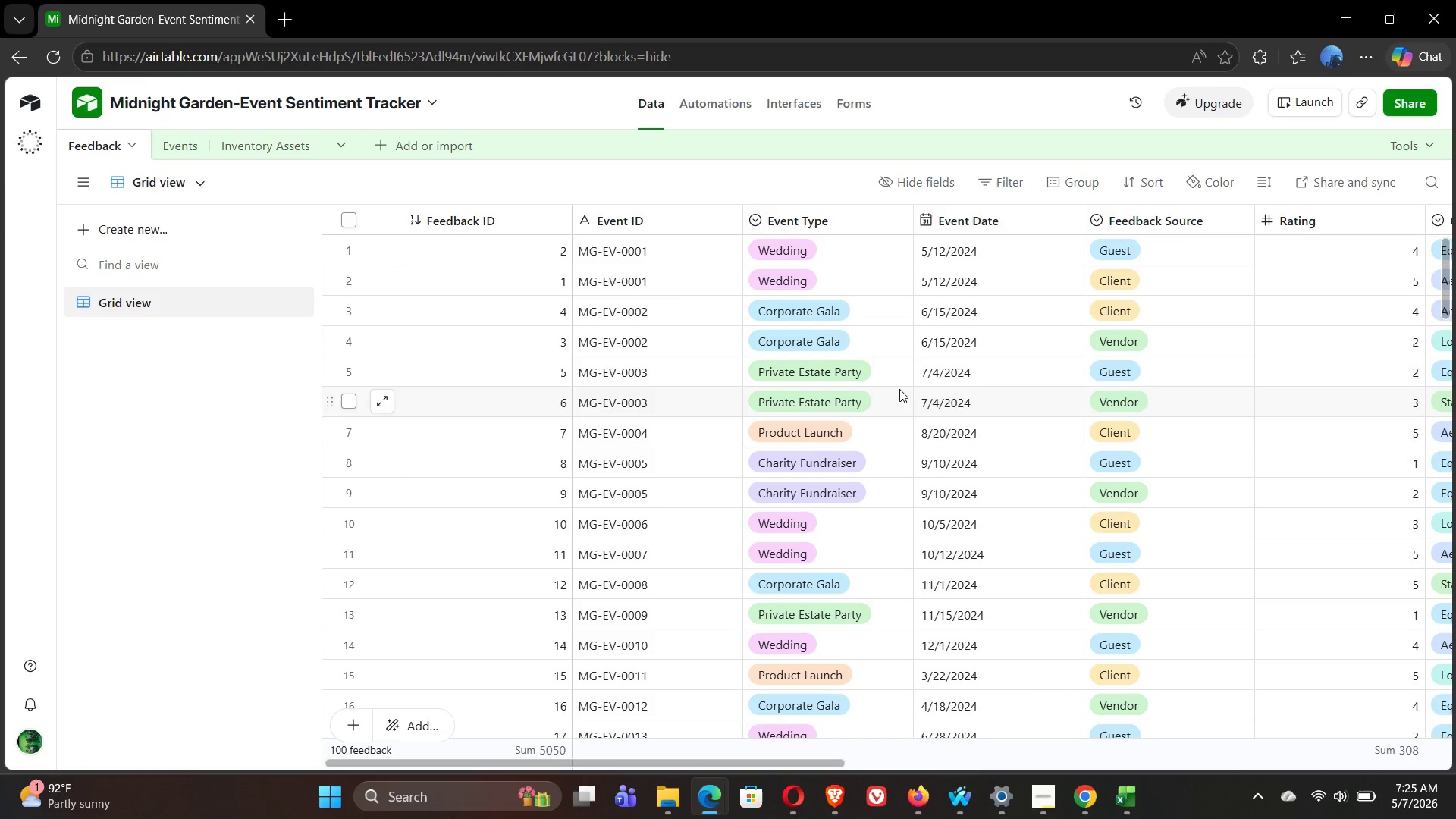 
wait(35.69)
 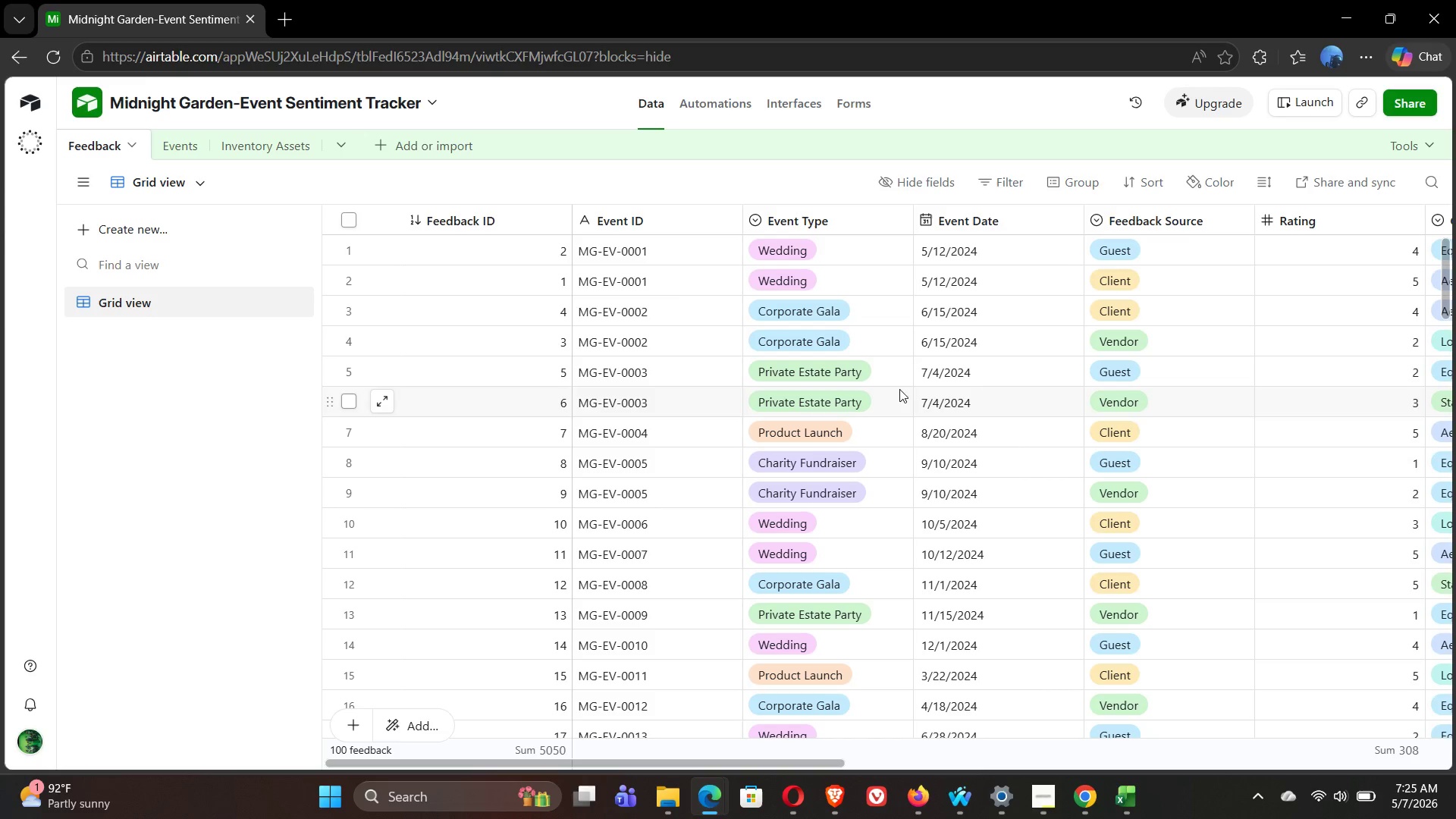 
left_click([1225, 221])
 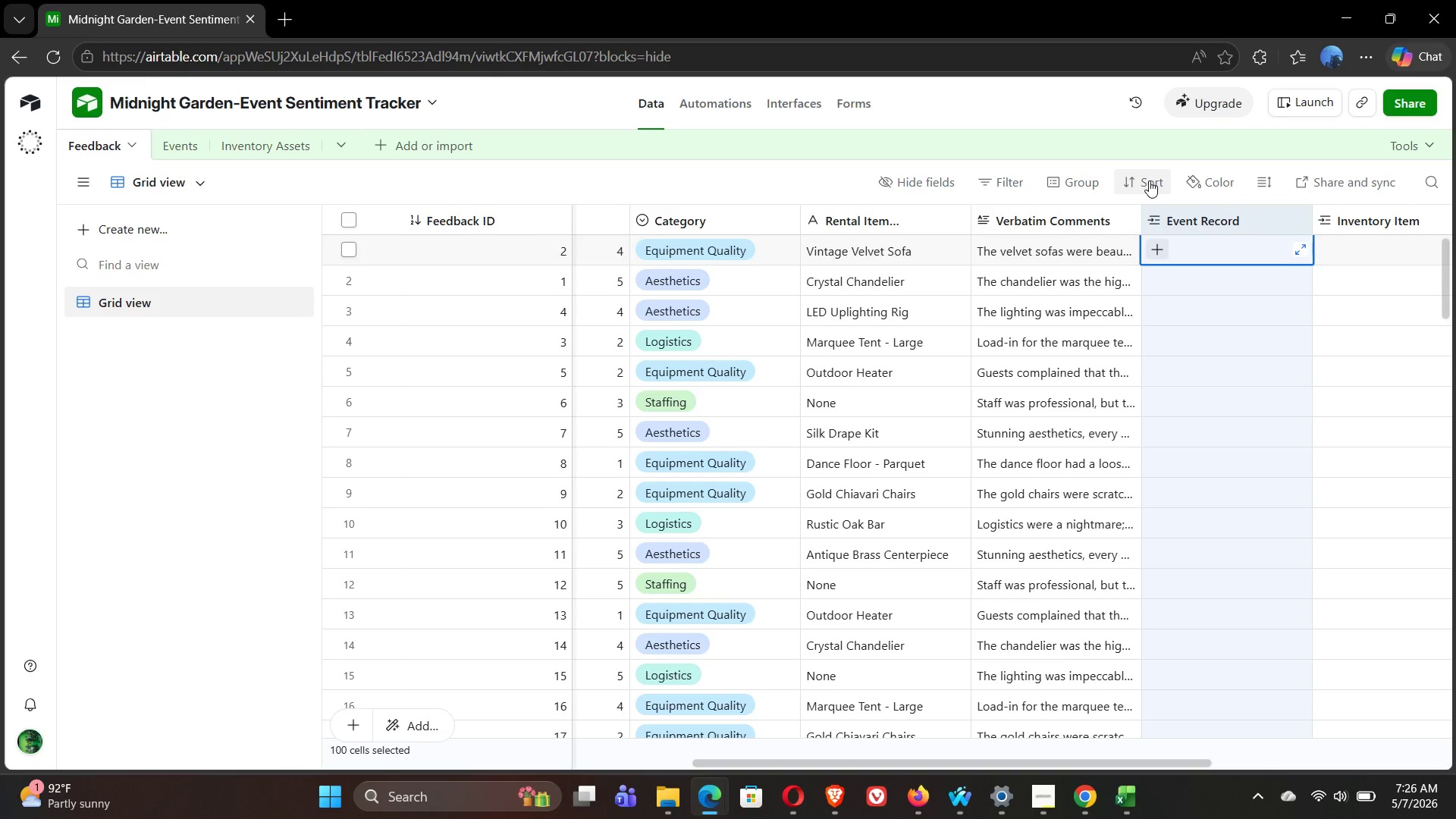 
wait(57.88)
 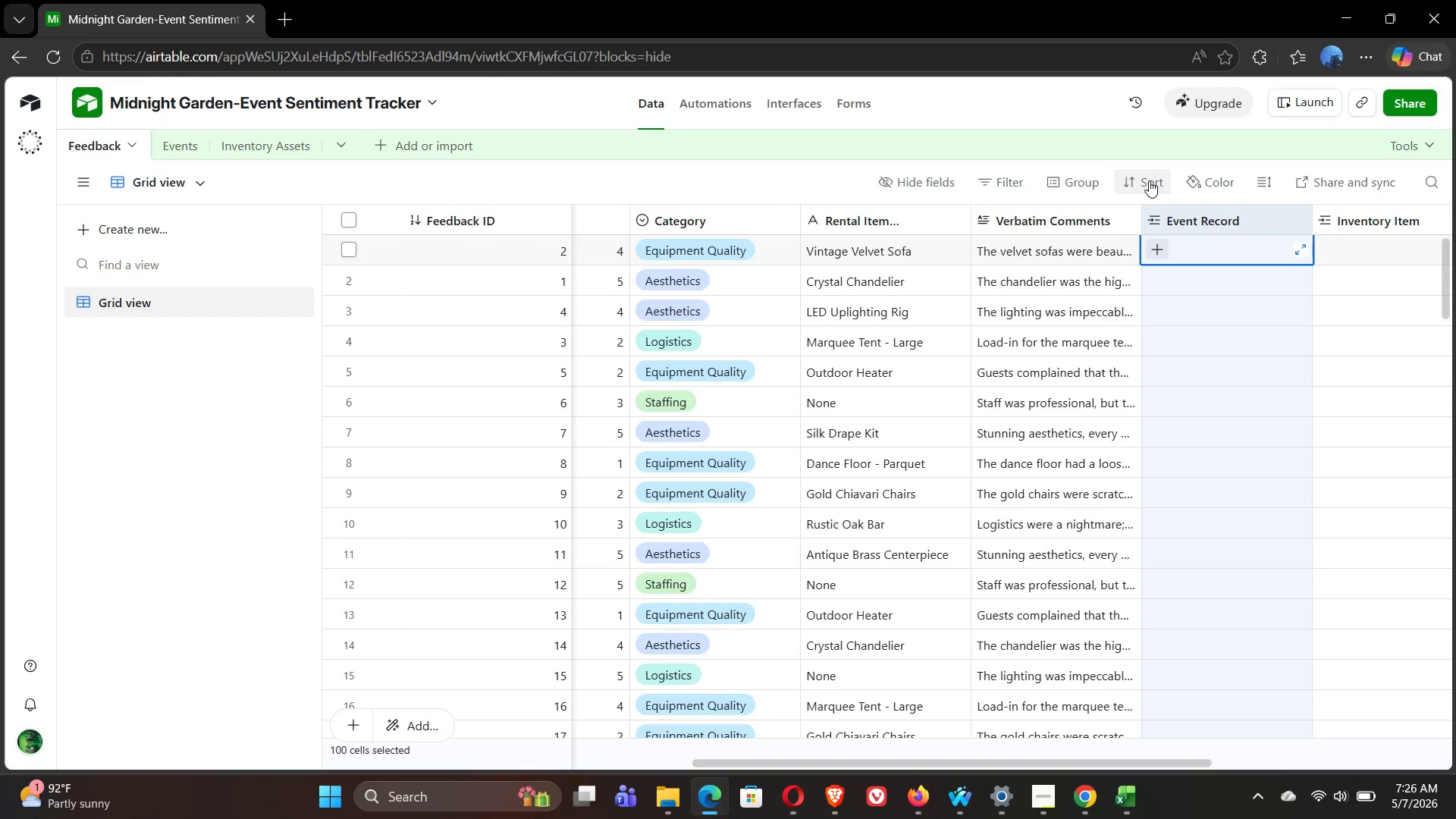 
left_click([1149, 180])
 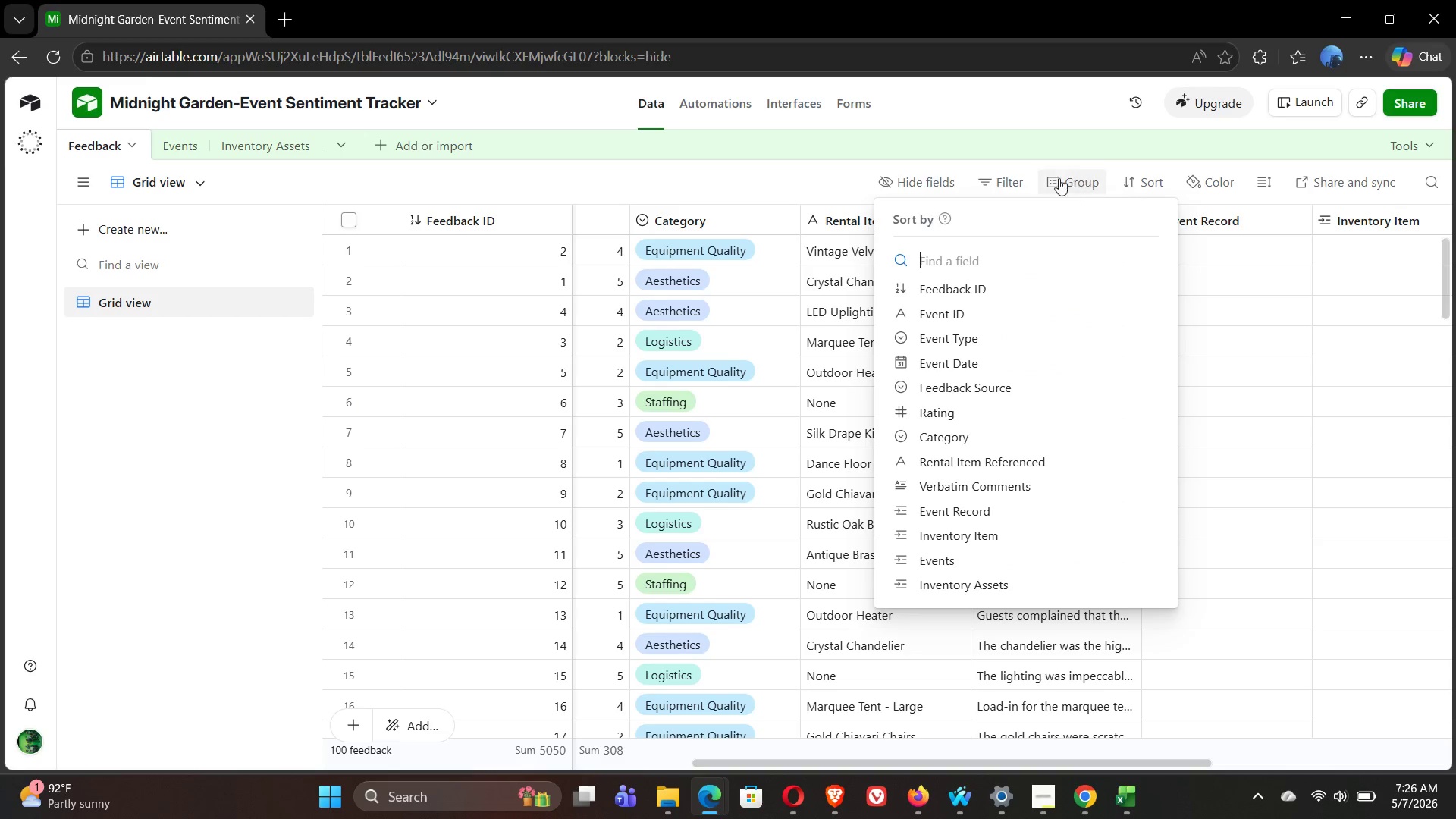 
wait(10.89)
 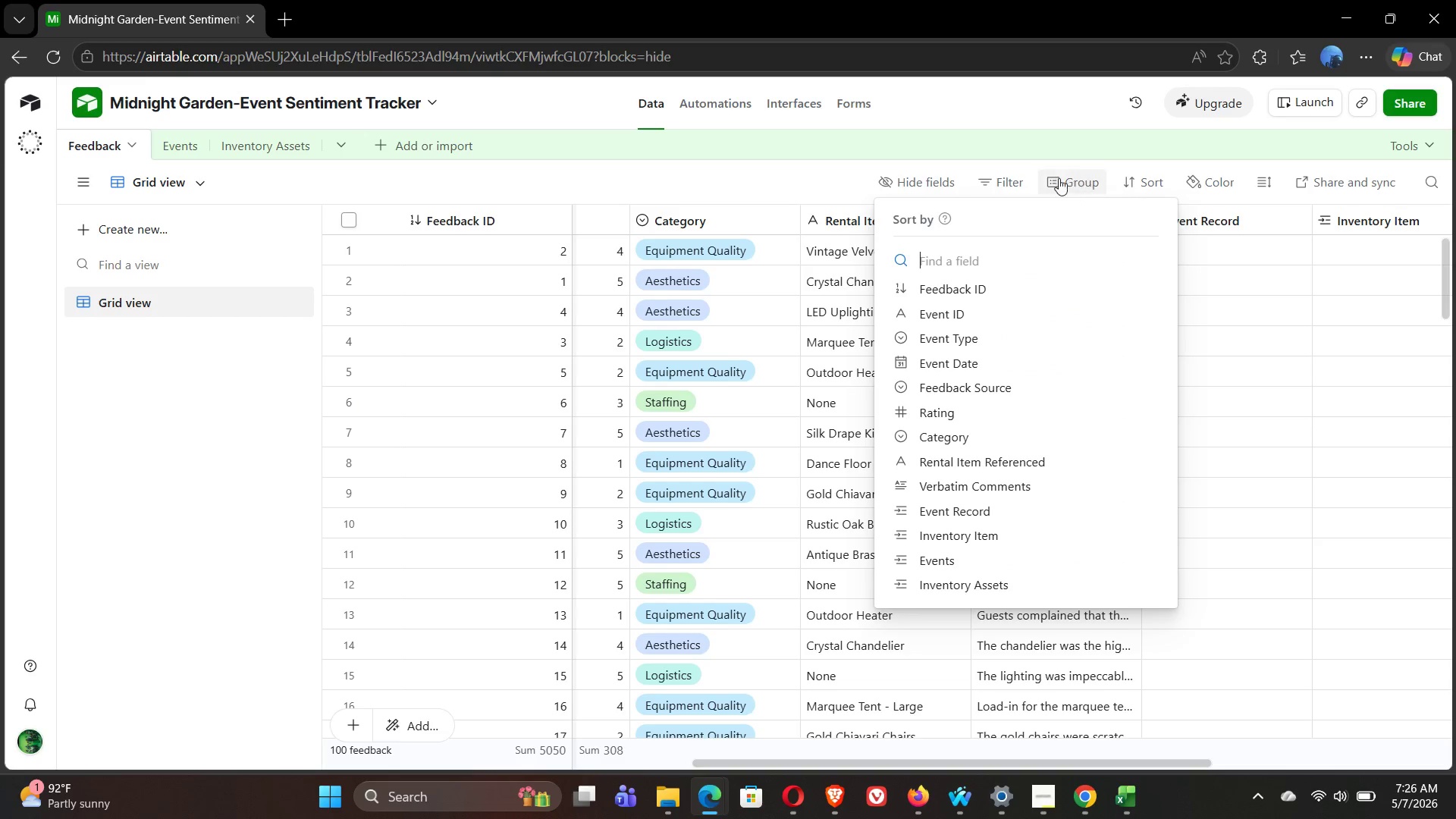 
left_click([978, 313])
 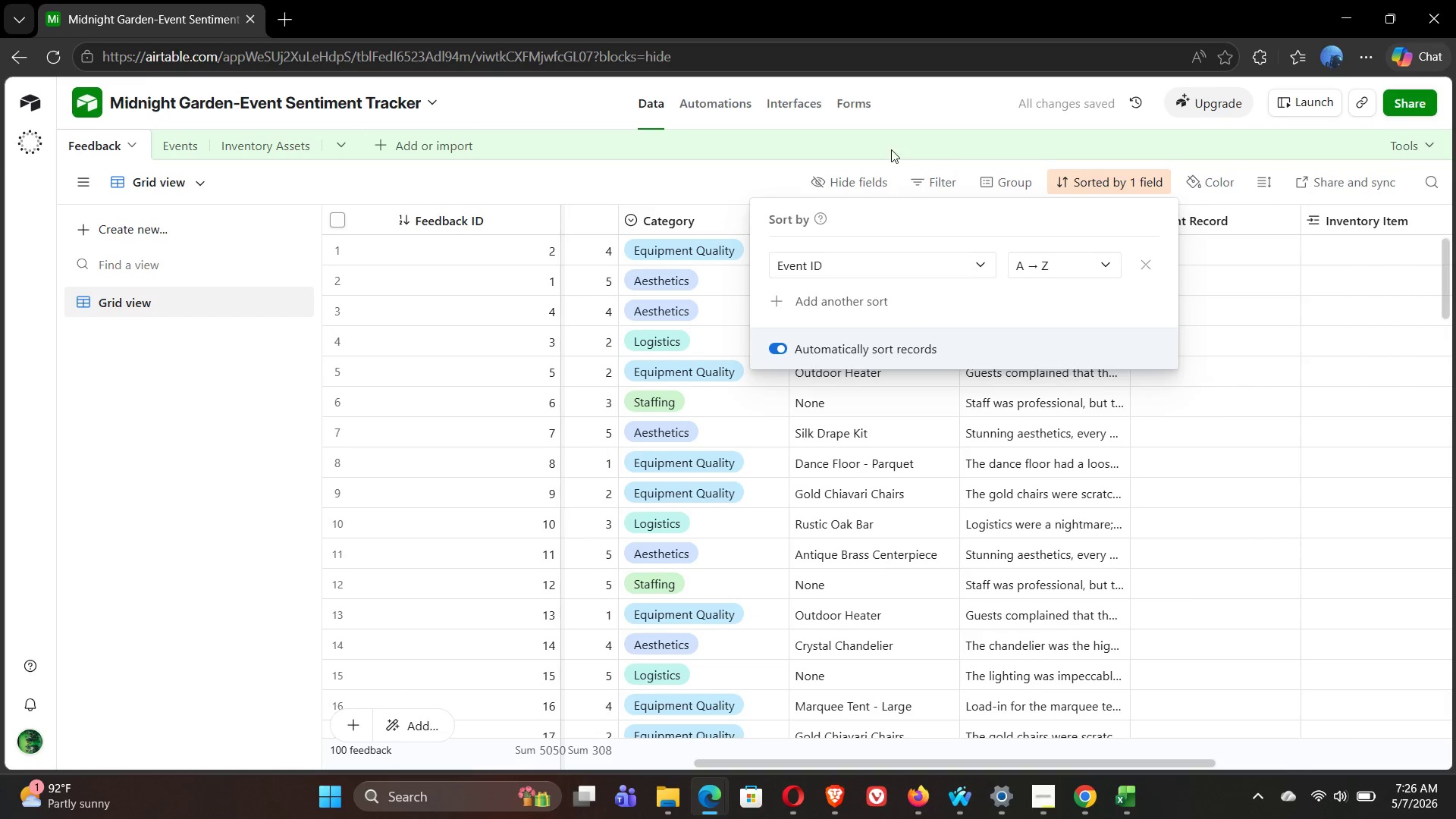 
left_click([680, 170])
 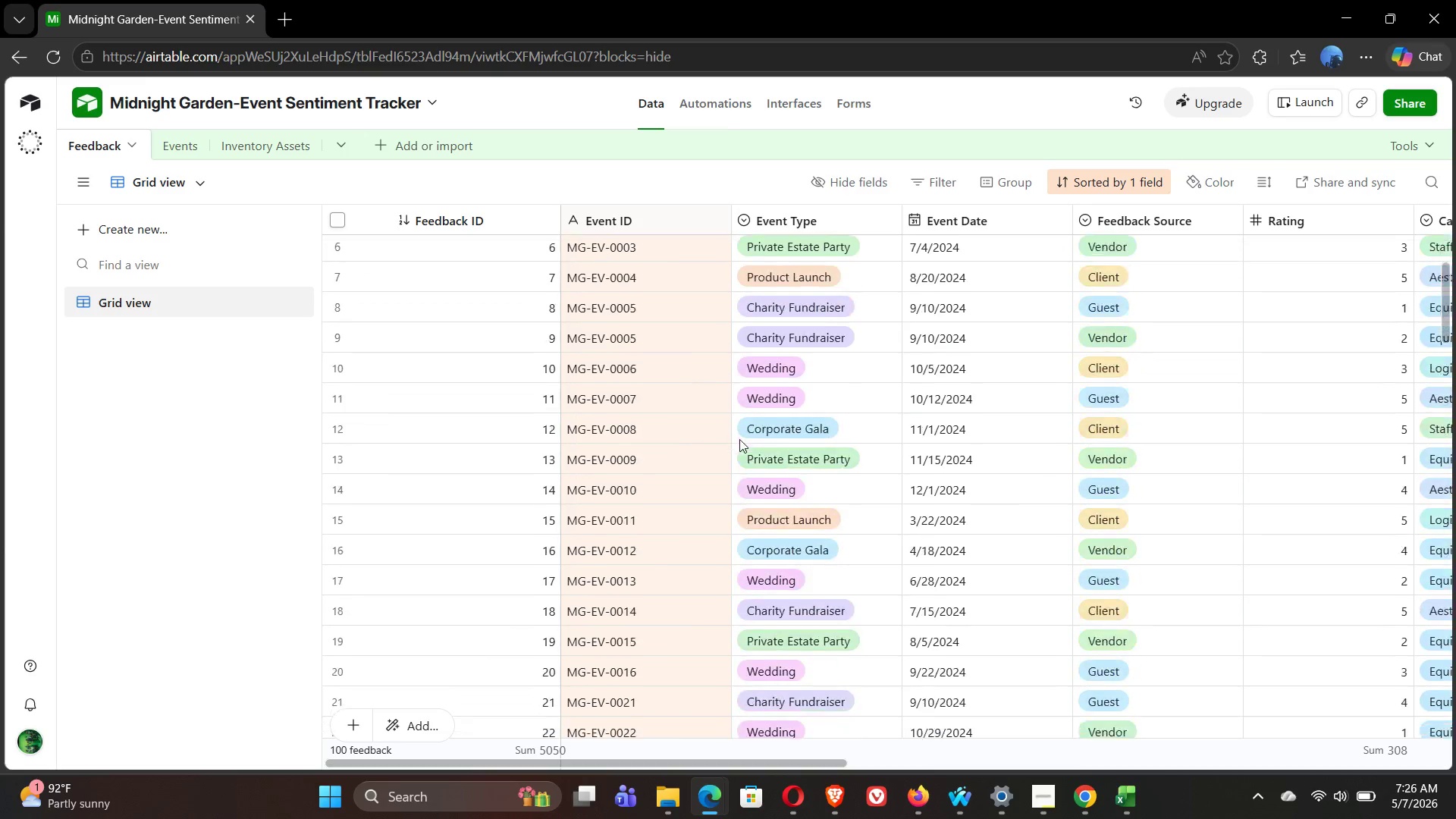 
wait(10.38)
 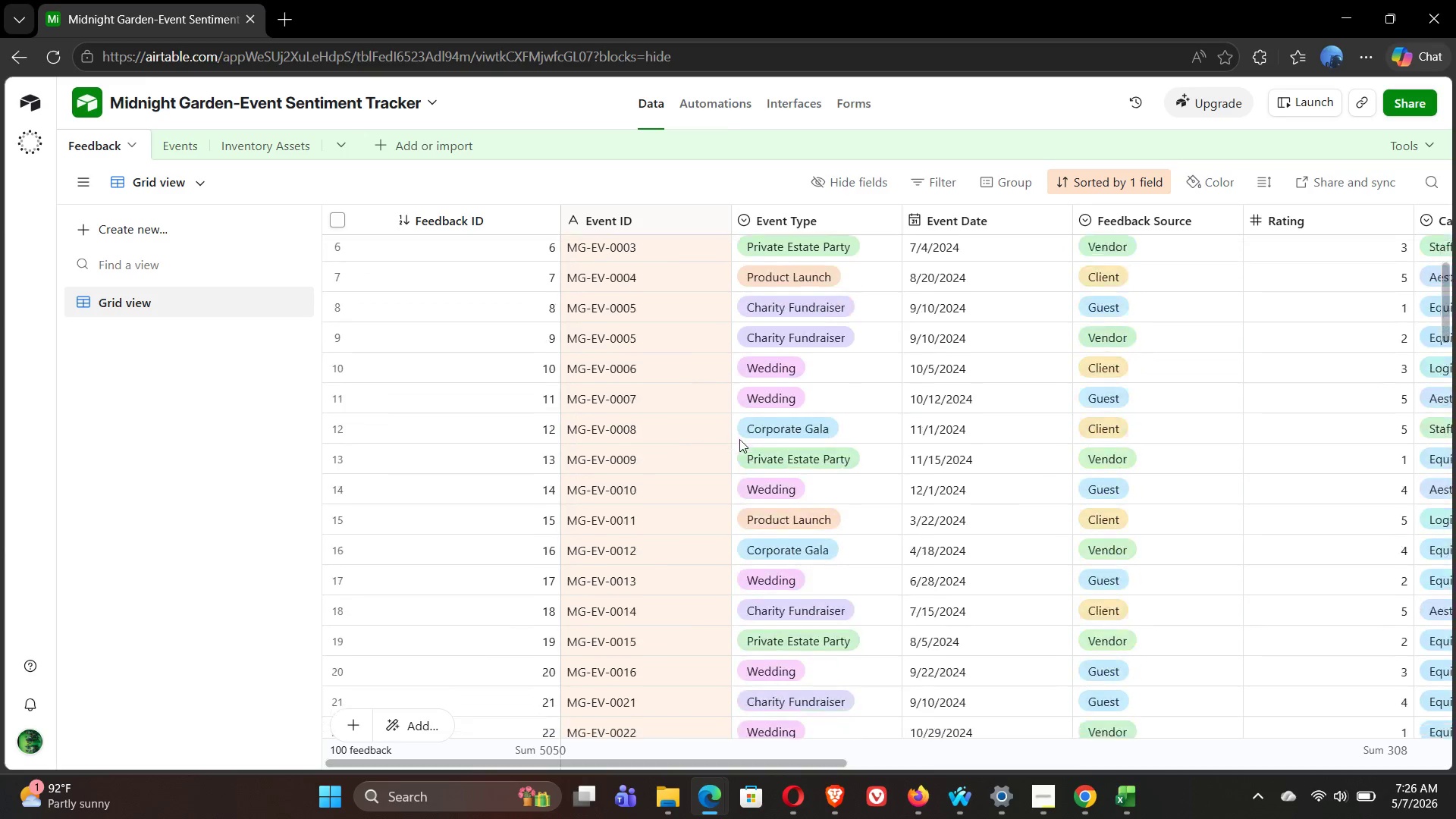 
left_click([1113, 260])
 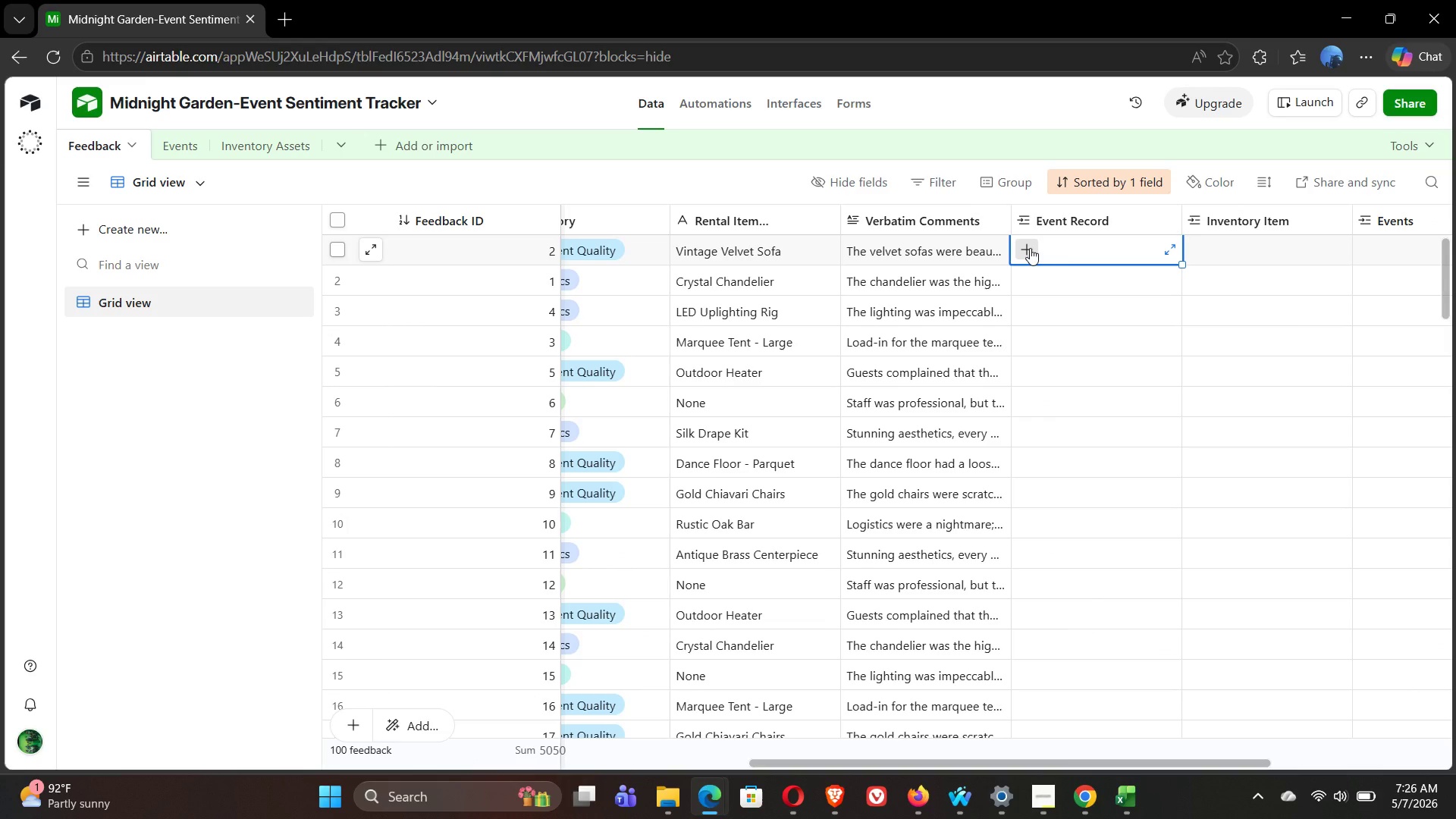 
left_click([1030, 248])
 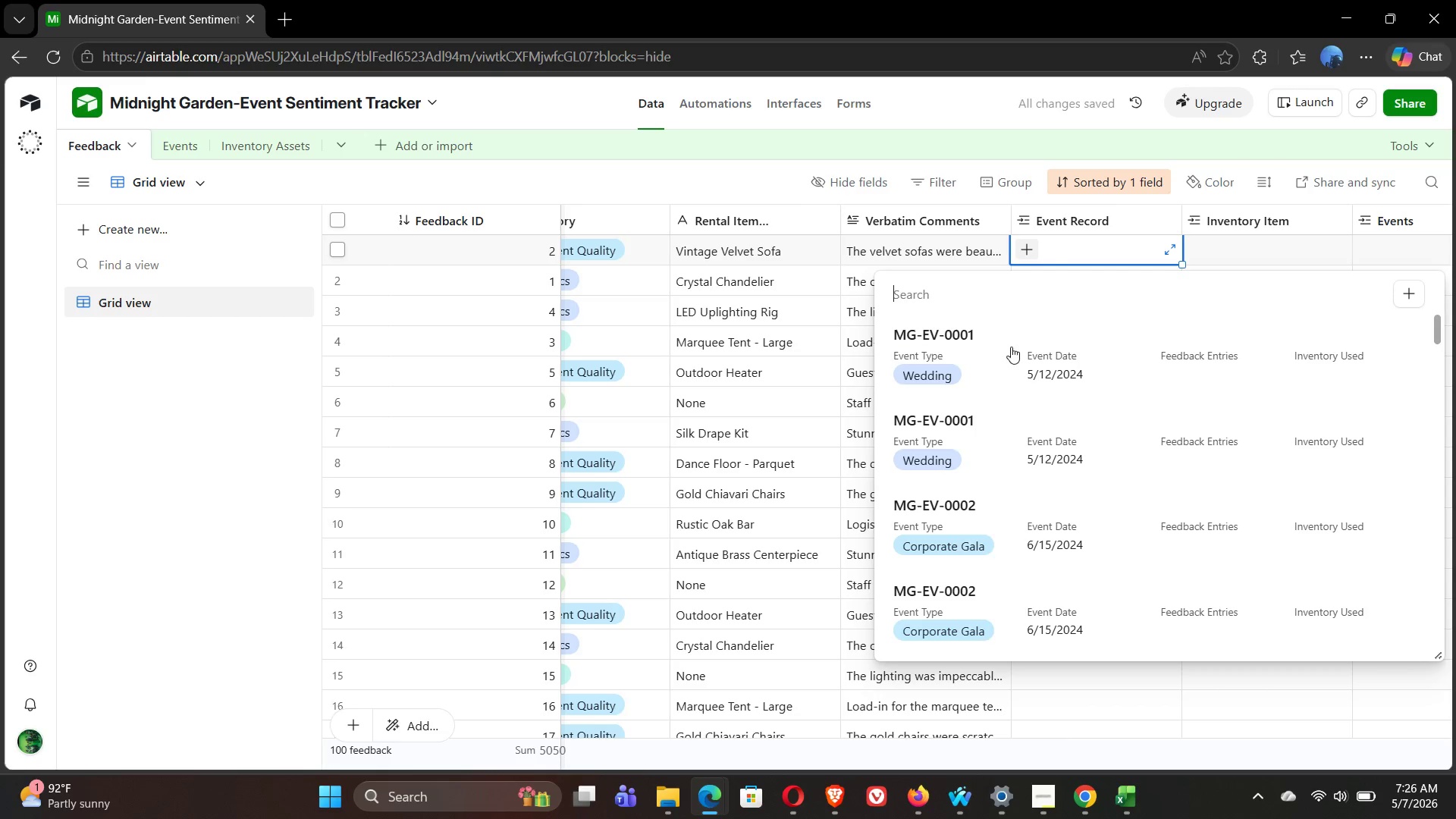 
wait(6.05)
 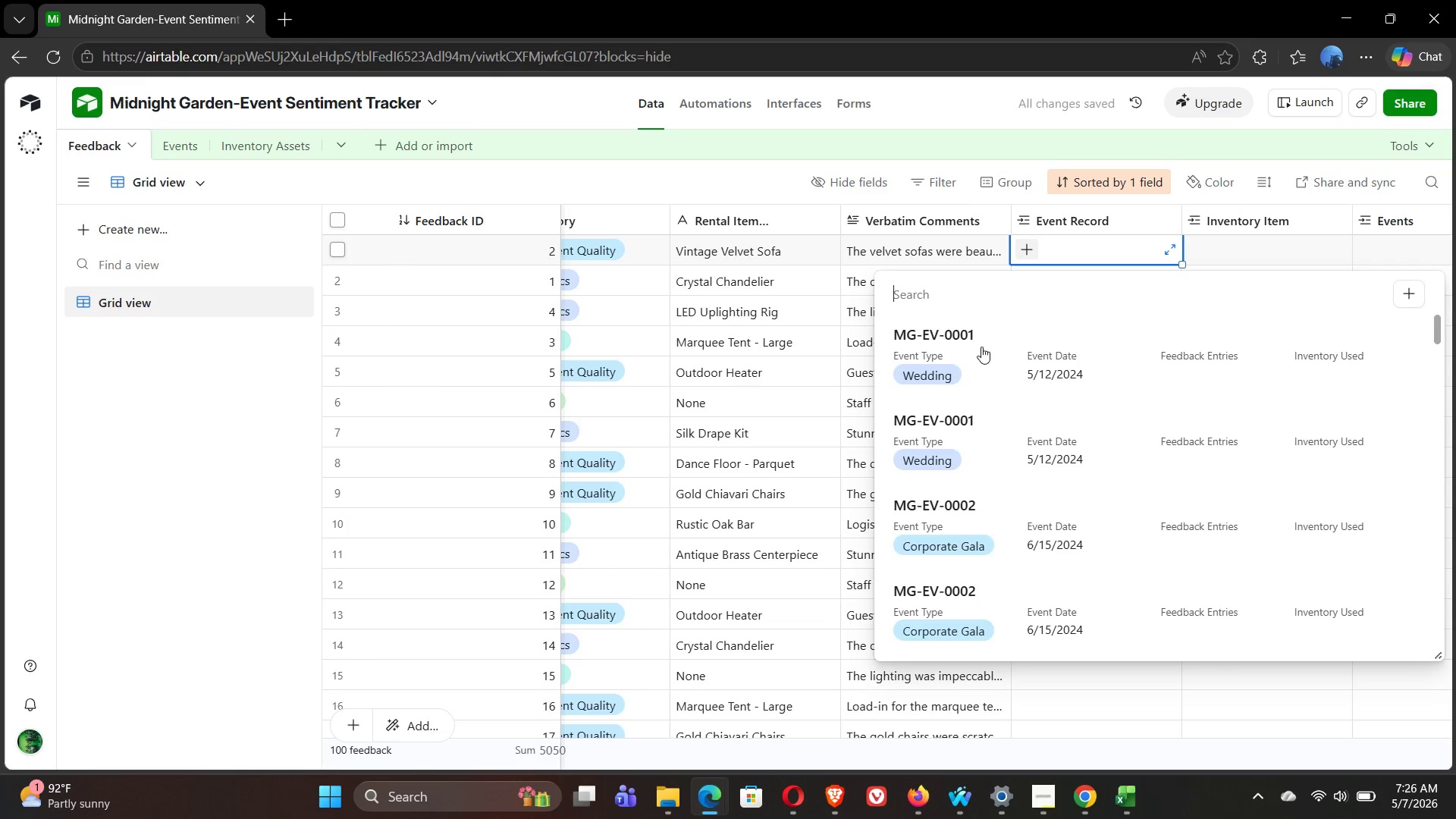 
left_click([964, 367])
 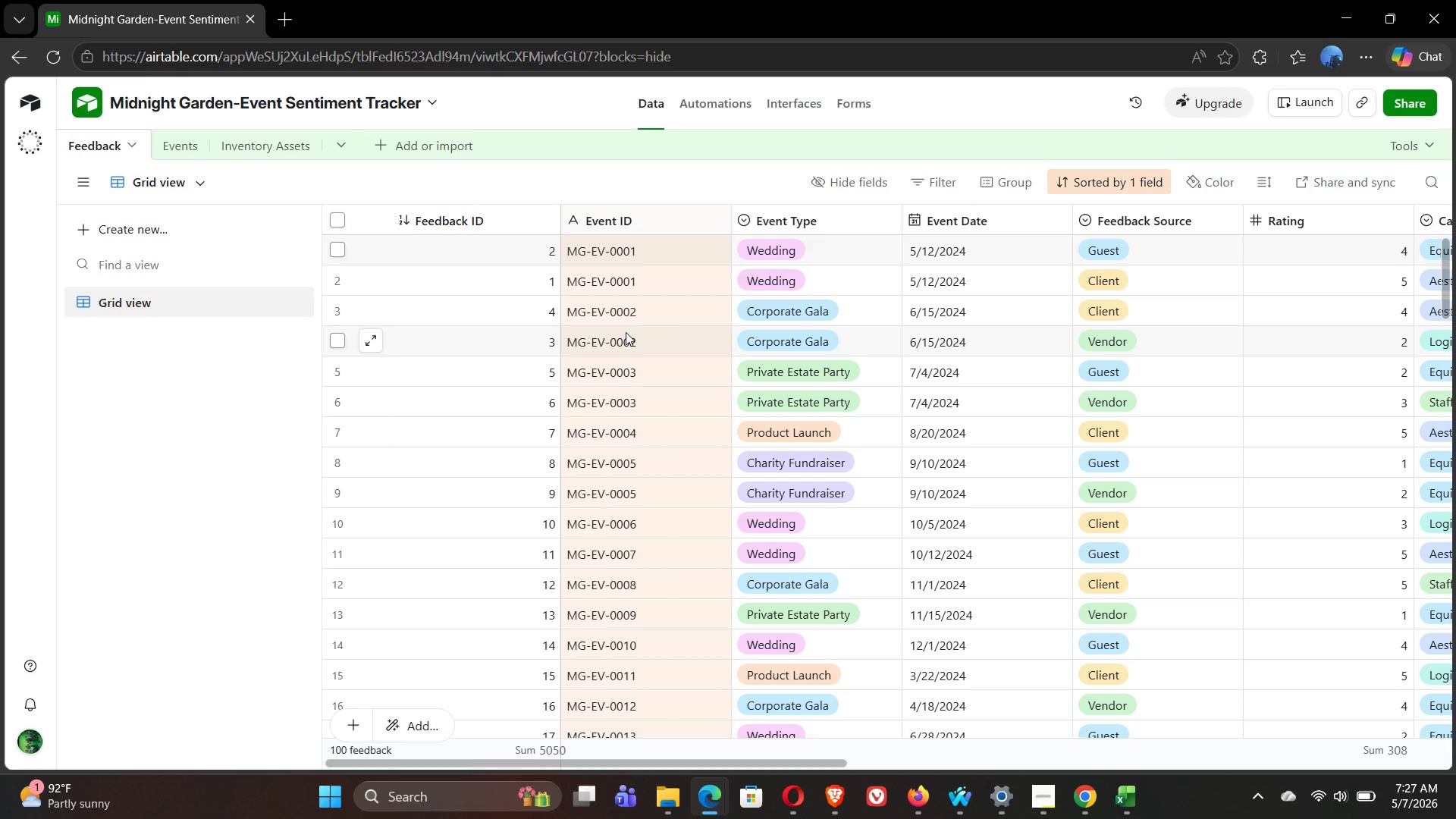 
wait(33.61)
 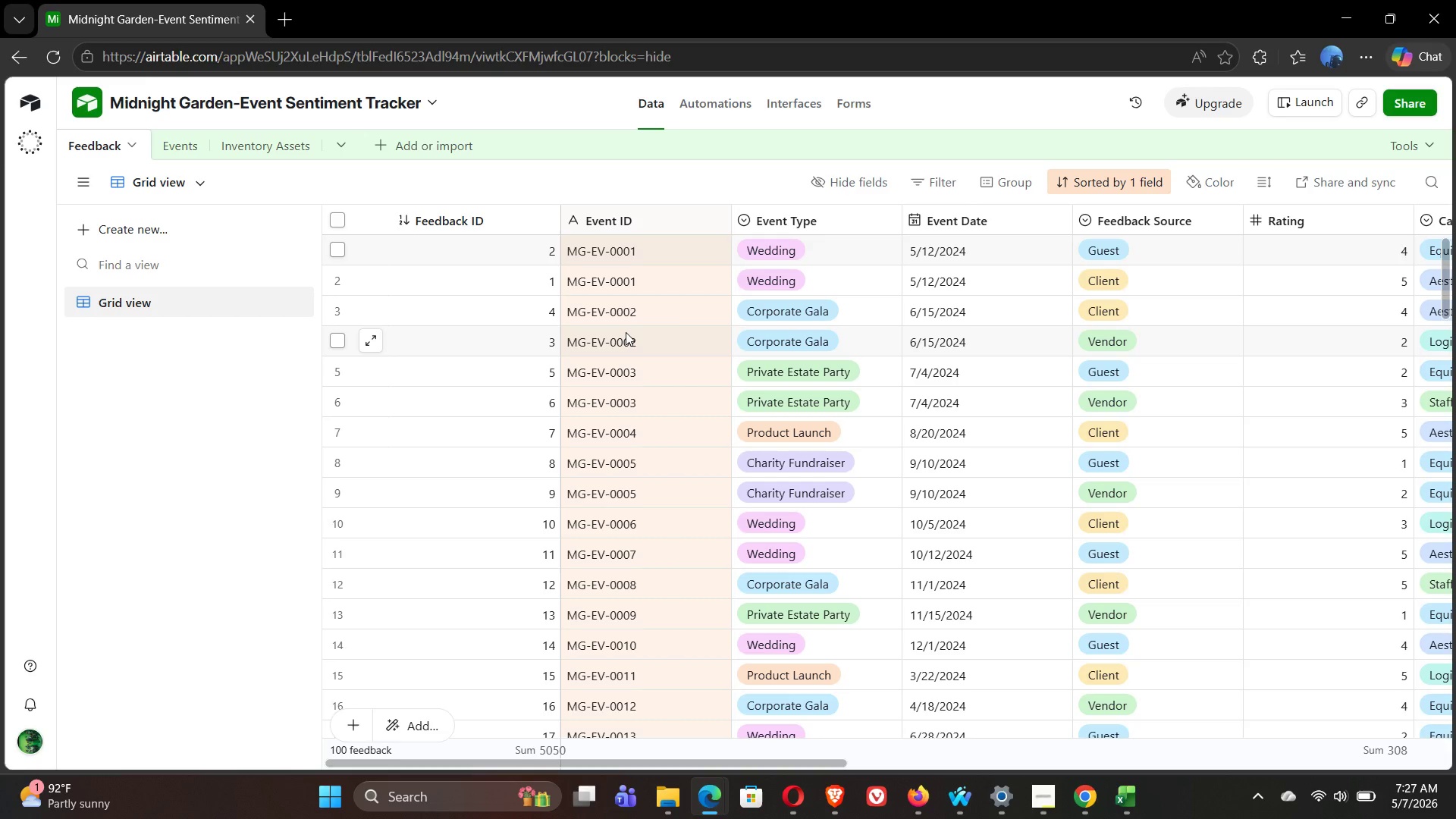 
left_click([1136, 190])
 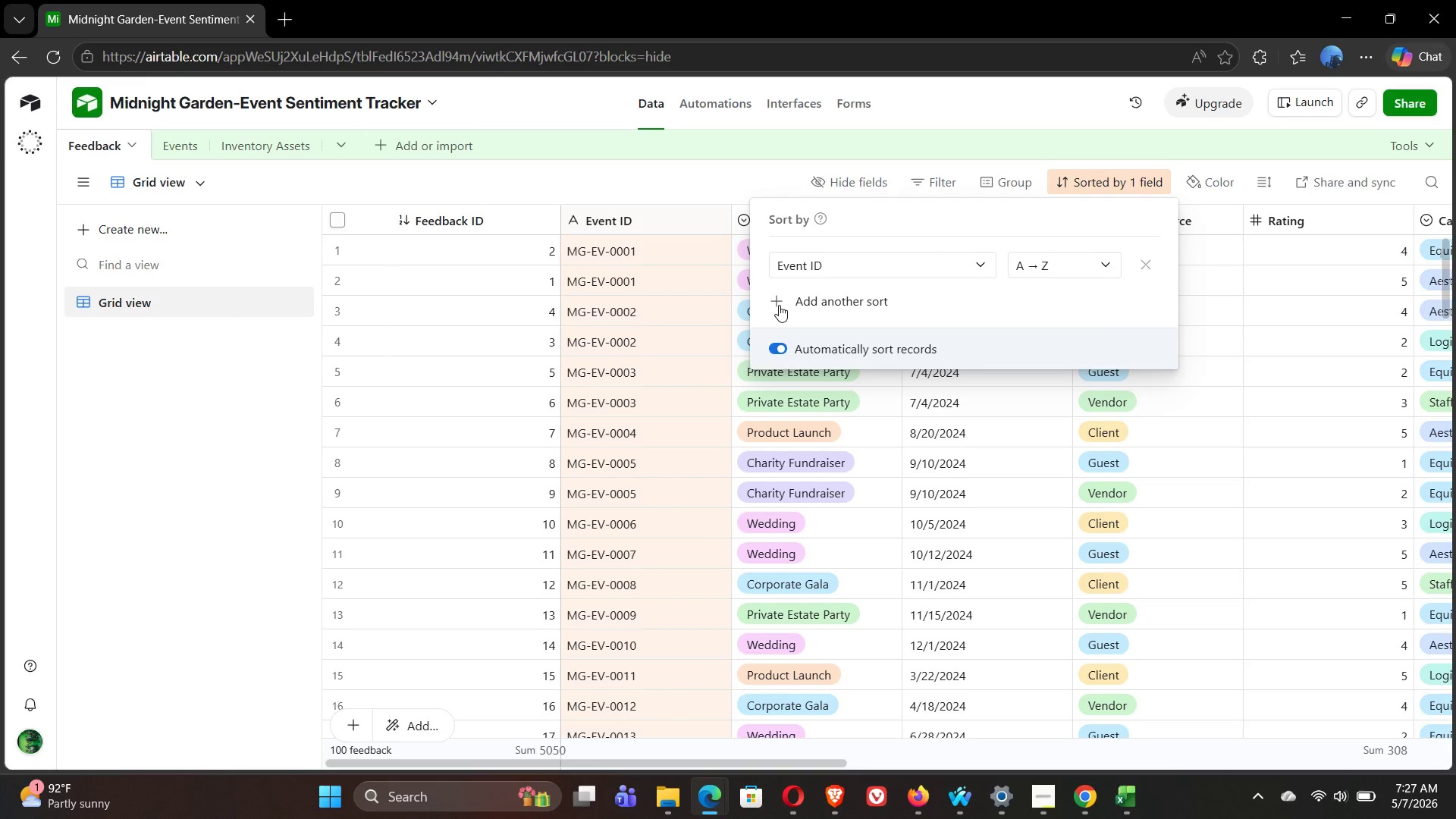 
left_click([668, 177])
 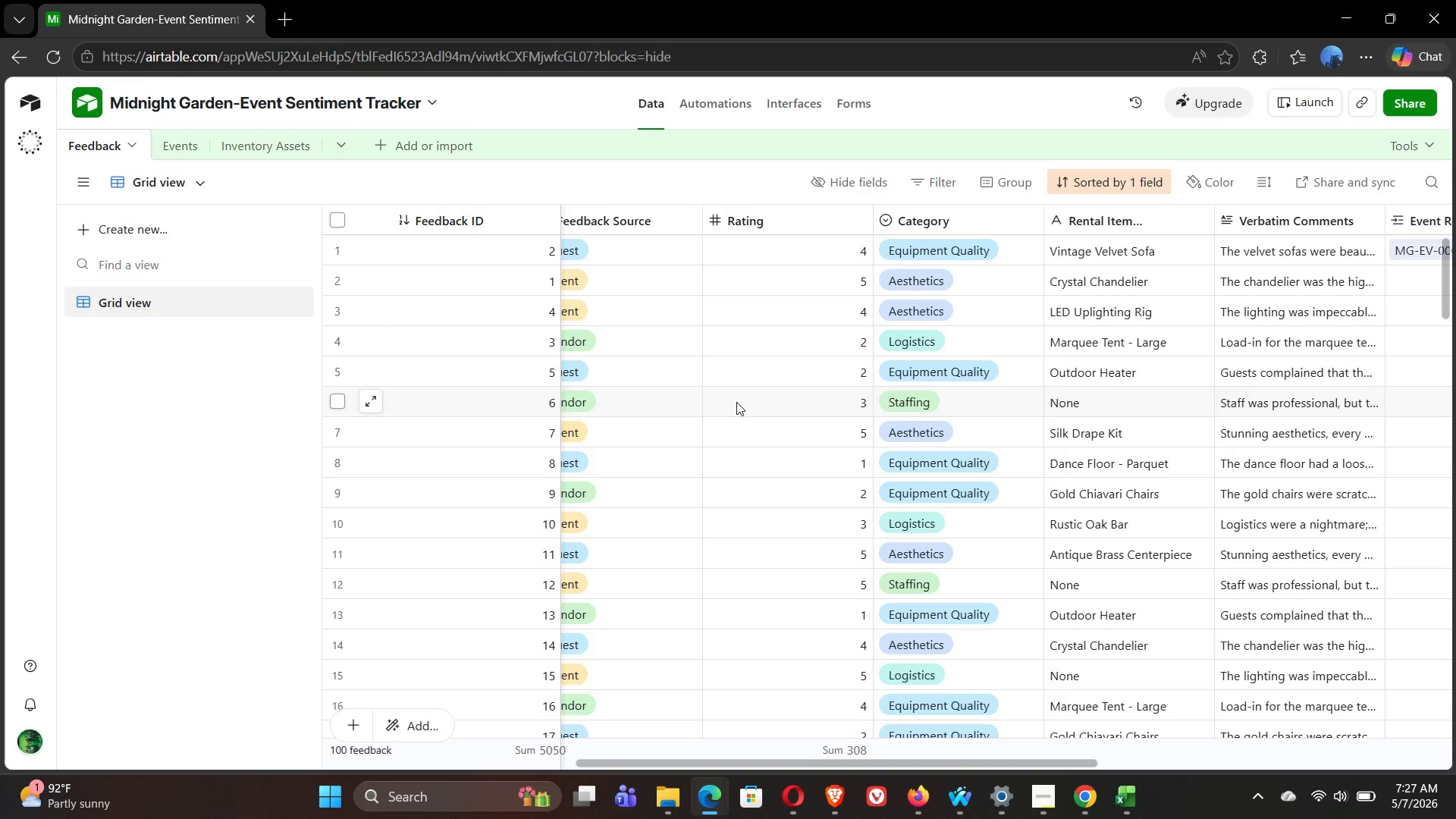 
wait(26.05)
 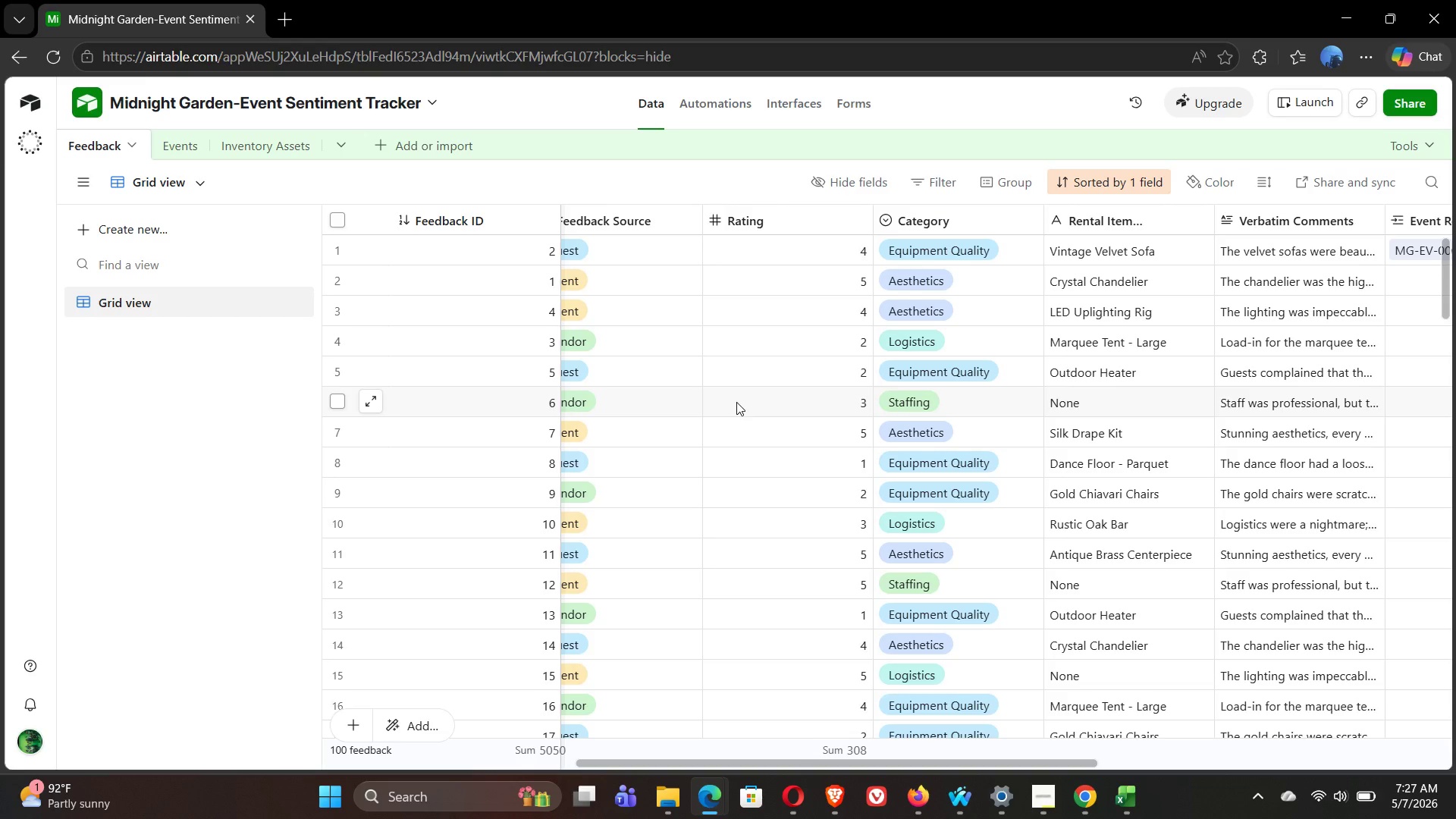 
left_click([993, 184])
 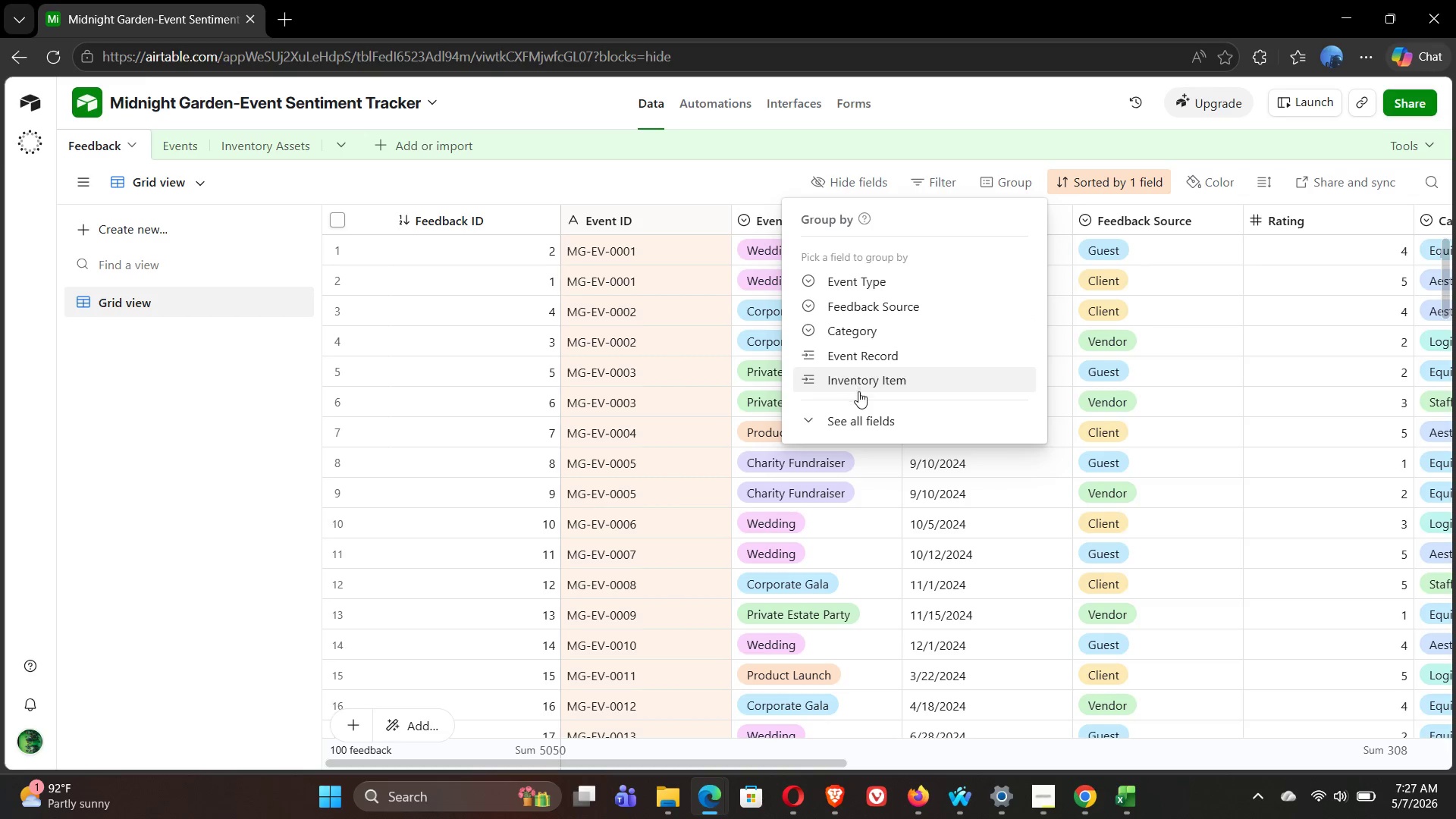 
left_click([839, 414])
 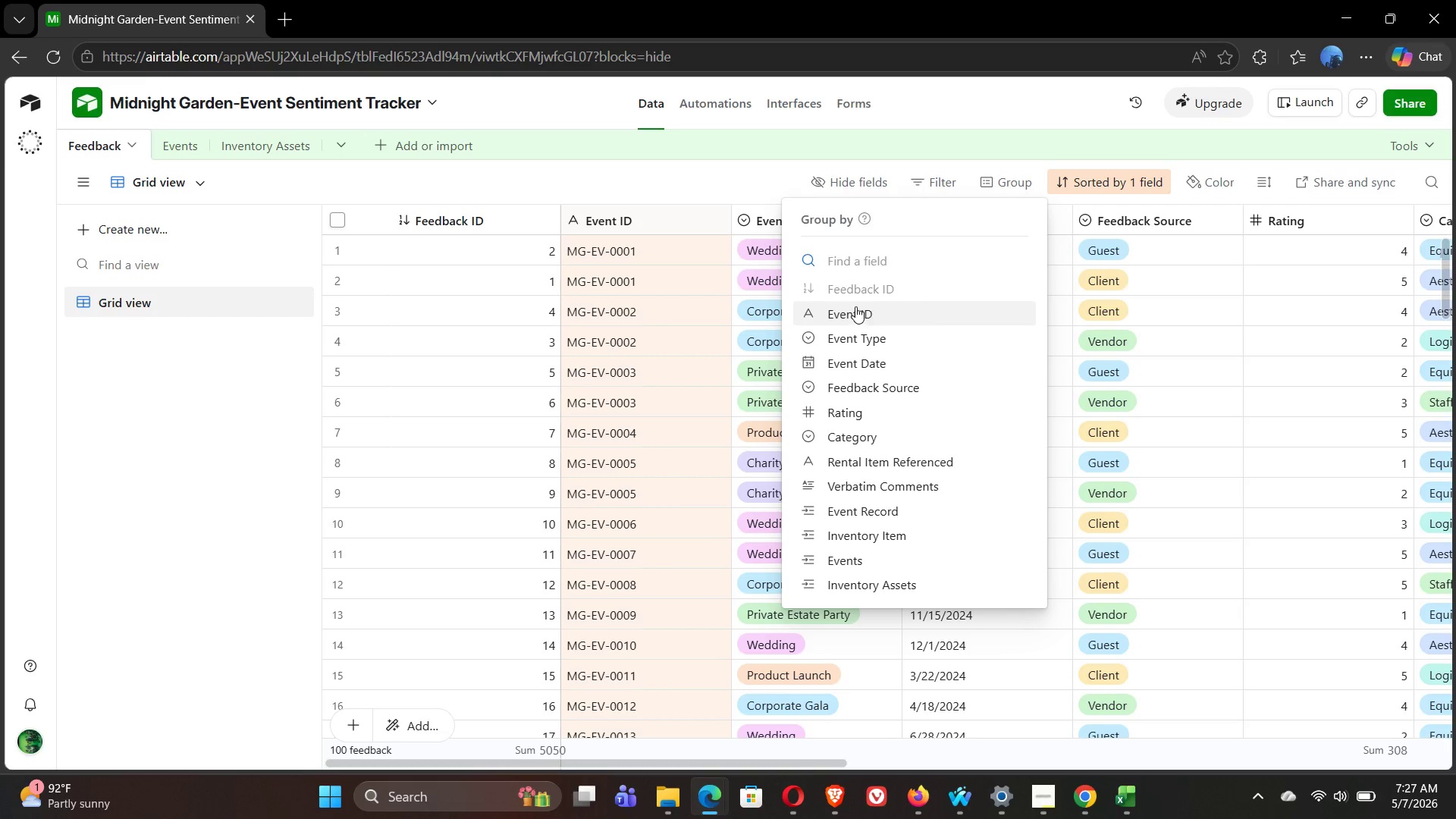 
left_click([869, 317])
 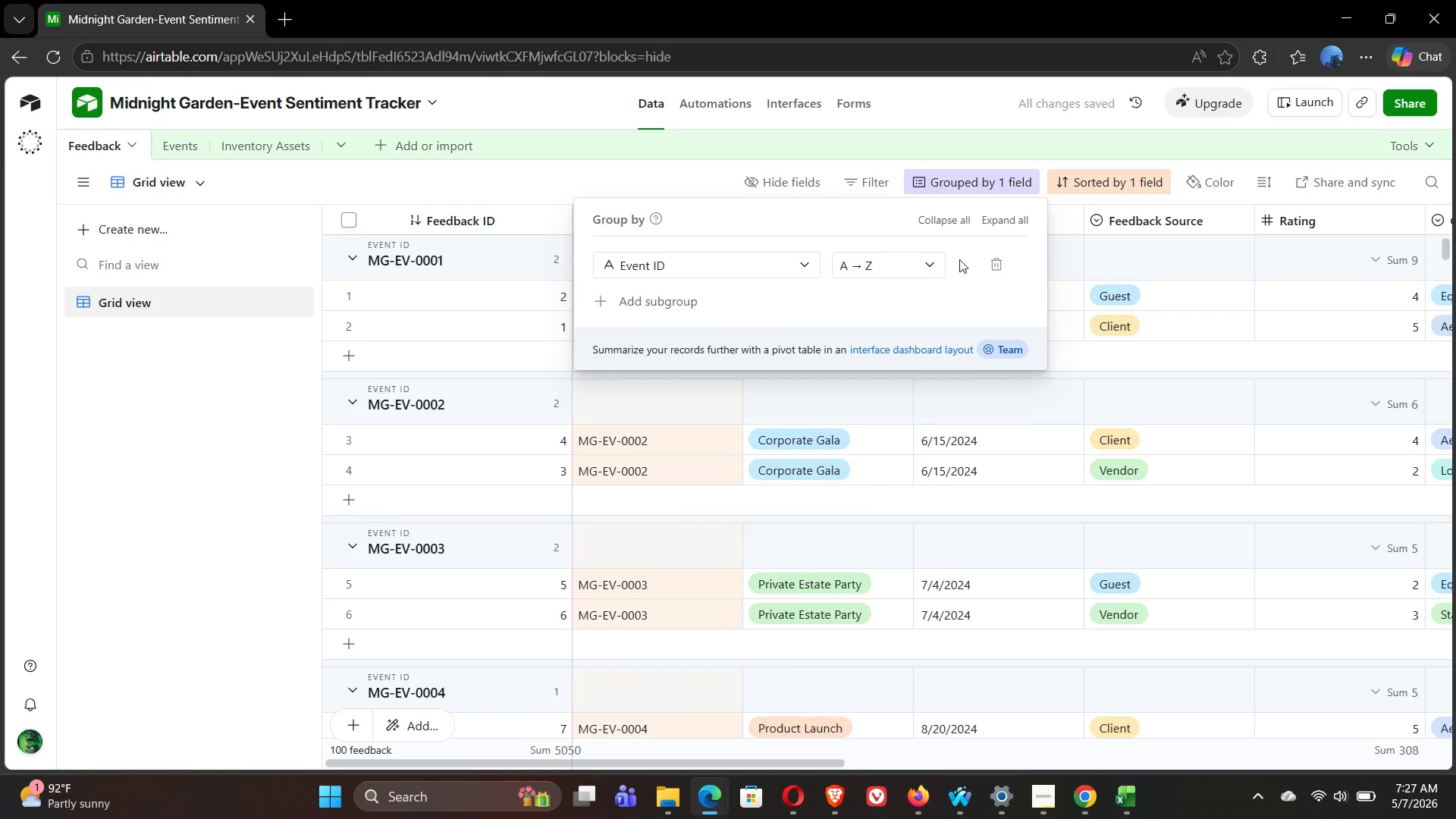 
wait(5.19)
 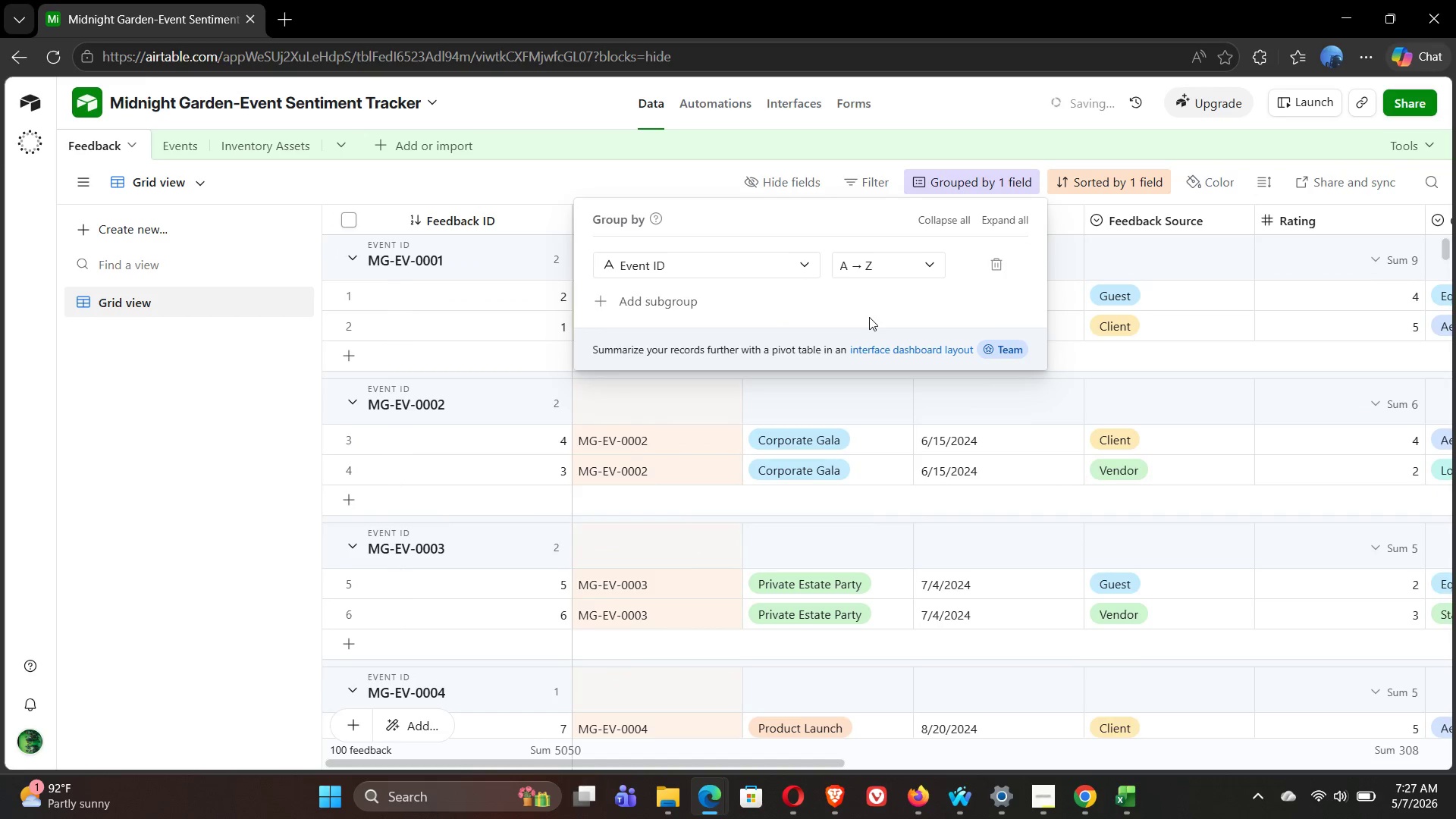 
left_click([641, 182])
 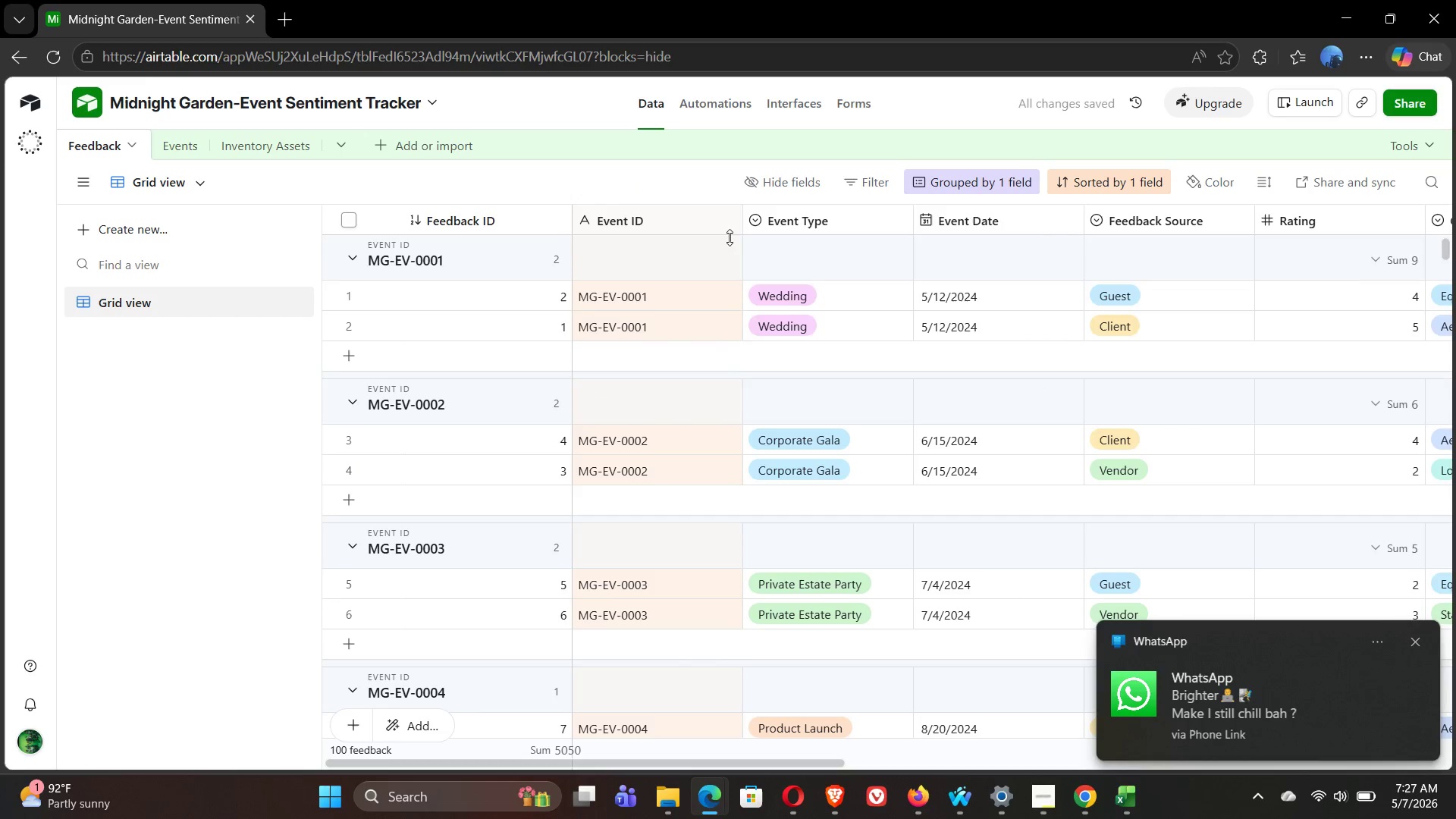 
mouse_move([802, 296])
 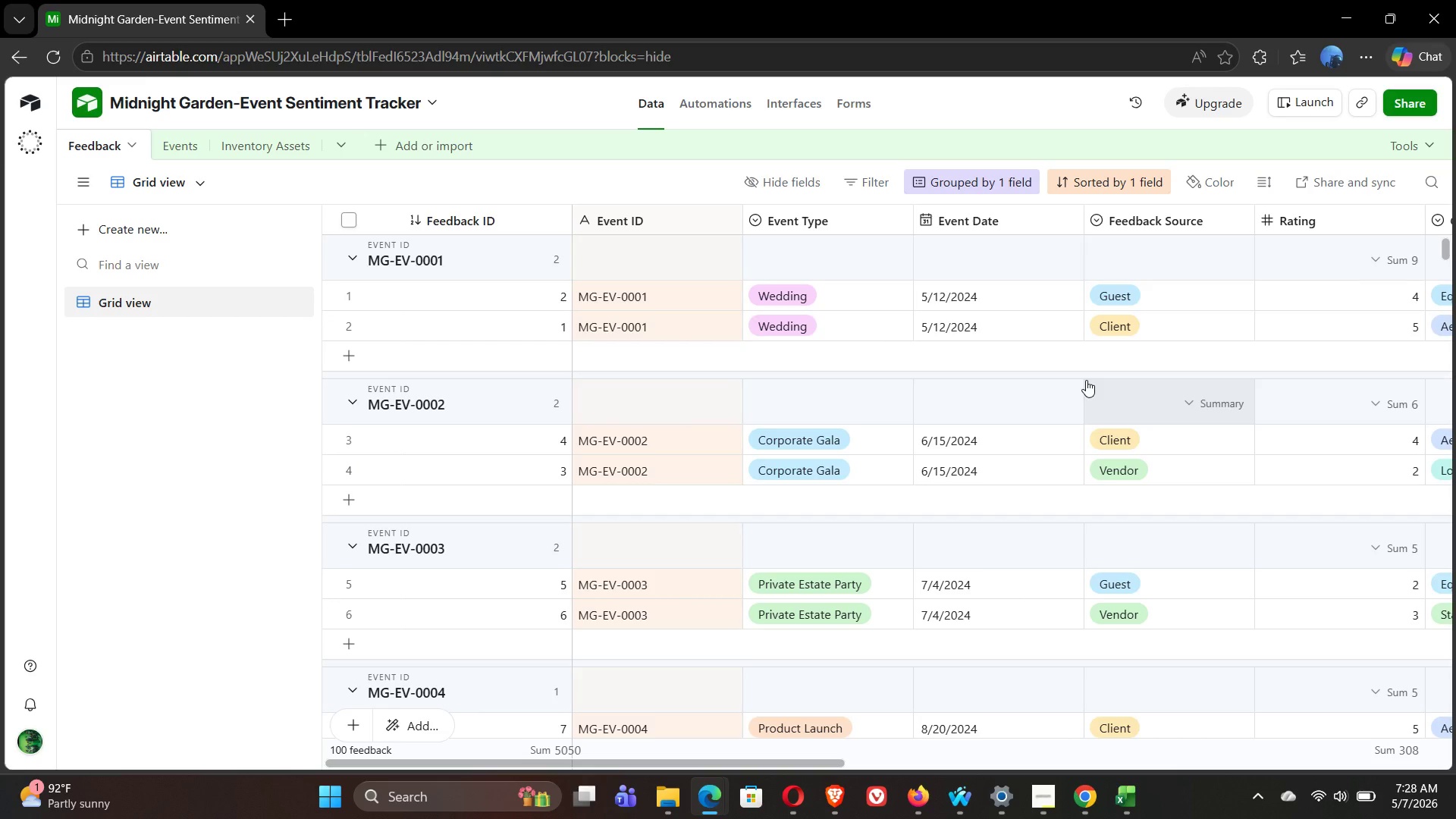 
mouse_move([1194, 381])
 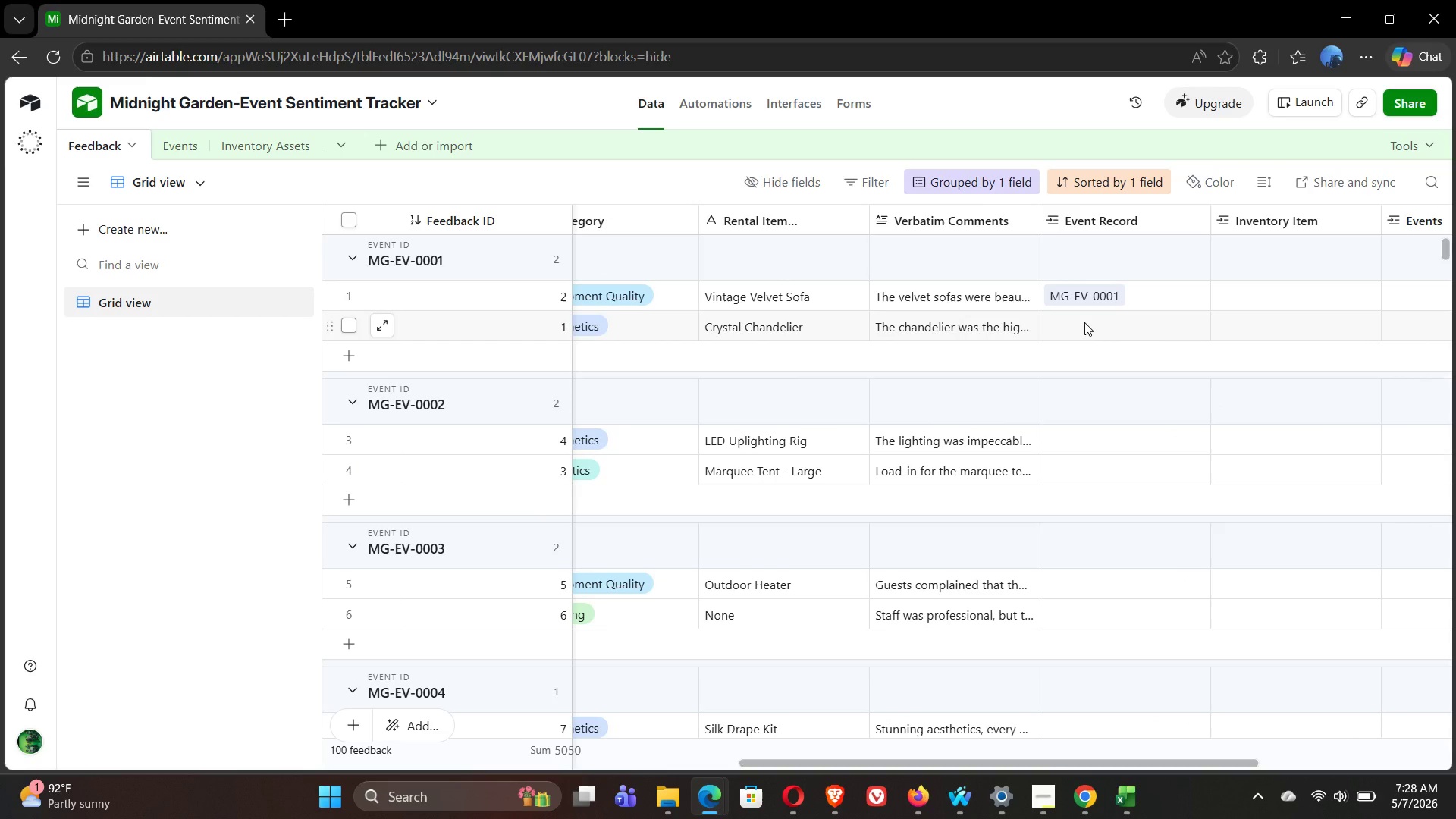 
left_click([1084, 322])
 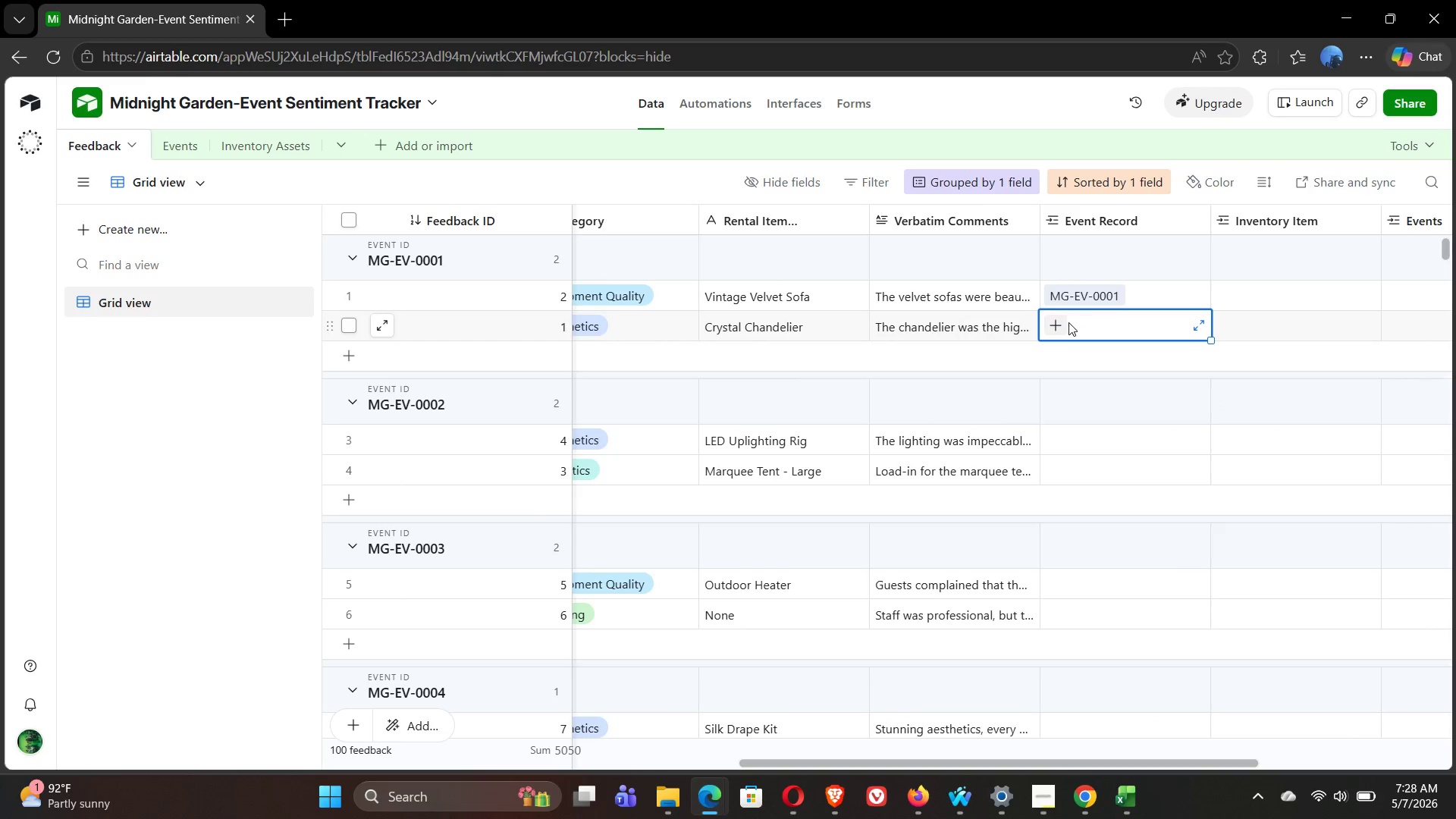 
left_click([1058, 322])
 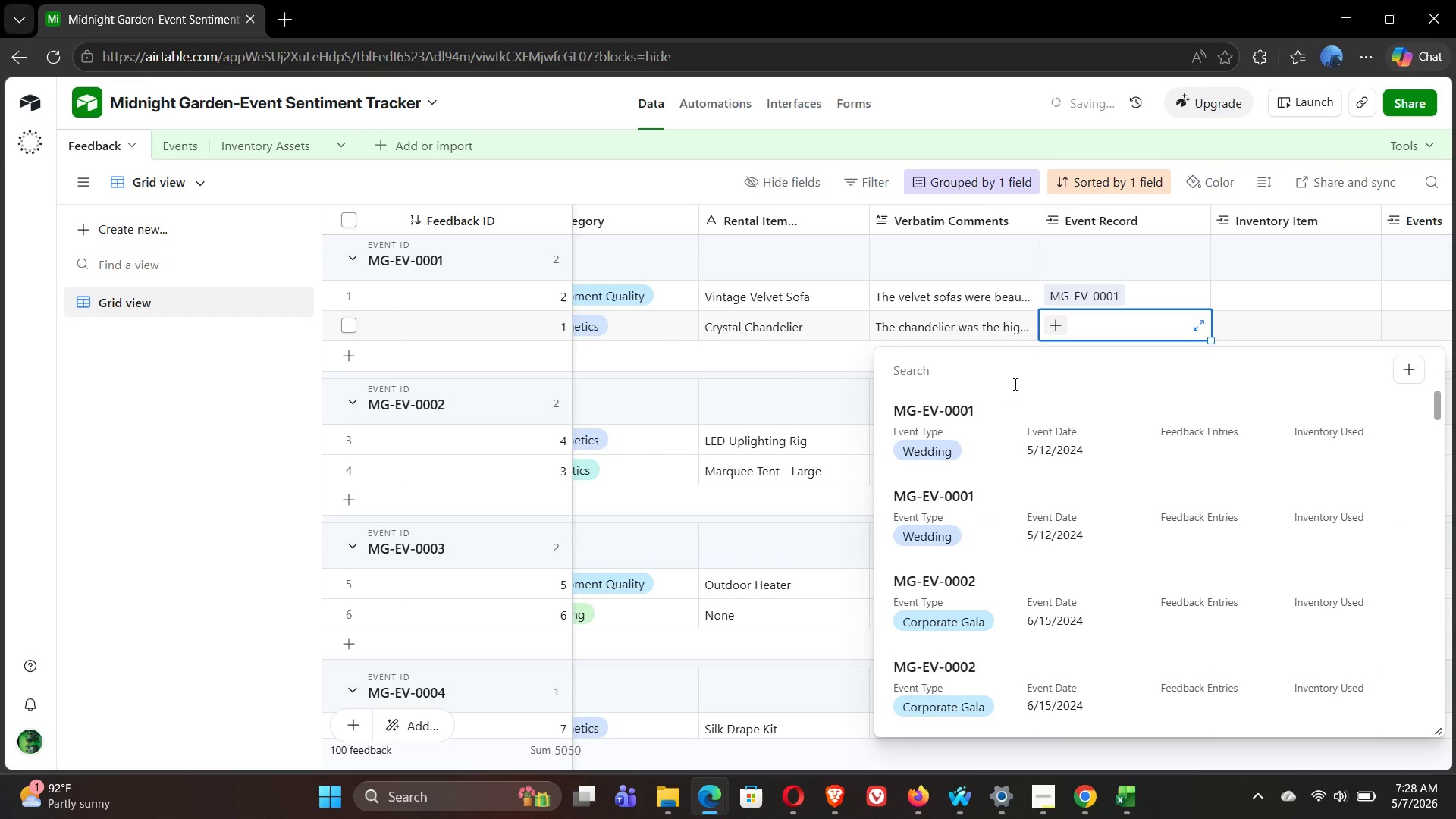 
left_click([978, 419])
 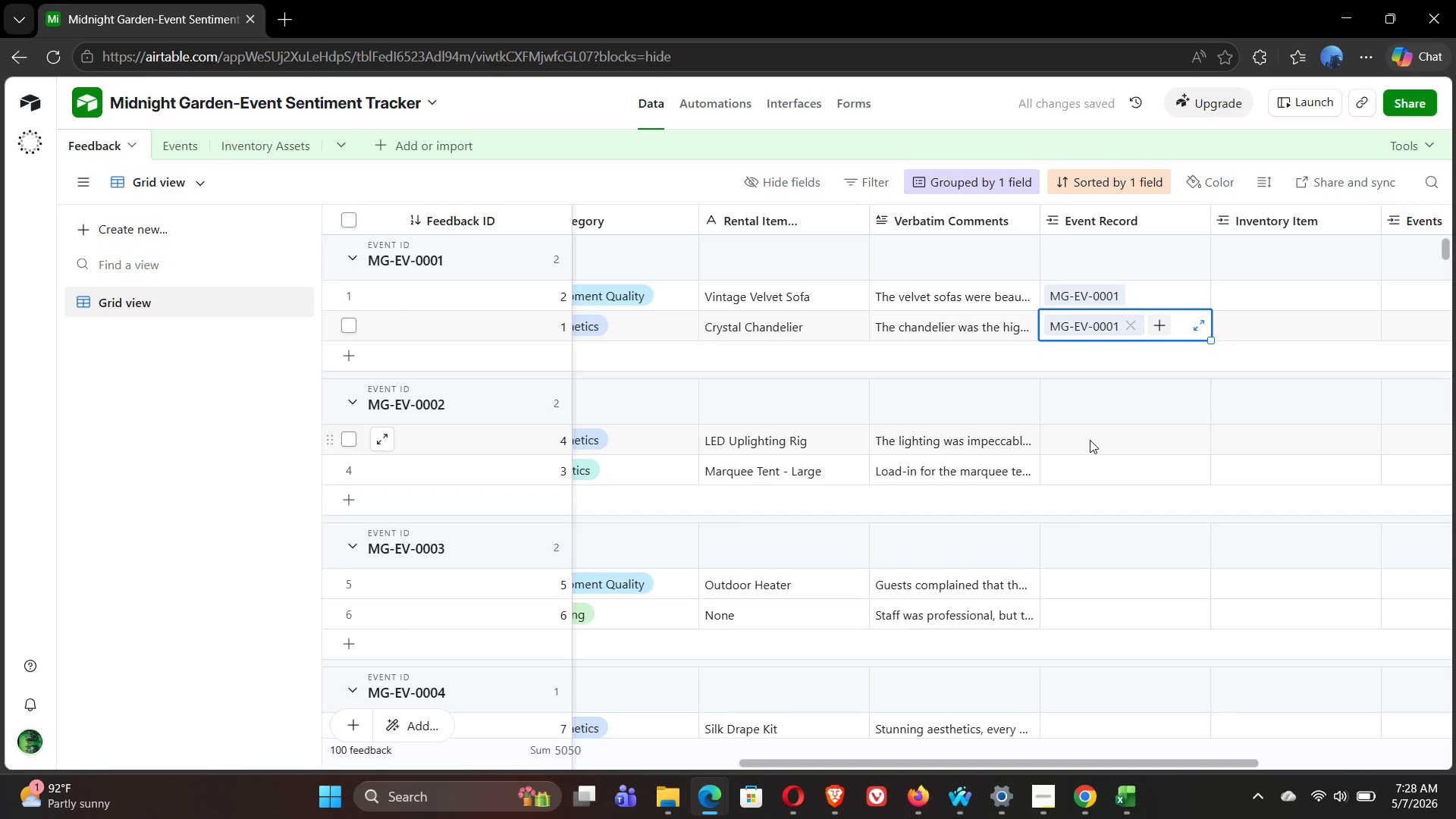 
left_click([1090, 440])
 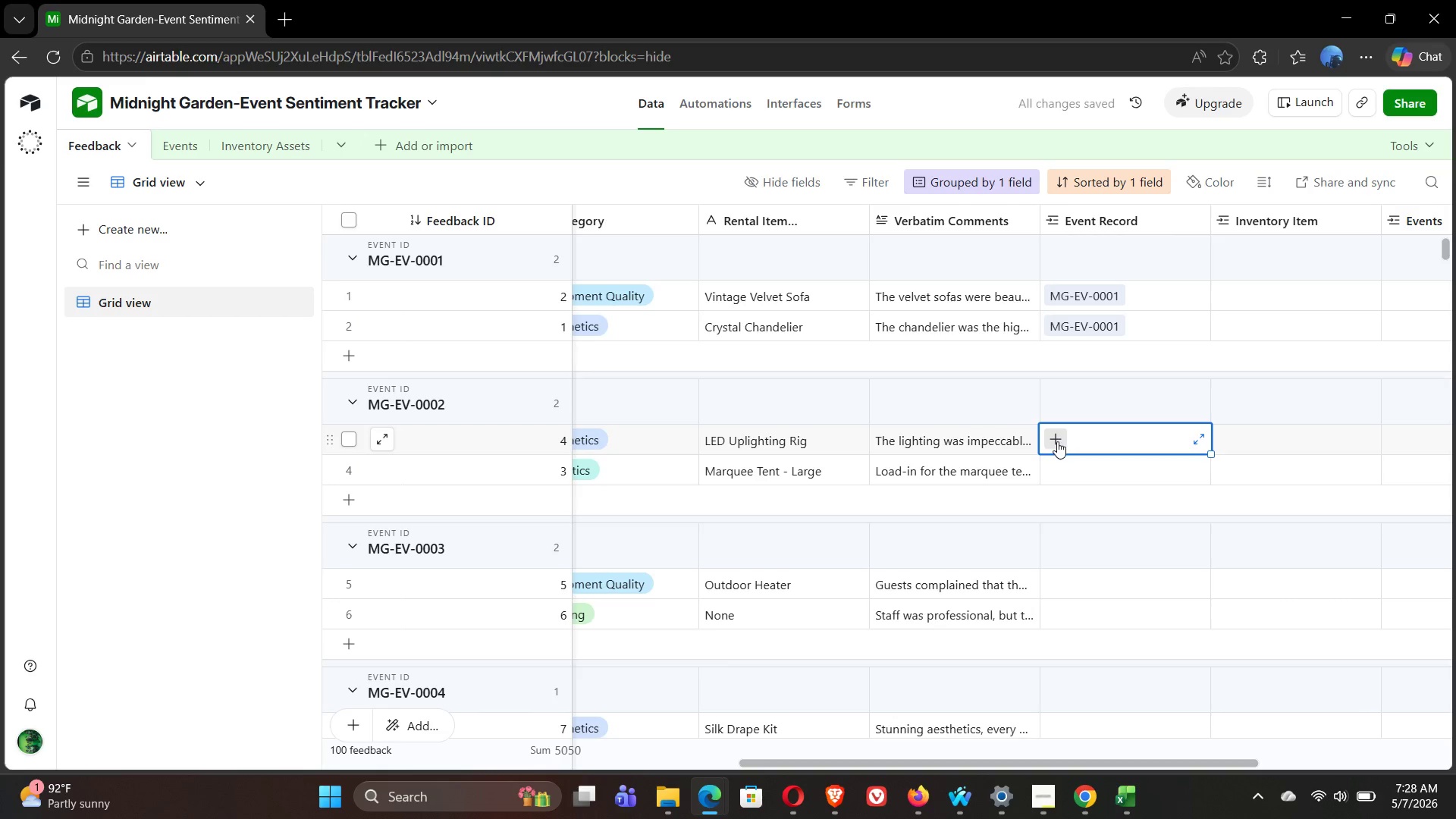 
left_click([1057, 442])
 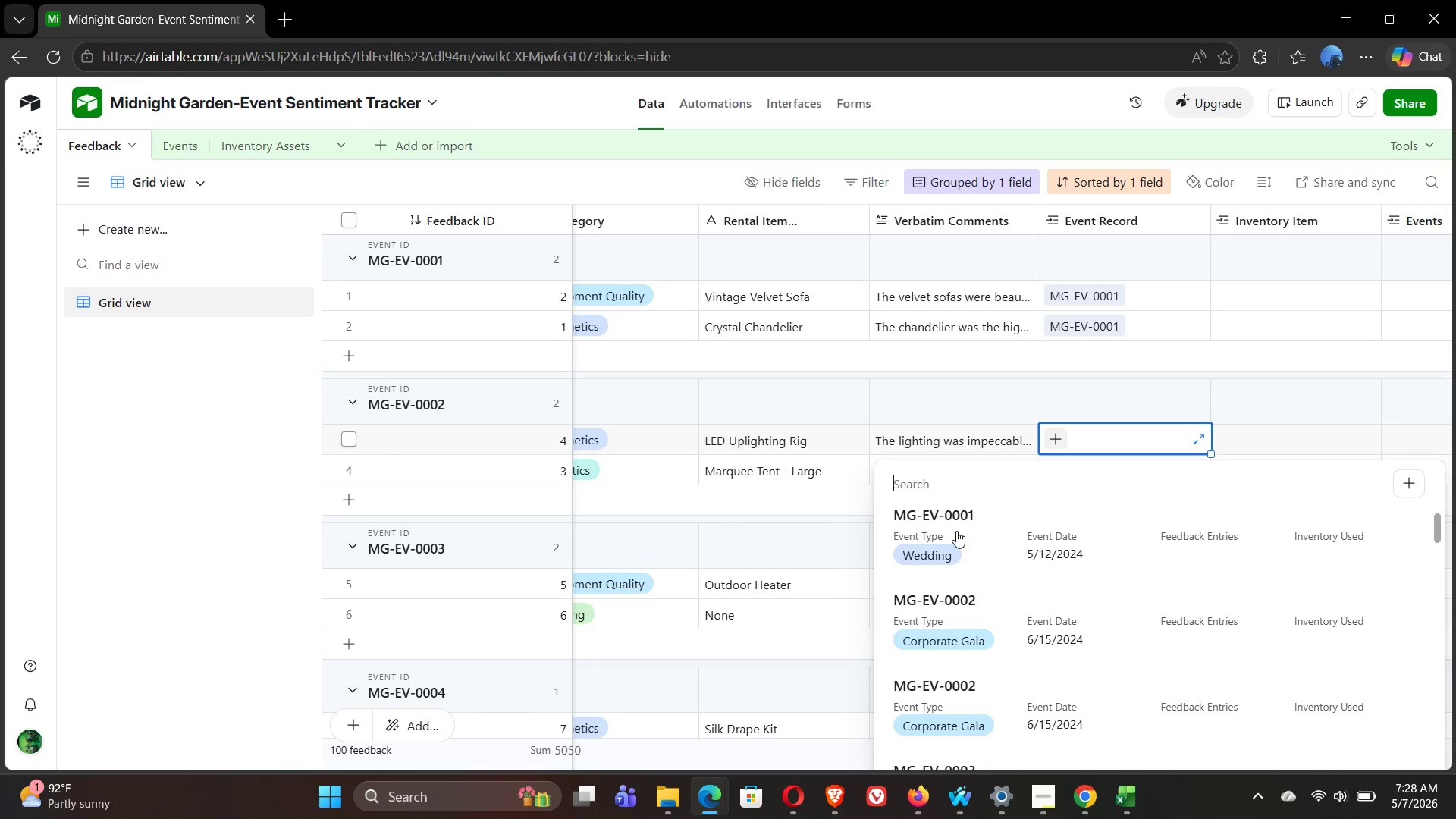 
wait(15.87)
 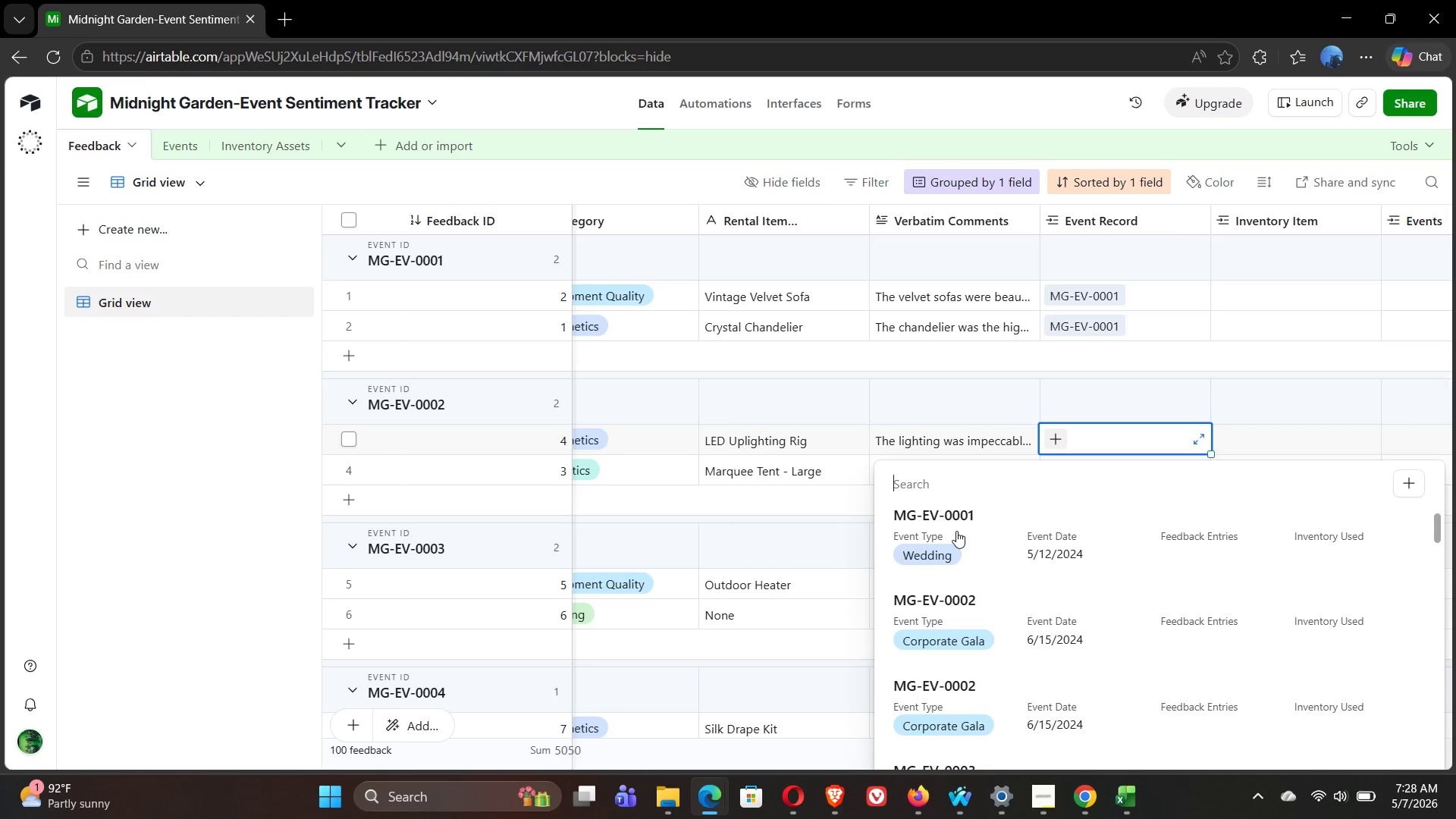 
mouse_move([965, 431])
 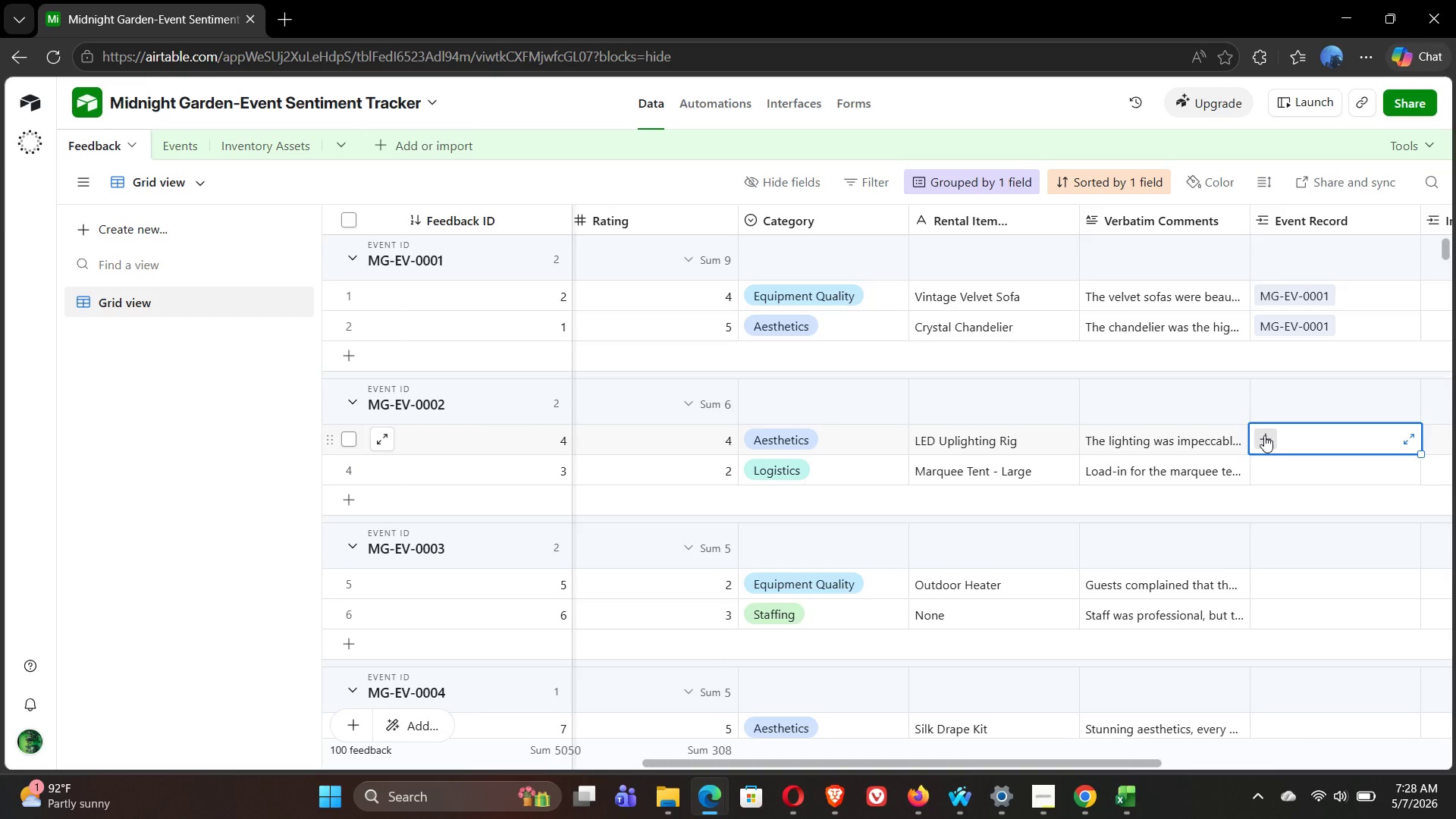 
left_click([1263, 437])
 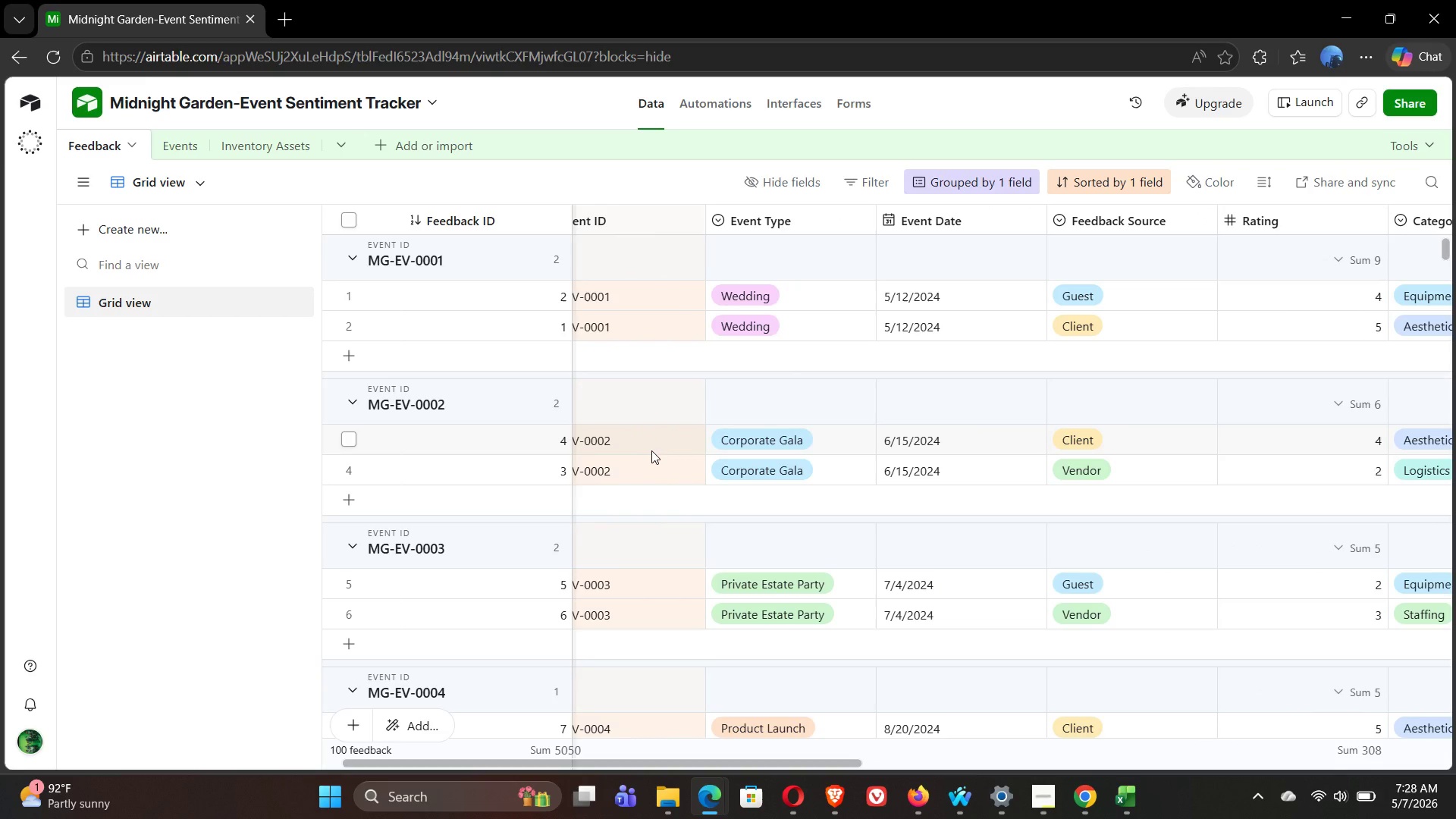 
wait(20.86)
 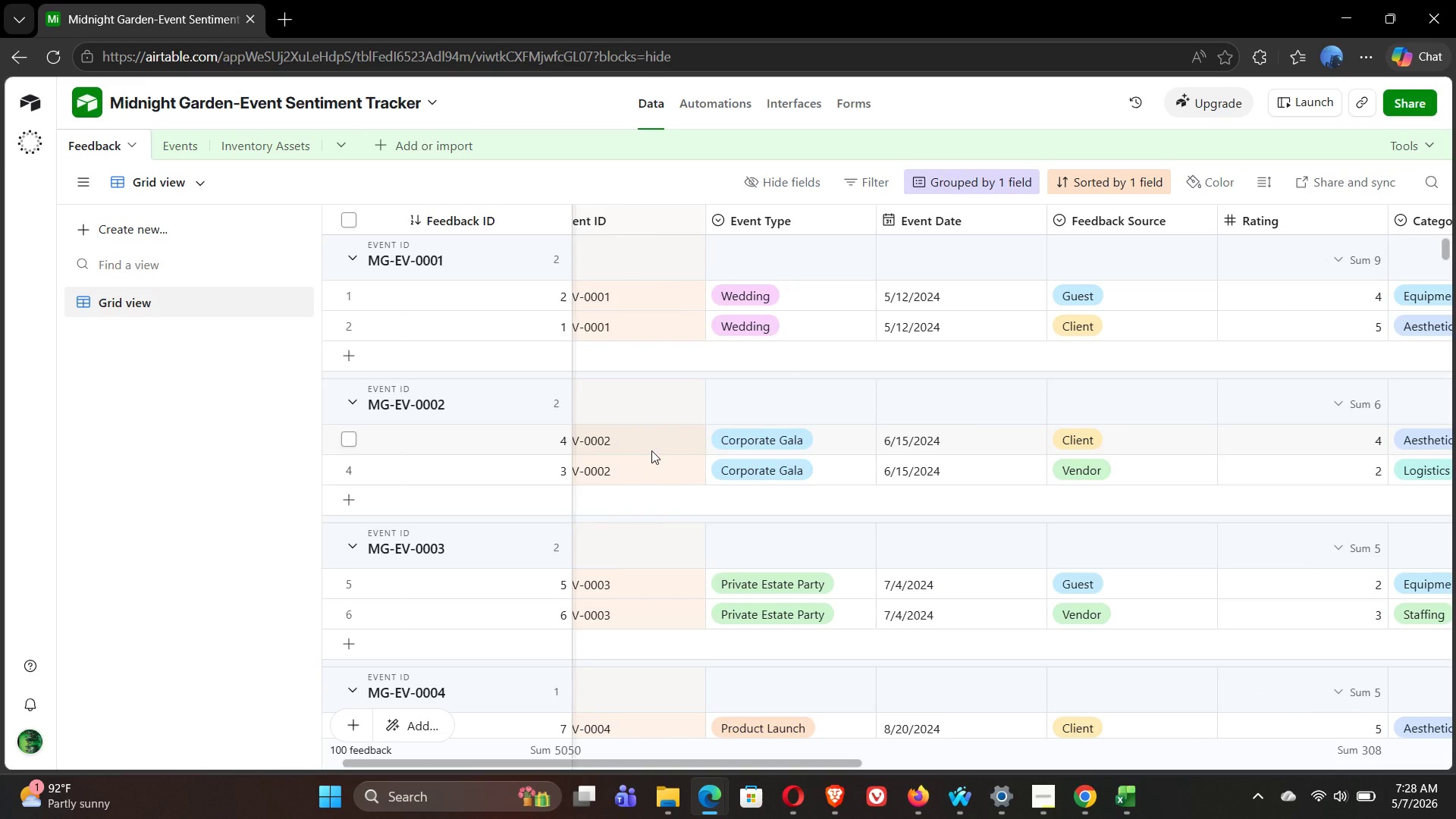 
left_click([1149, 441])
 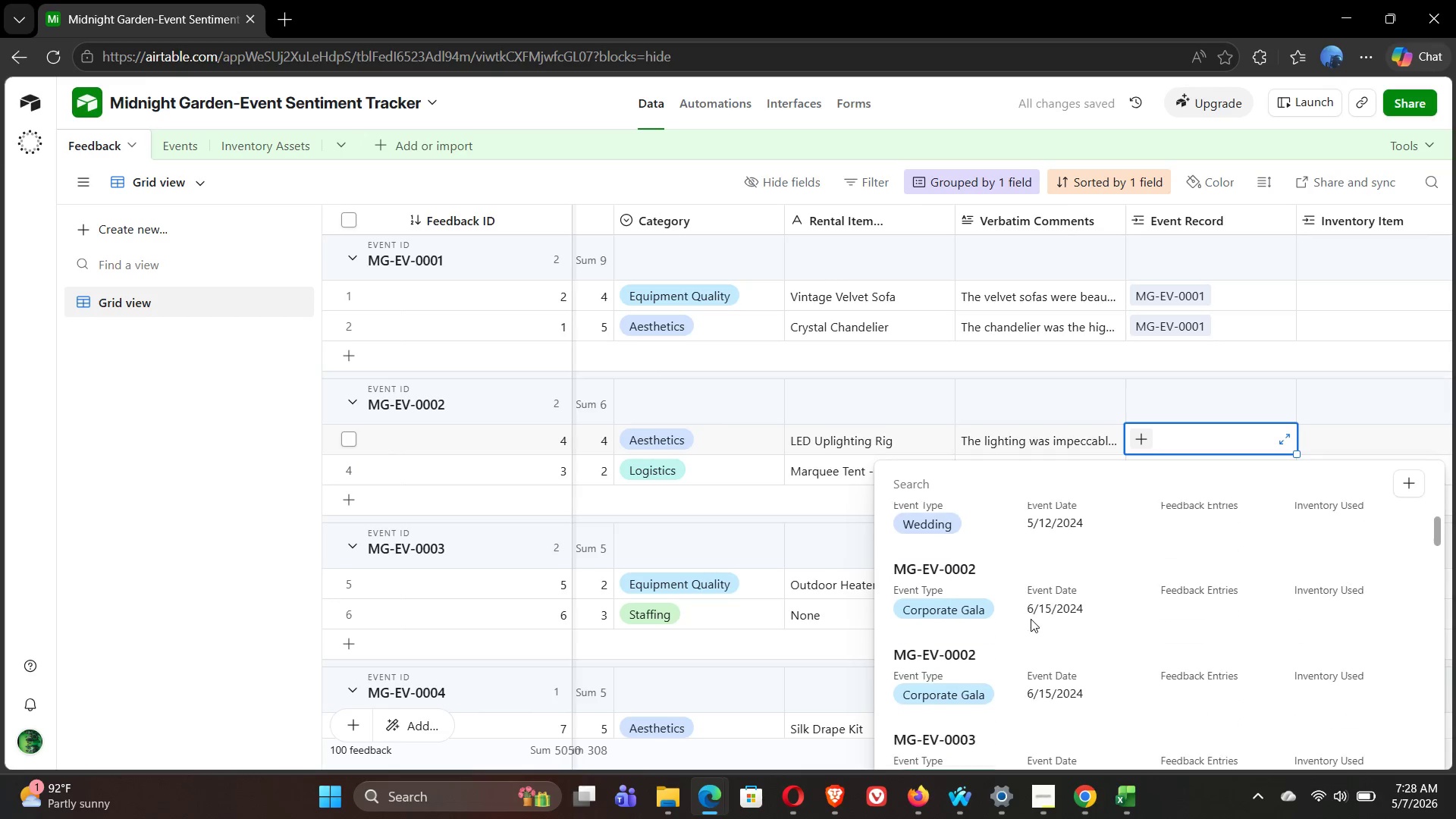 
left_click([948, 594])
 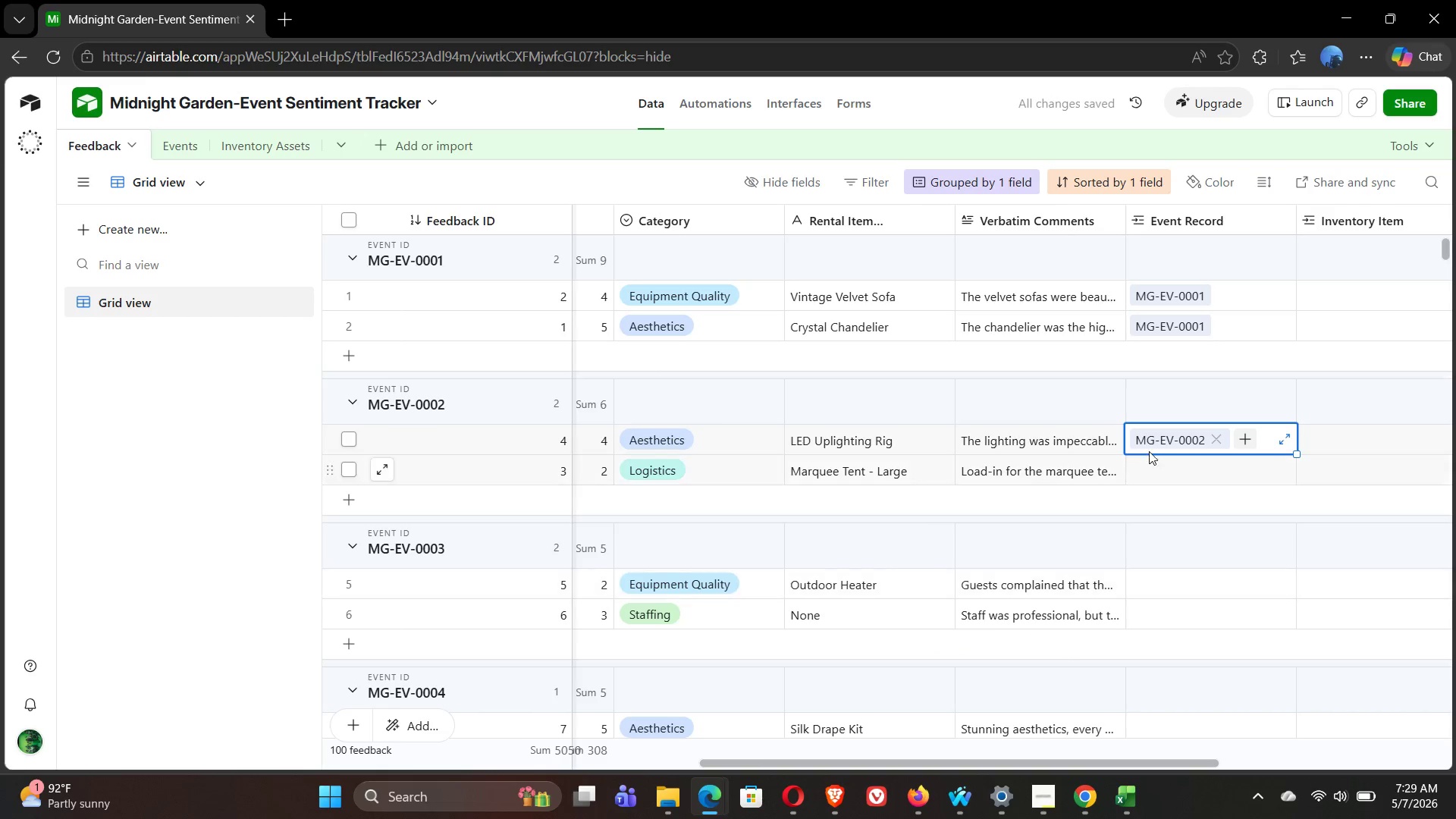 
left_click([1156, 467])
 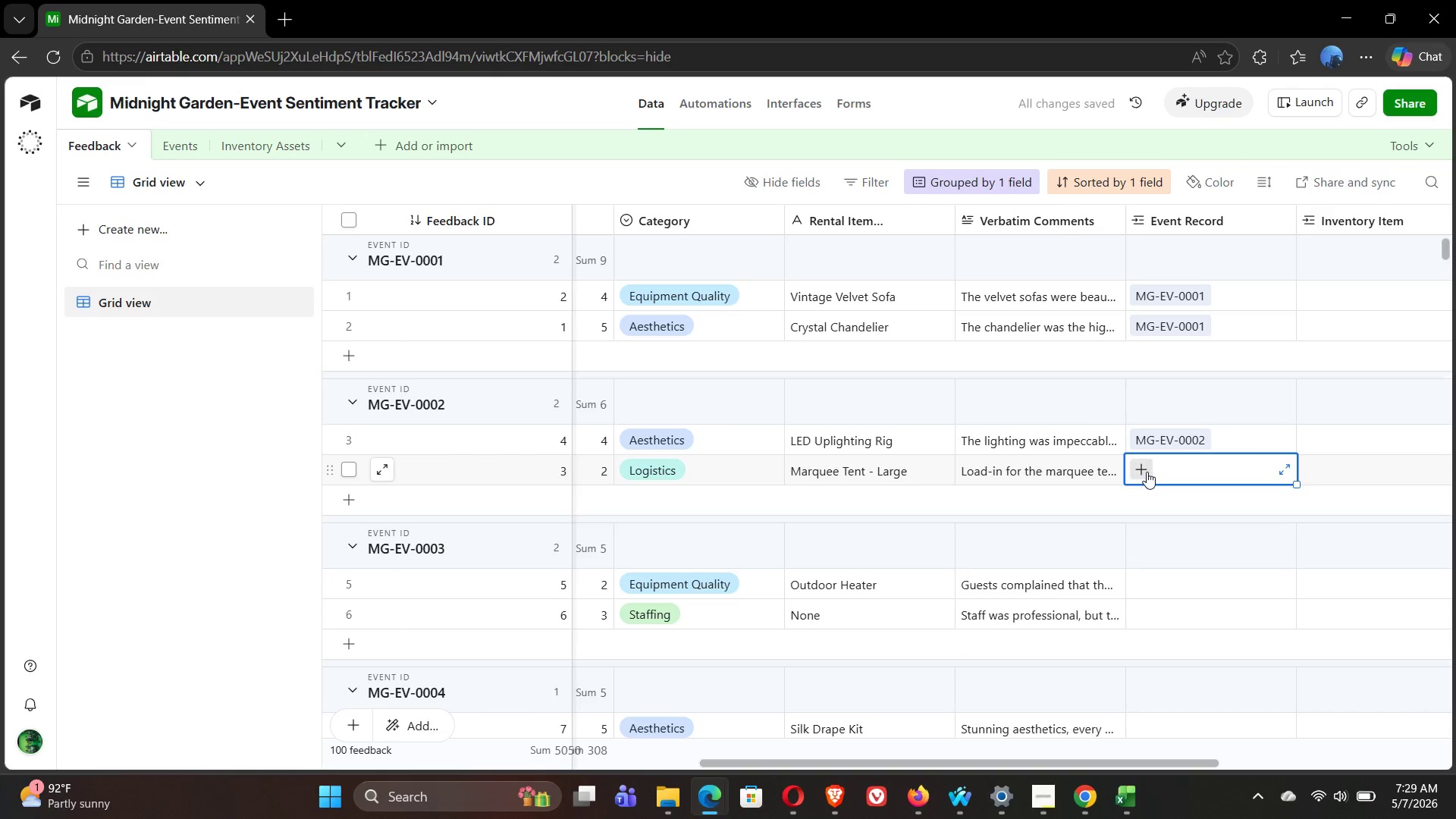 
left_click([1144, 472])
 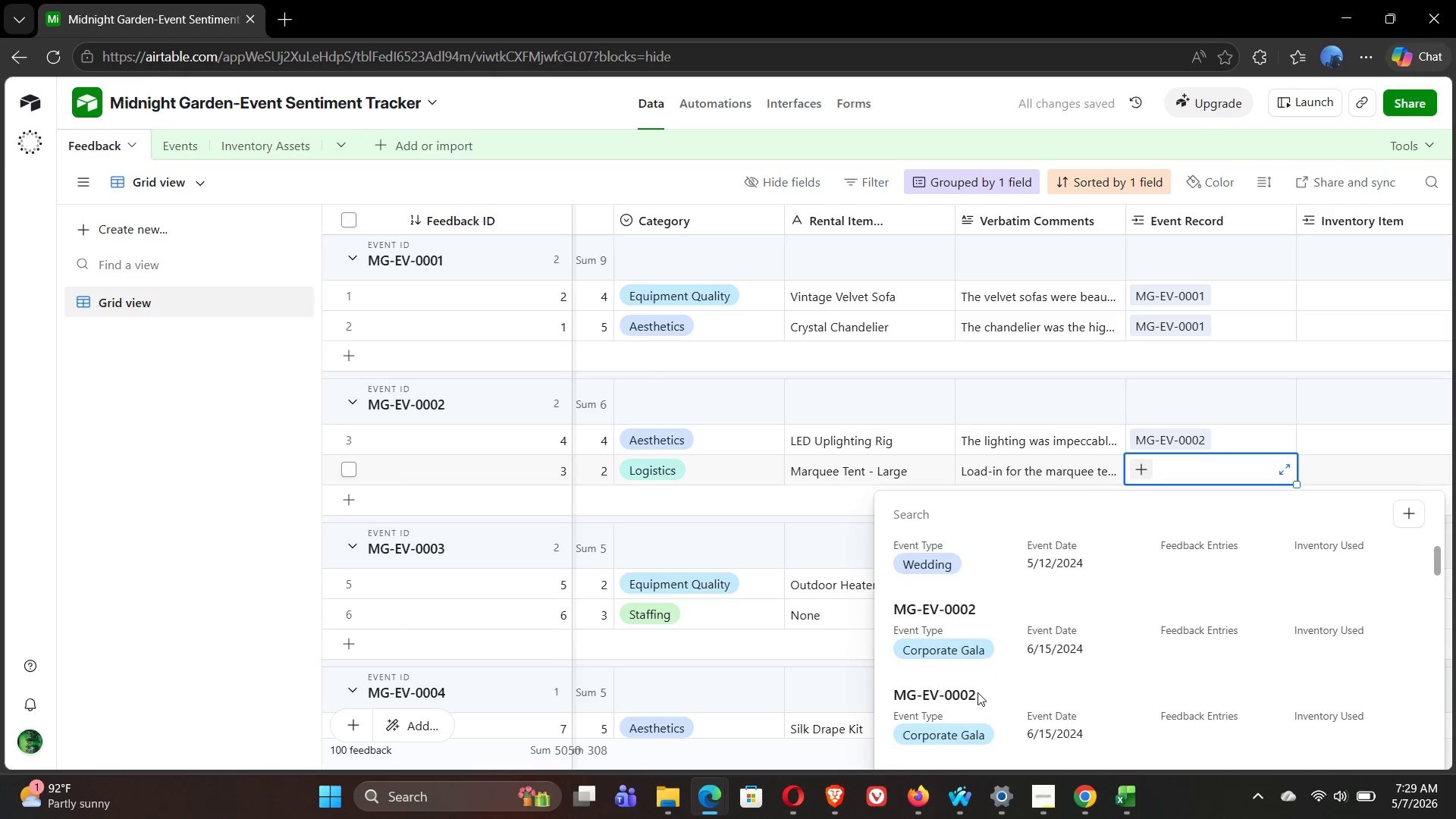 
left_click([954, 709])
 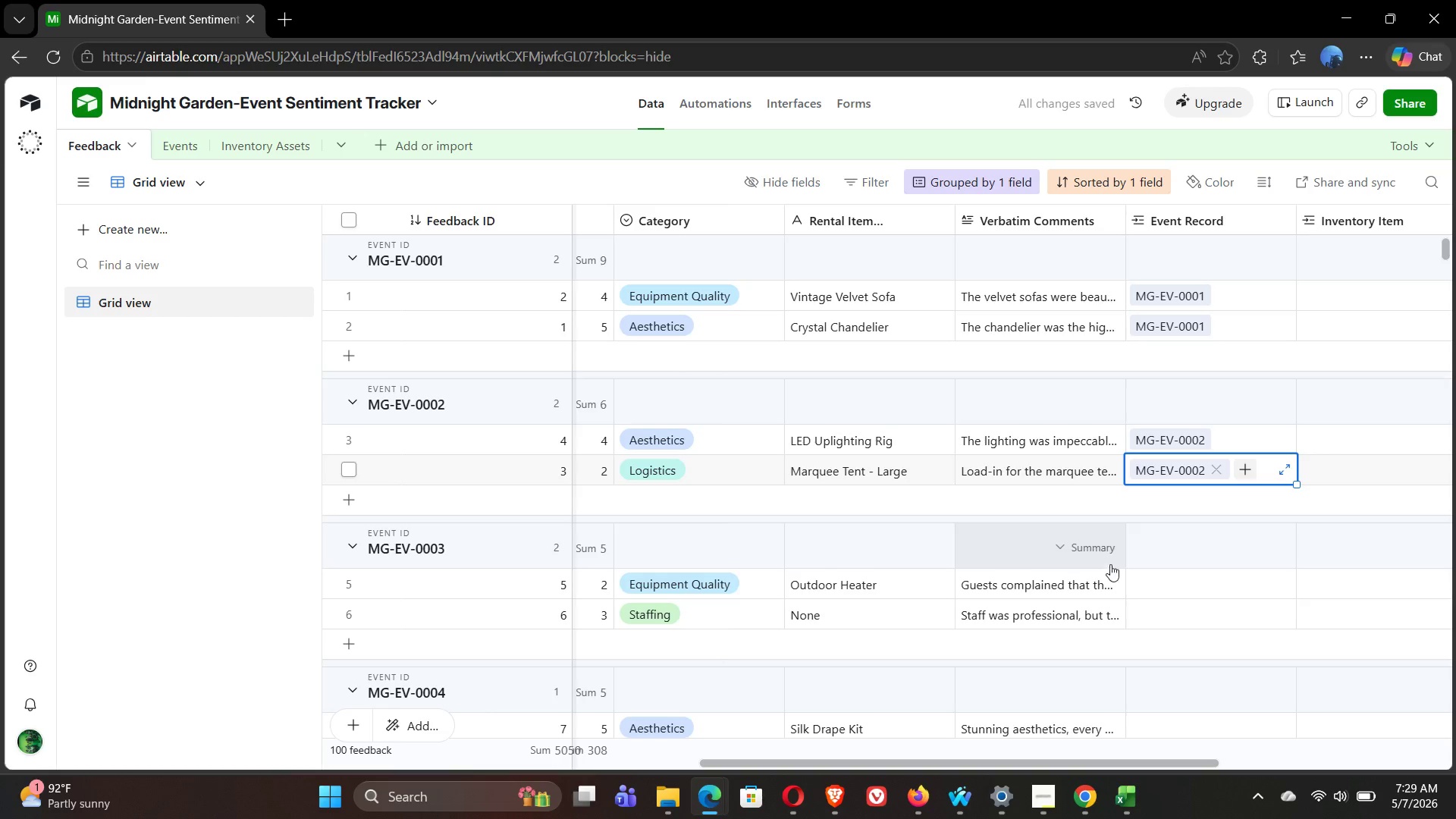 
left_click([1159, 579])
 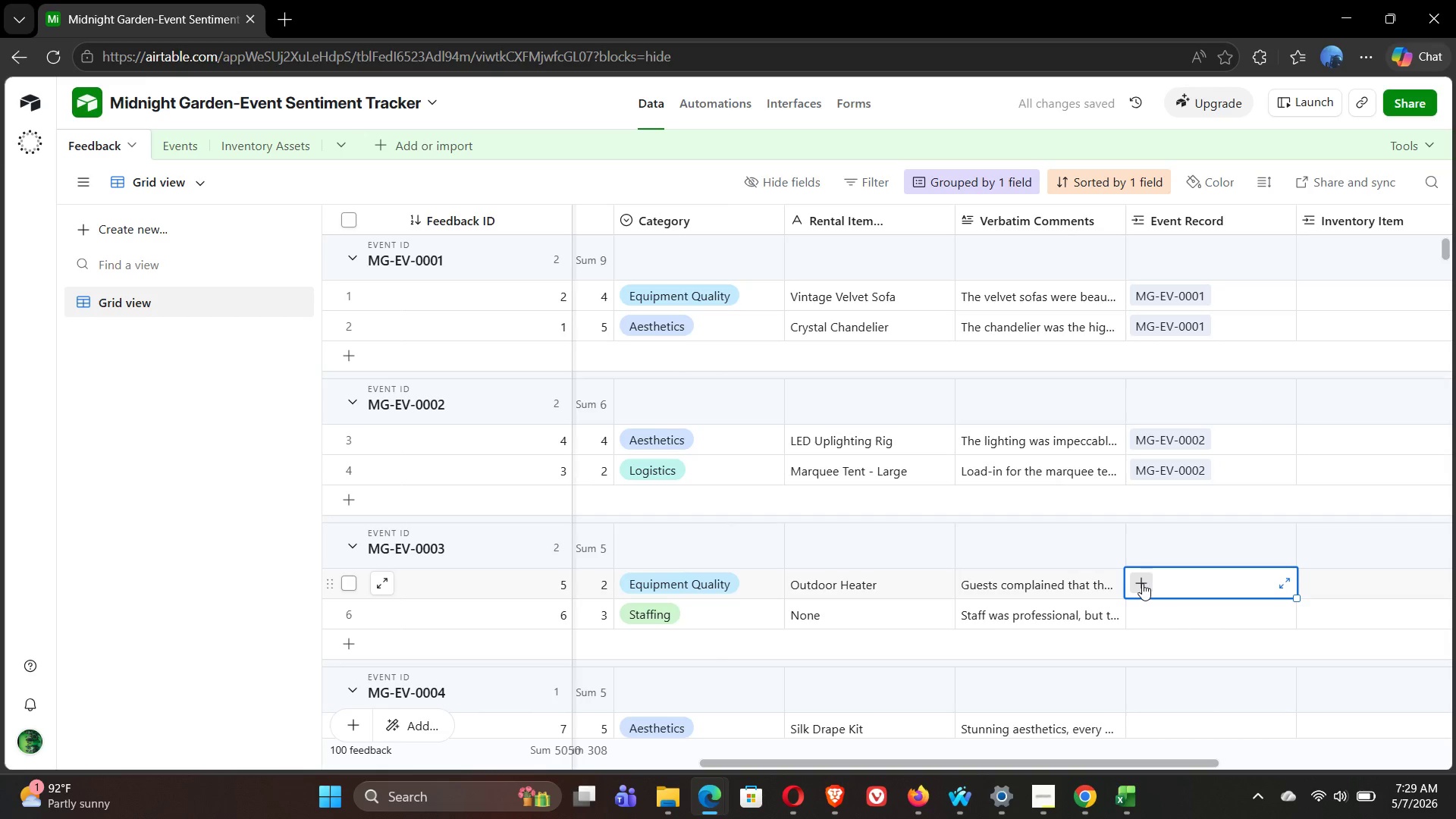 
left_click([1142, 583])
 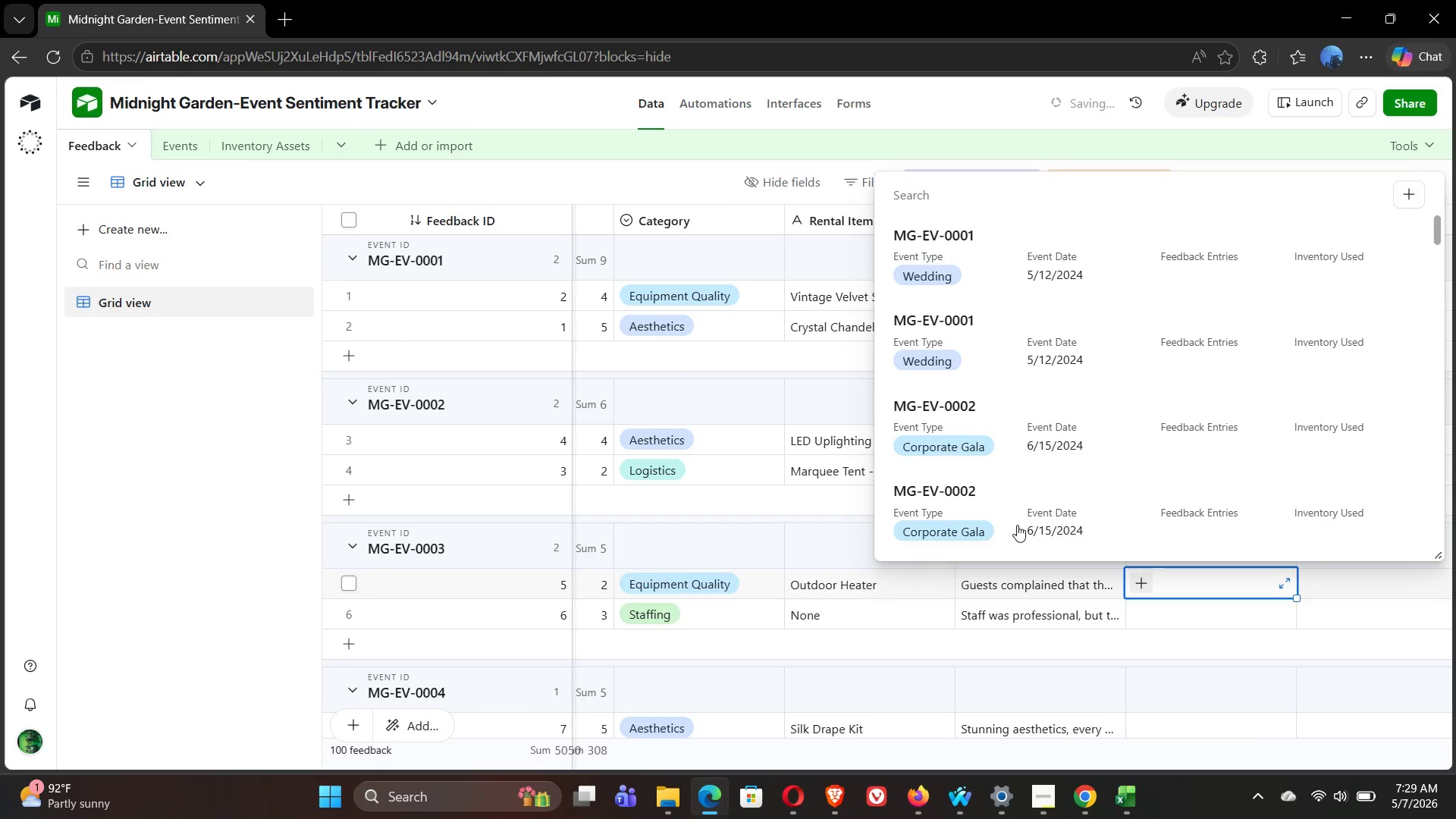 
mouse_move([984, 446])
 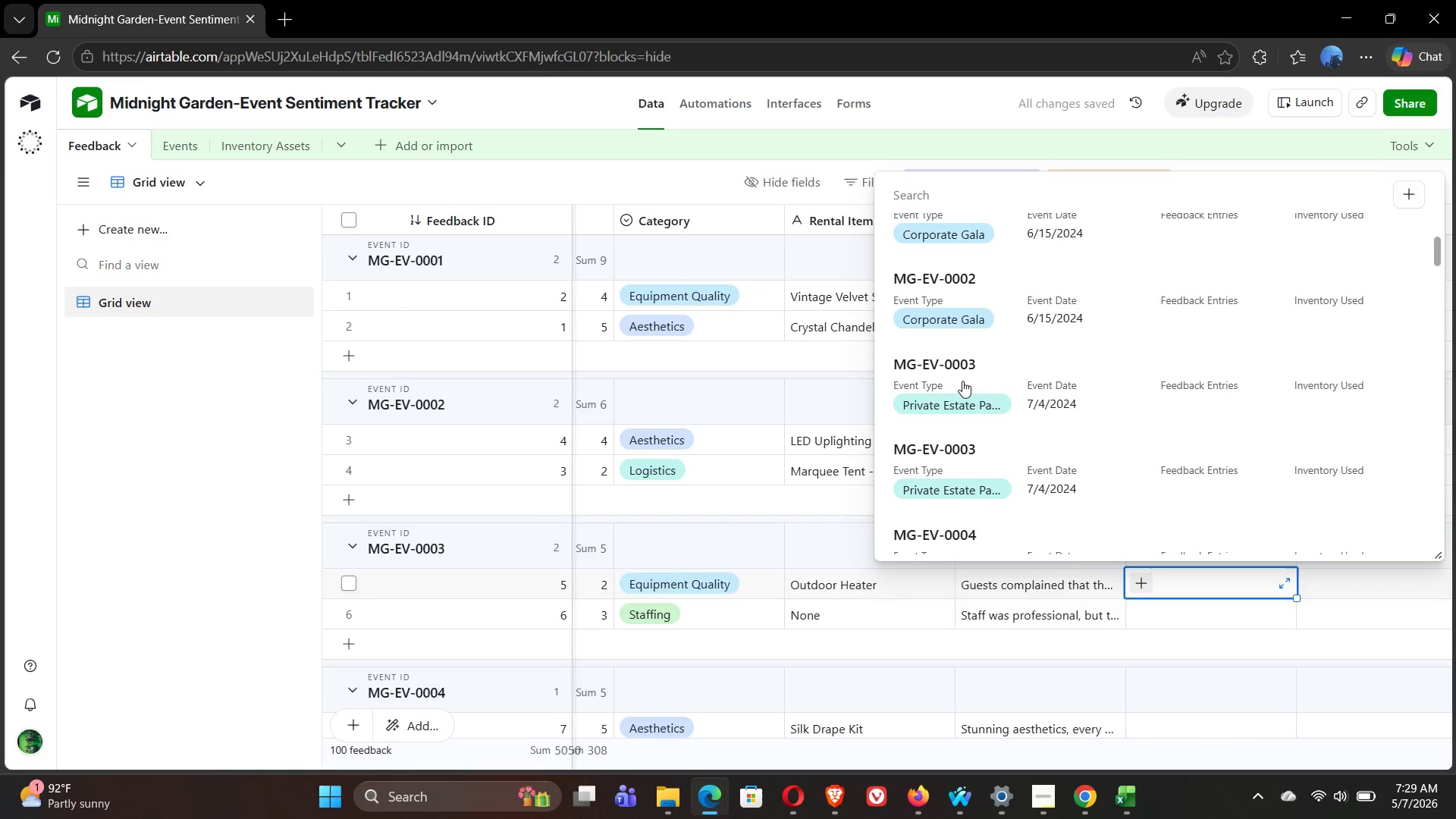 
left_click([962, 381])
 